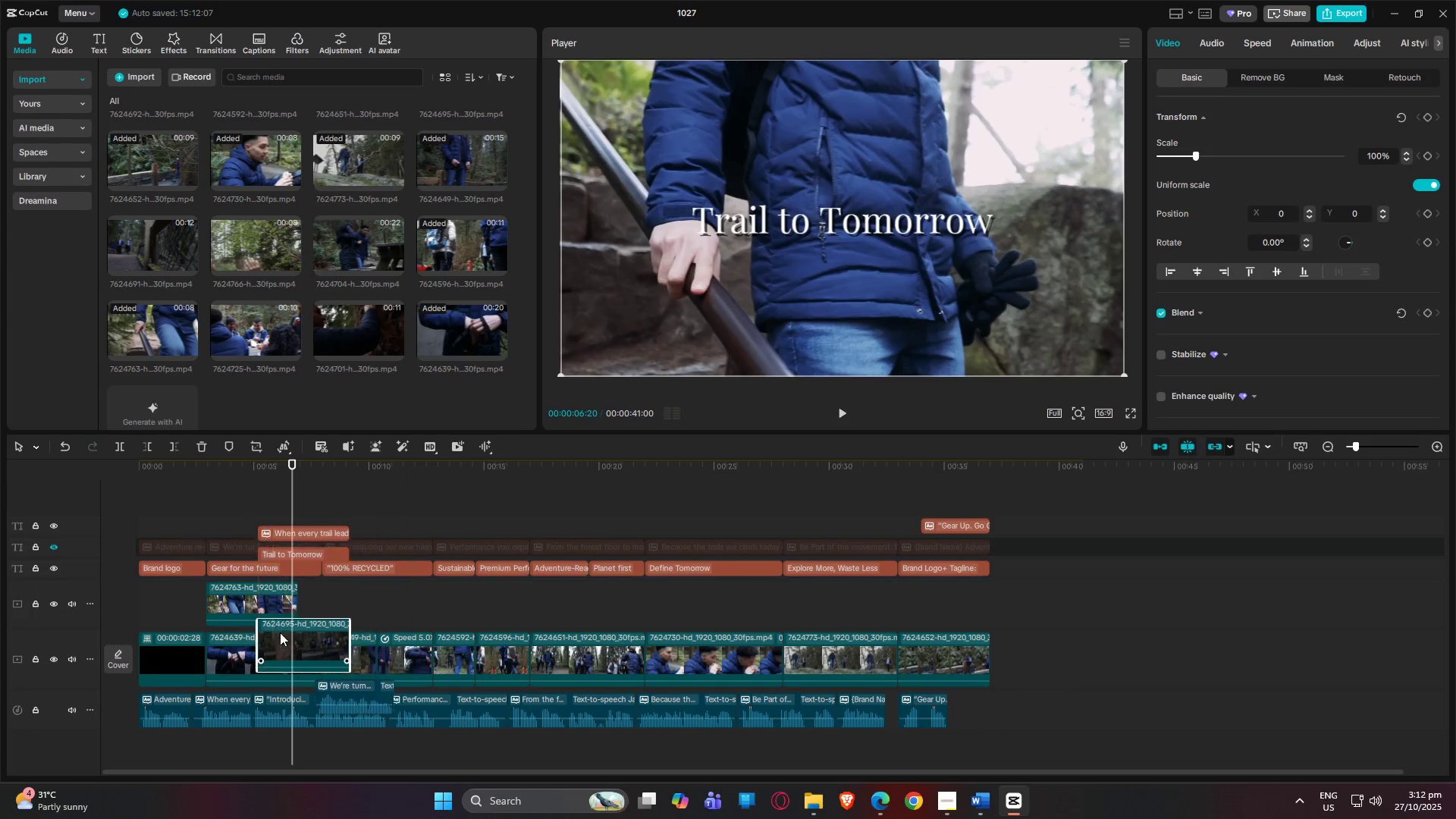 
triple_click([233, 641])
 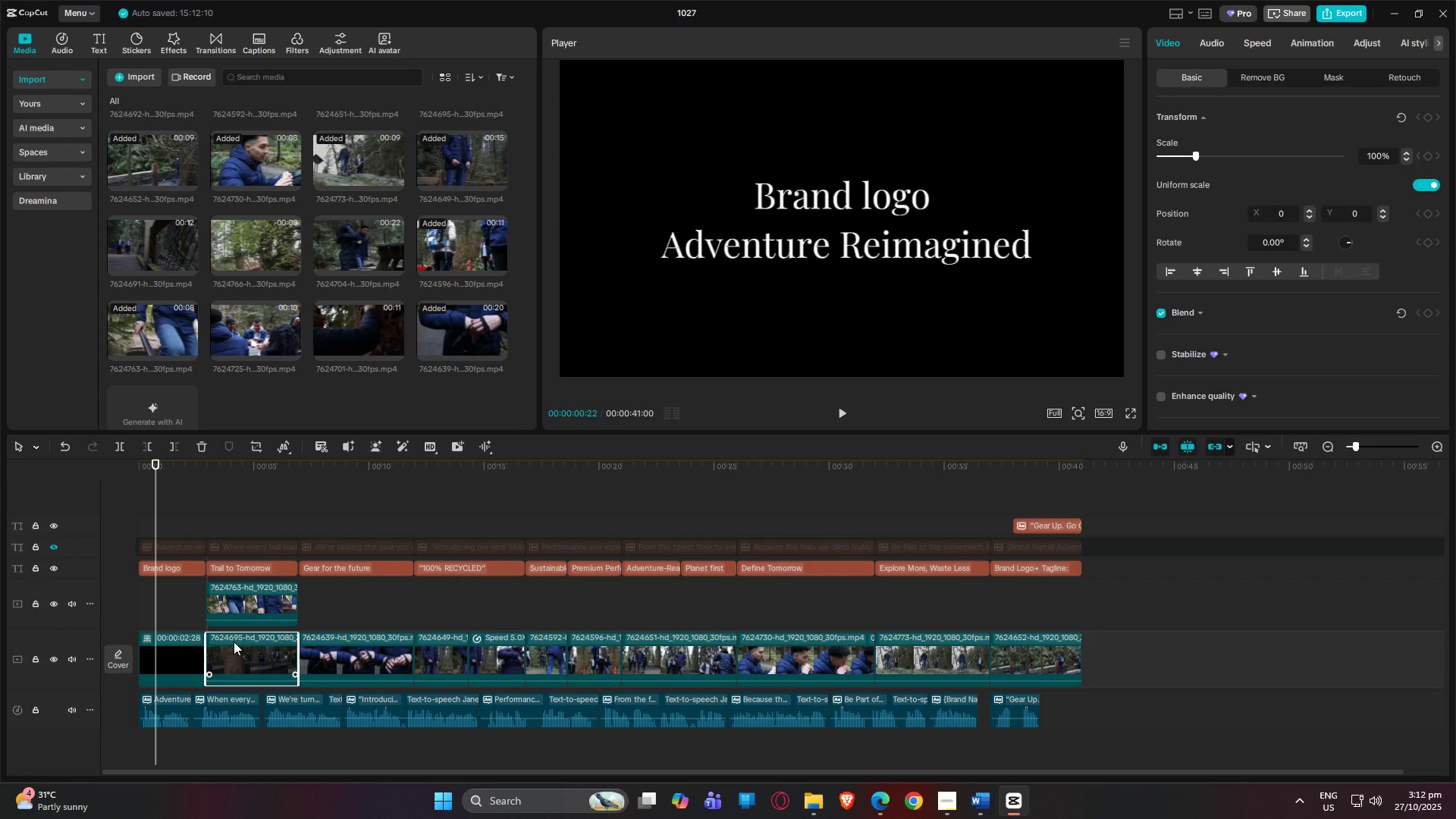 
key(Delete)
 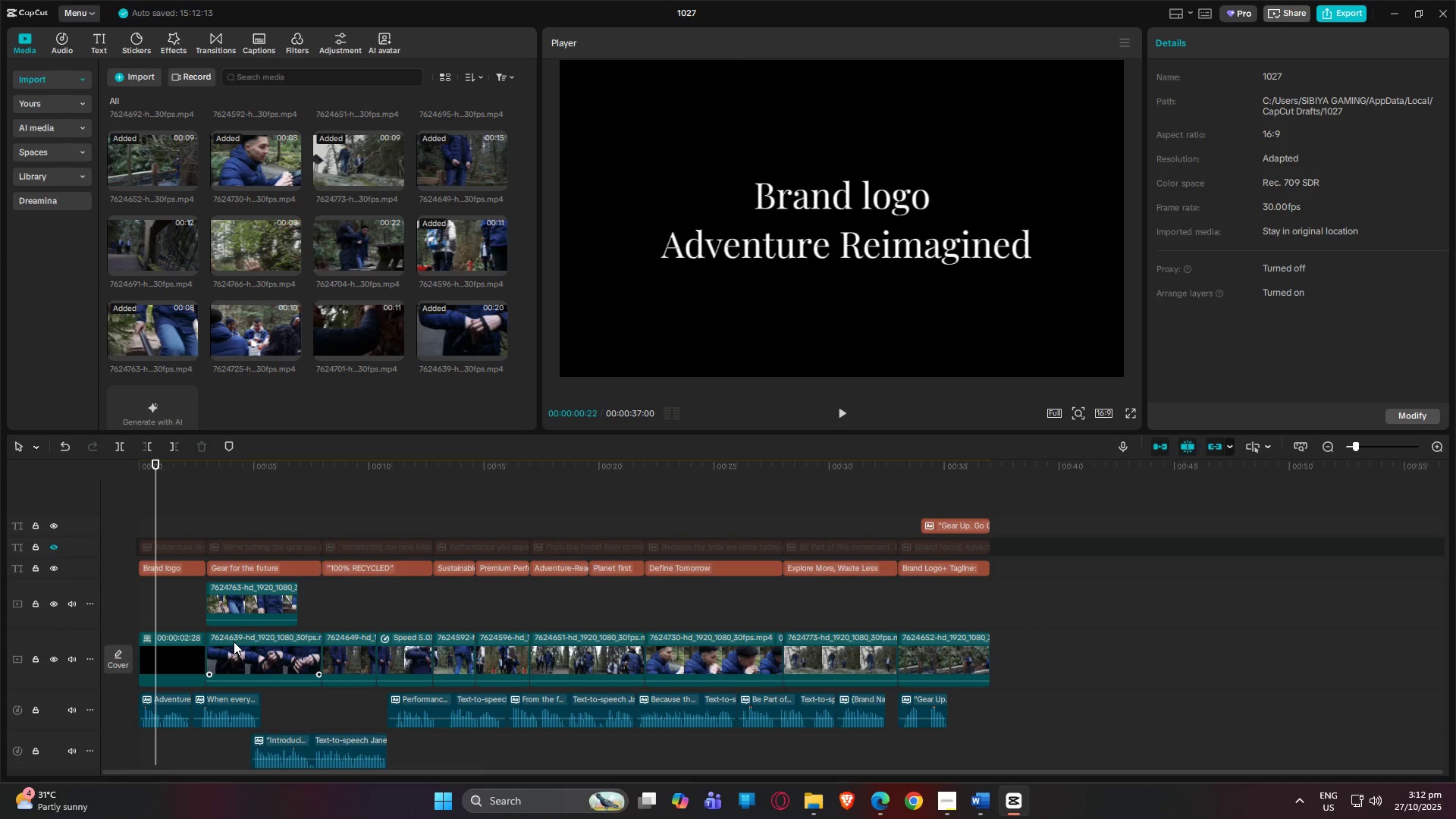 
key(Control+ControlLeft)
 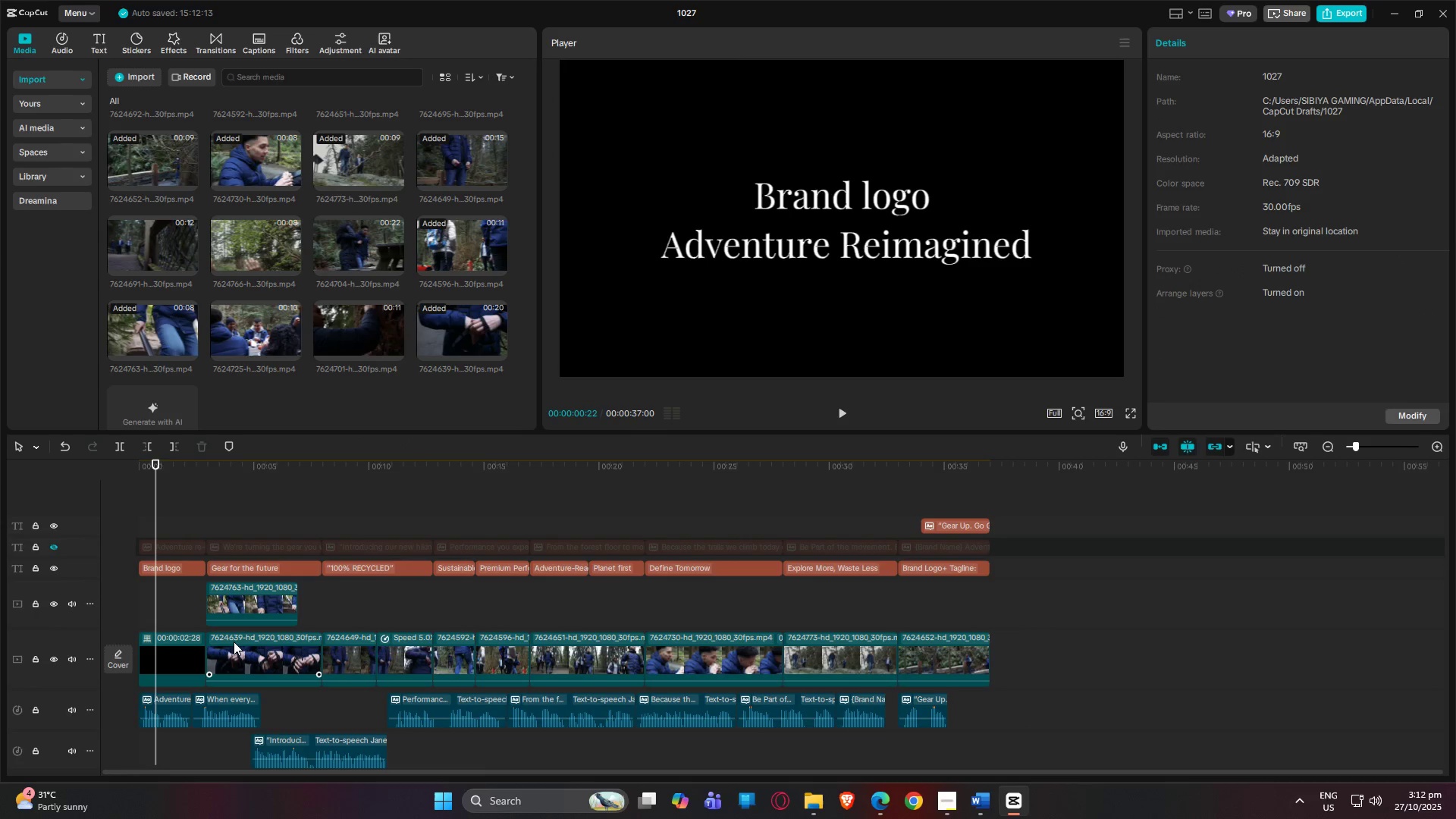 
key(Control+Z)
 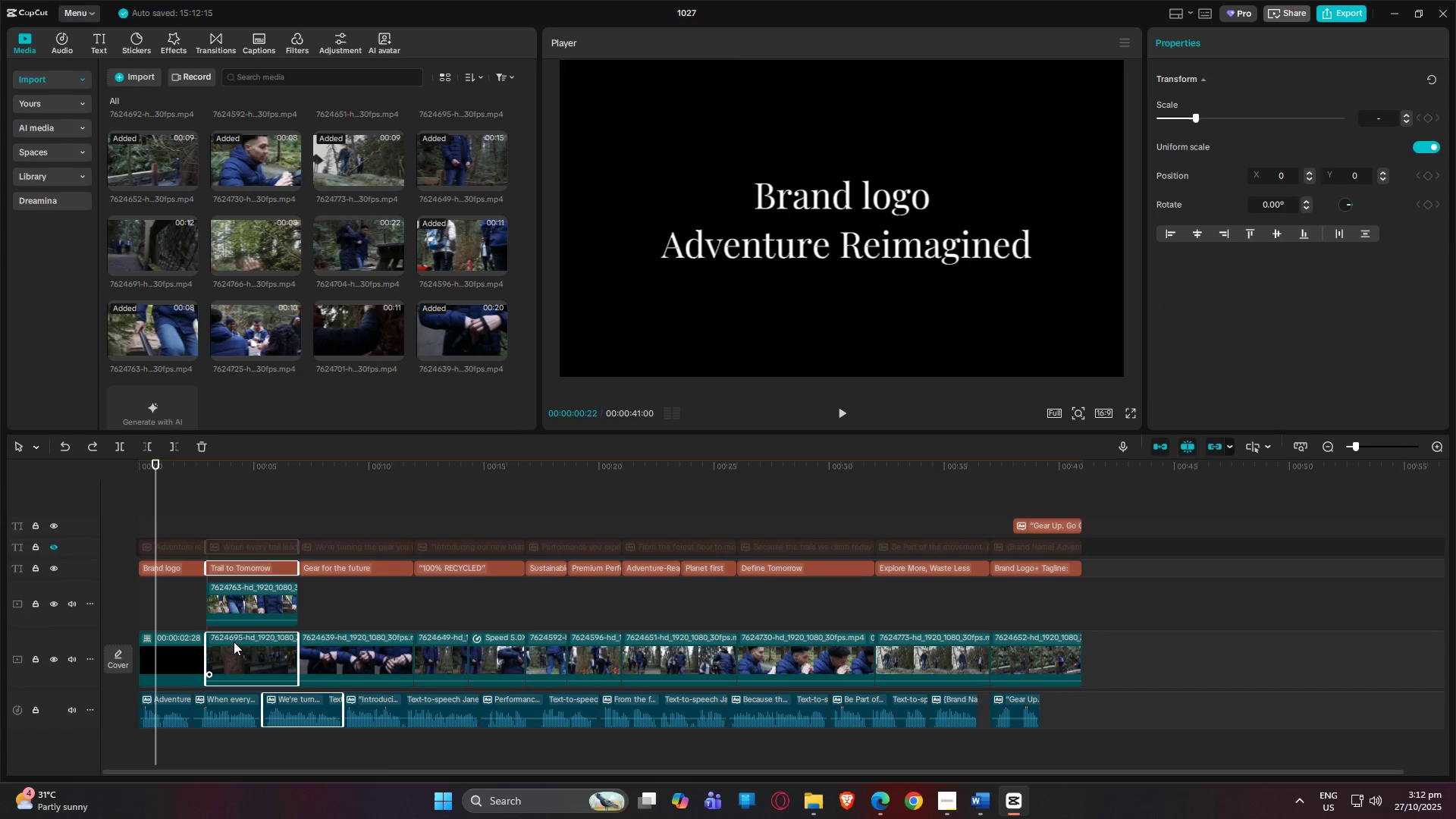 
left_click([234, 643])
 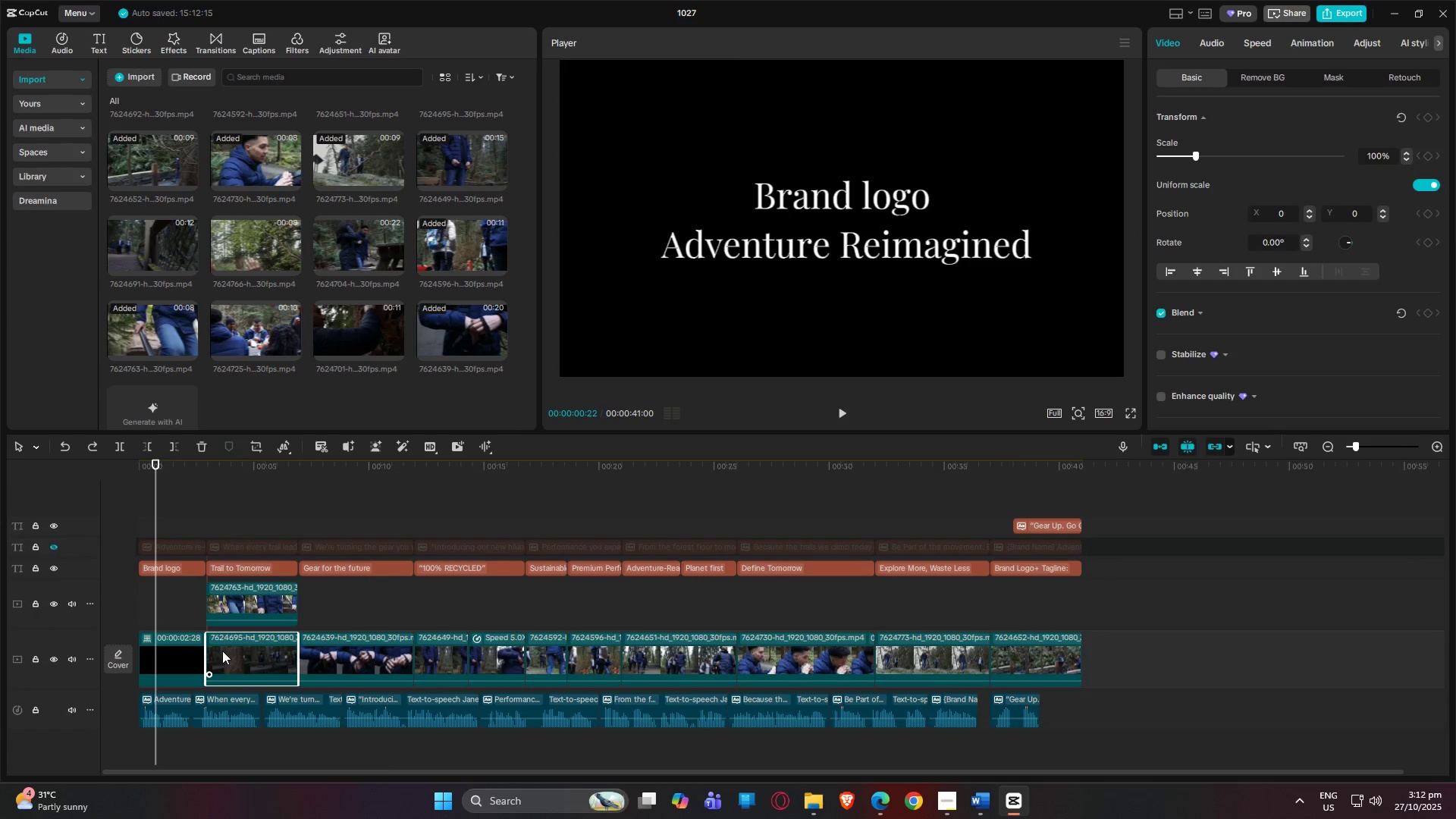 
double_click([222, 651])
 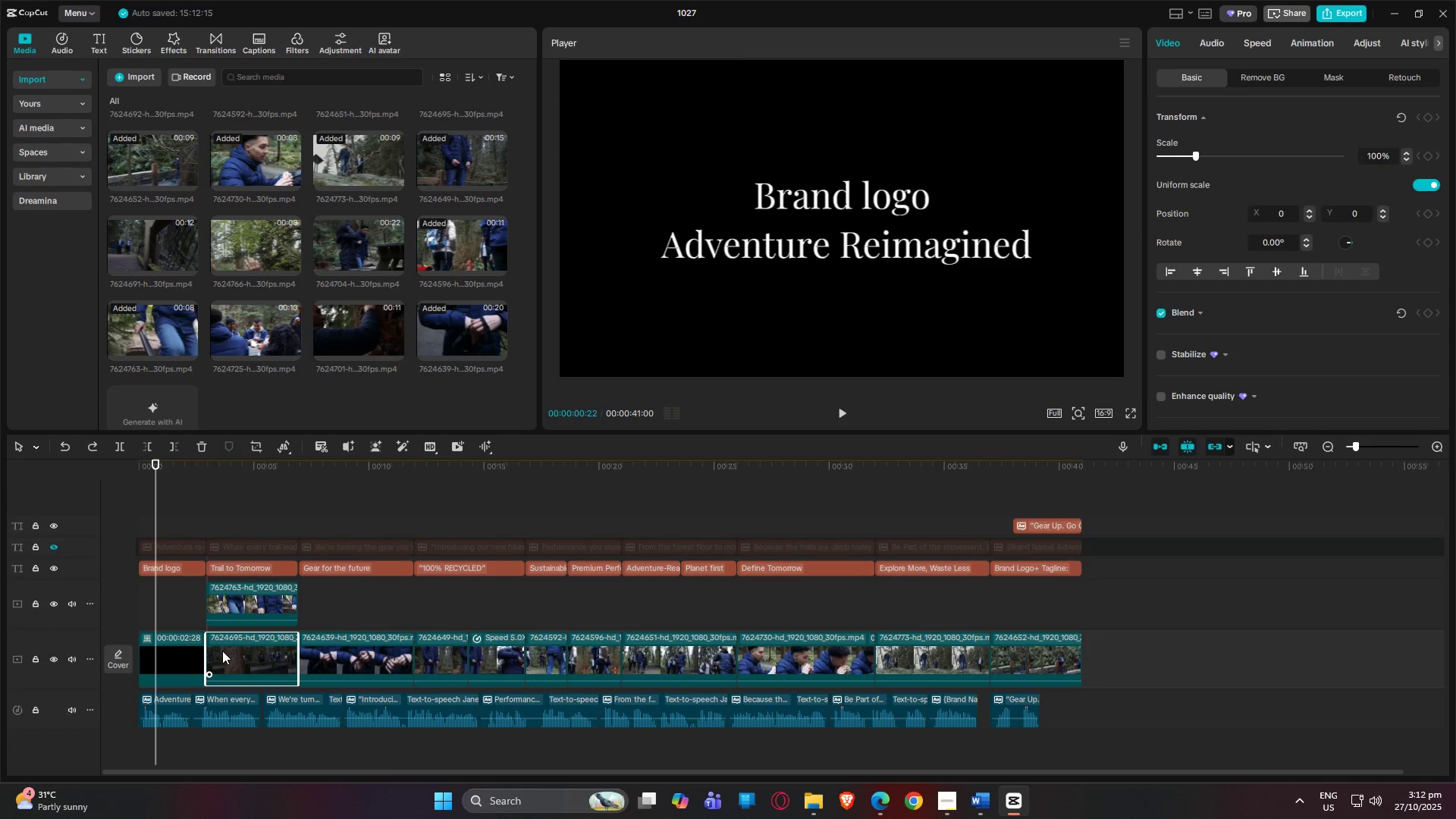 
triple_click([222, 651])
 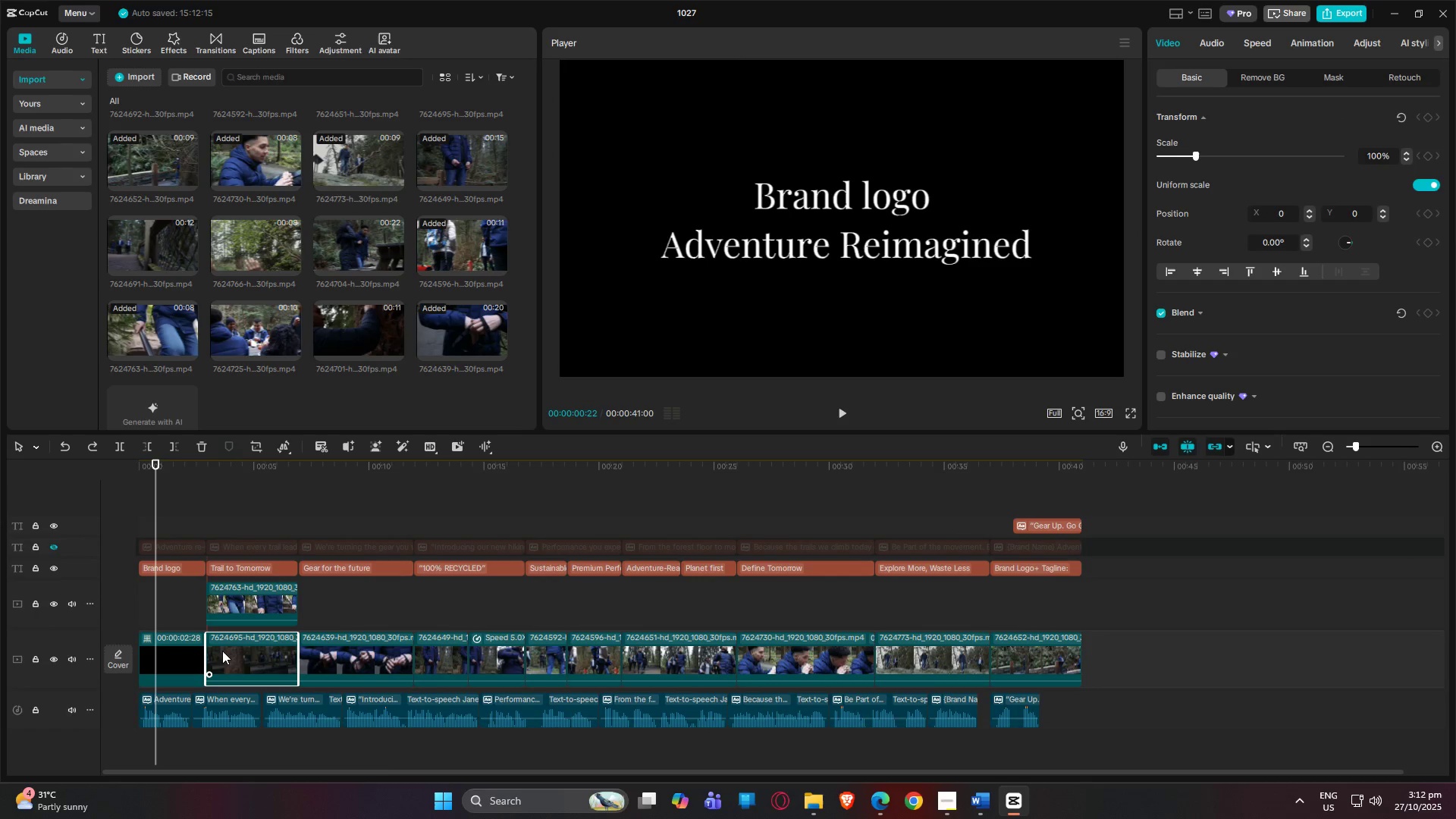 
key(Delete)
 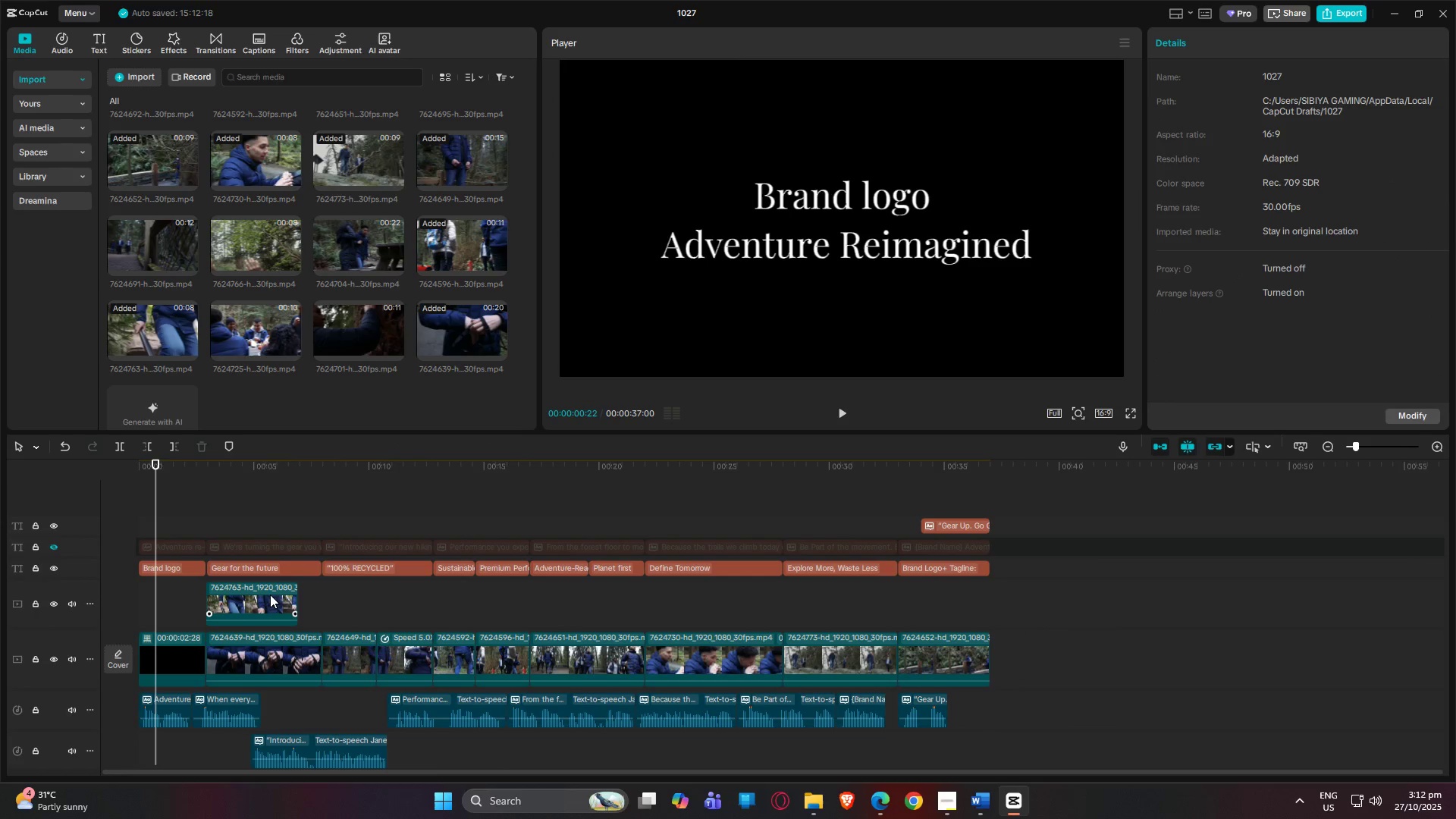 
key(Control+Z)
 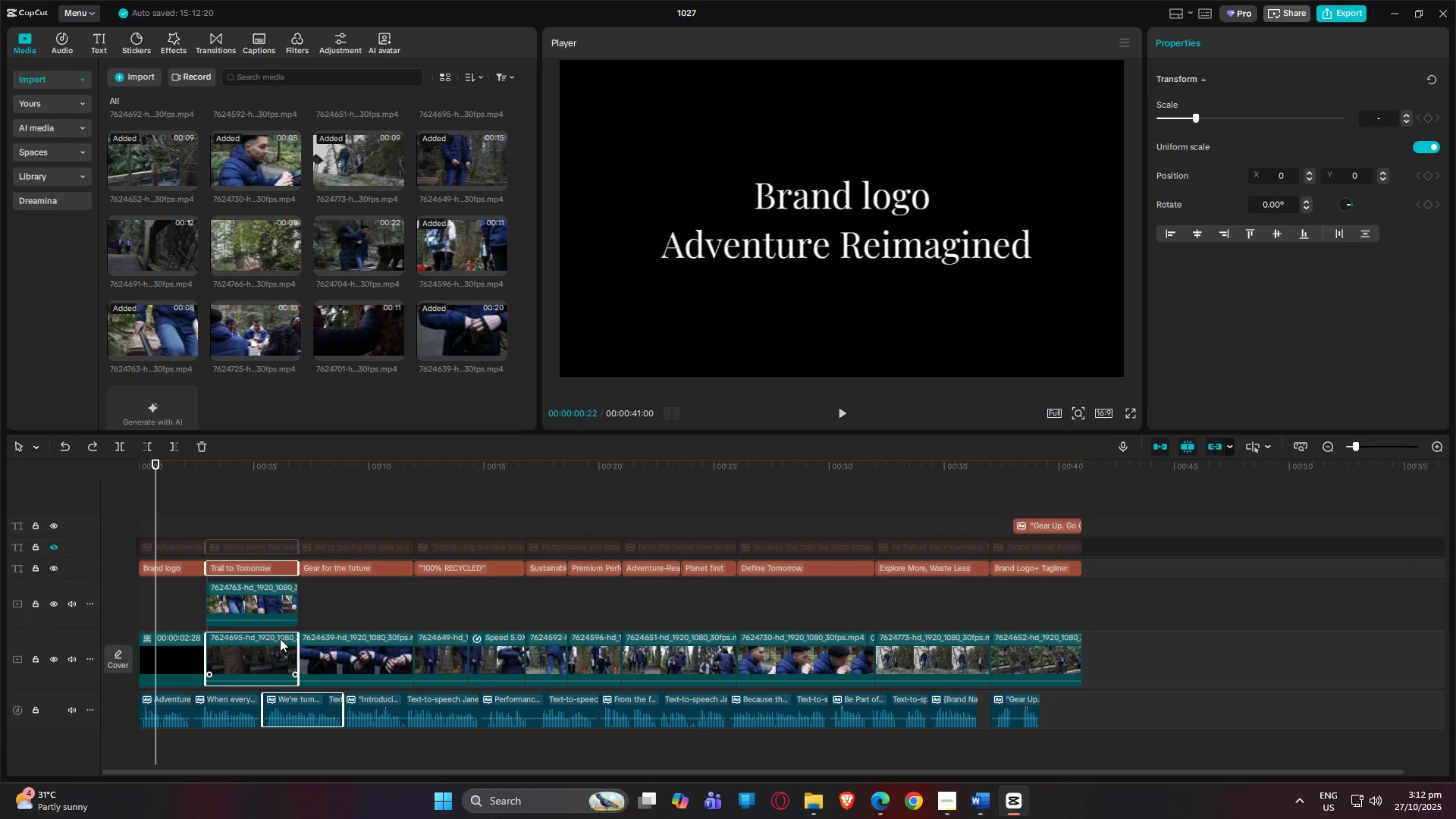 
left_click([280, 640])
 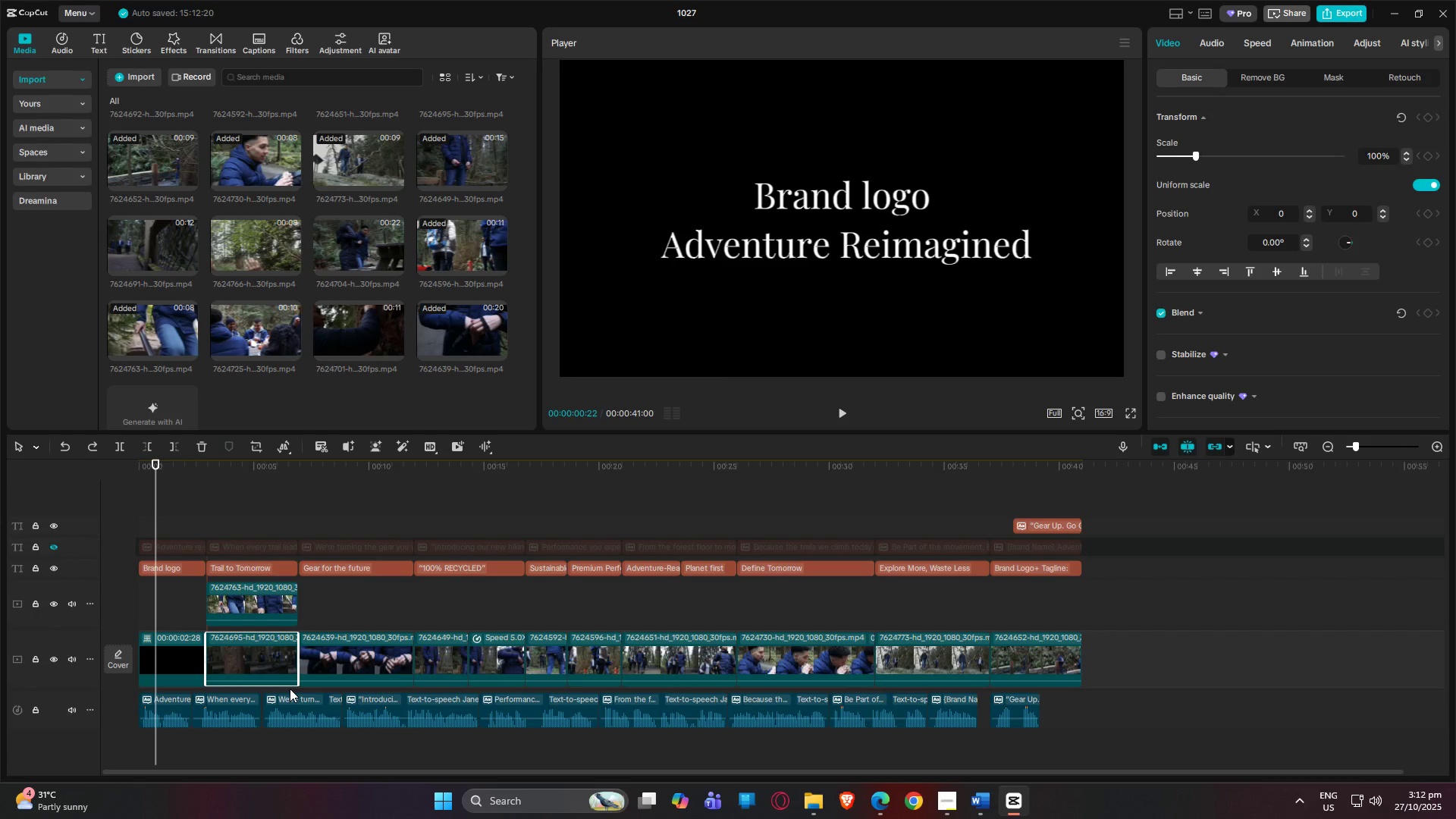 
left_click_drag(start_coordinate=[289, 698], to_coordinate=[234, 616])
 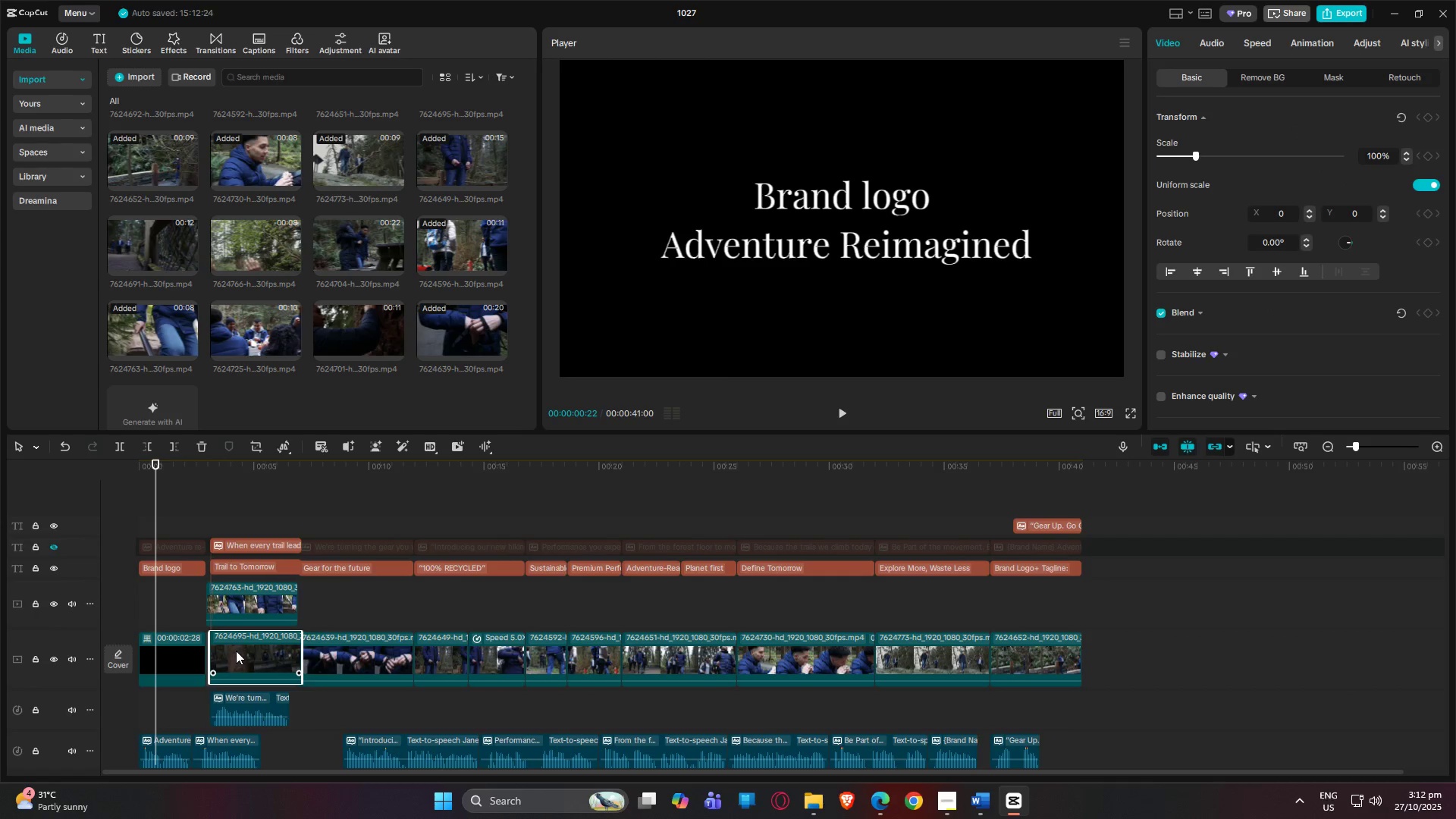 
left_click([240, 649])
 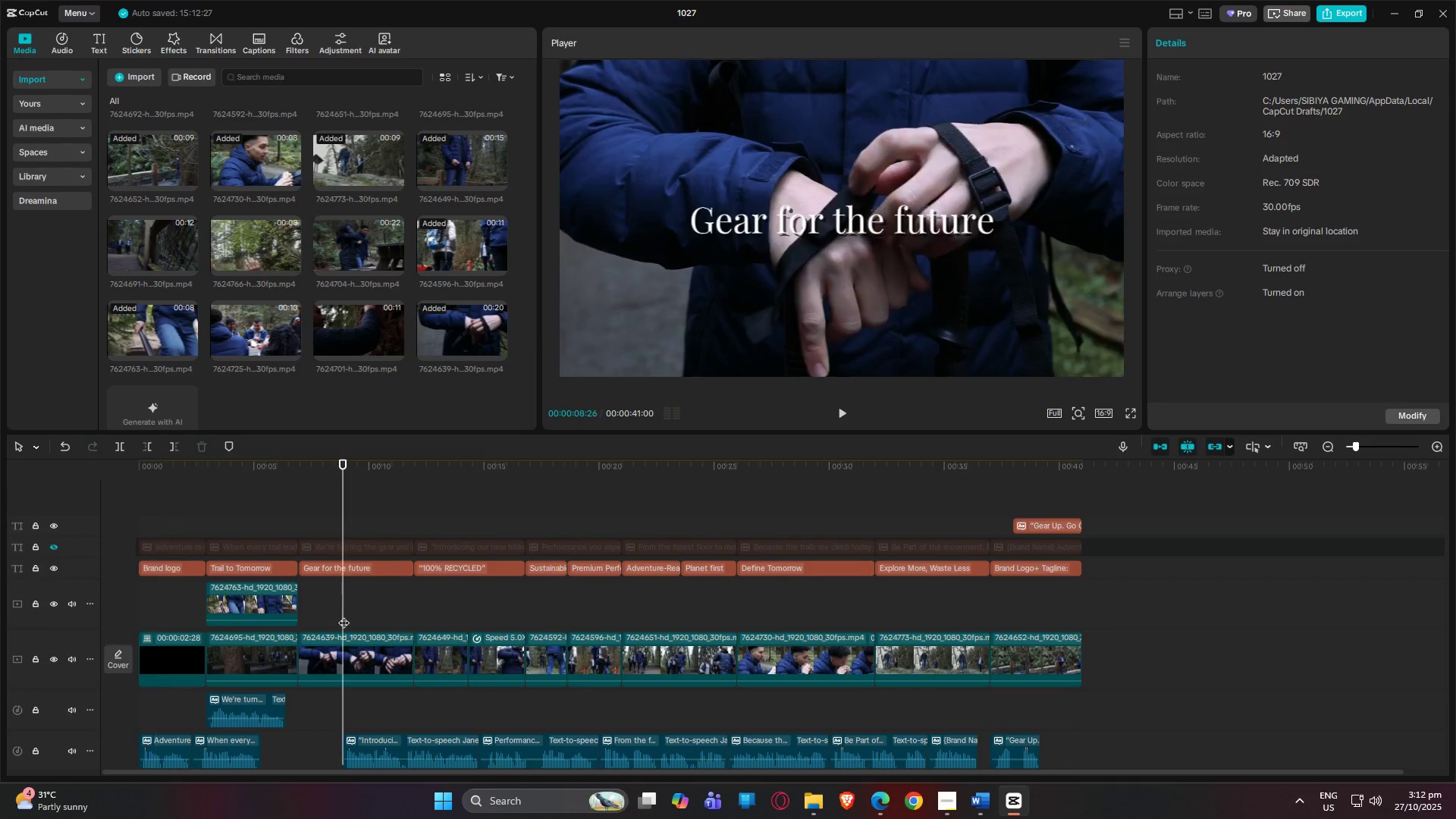 
left_click([243, 653])
 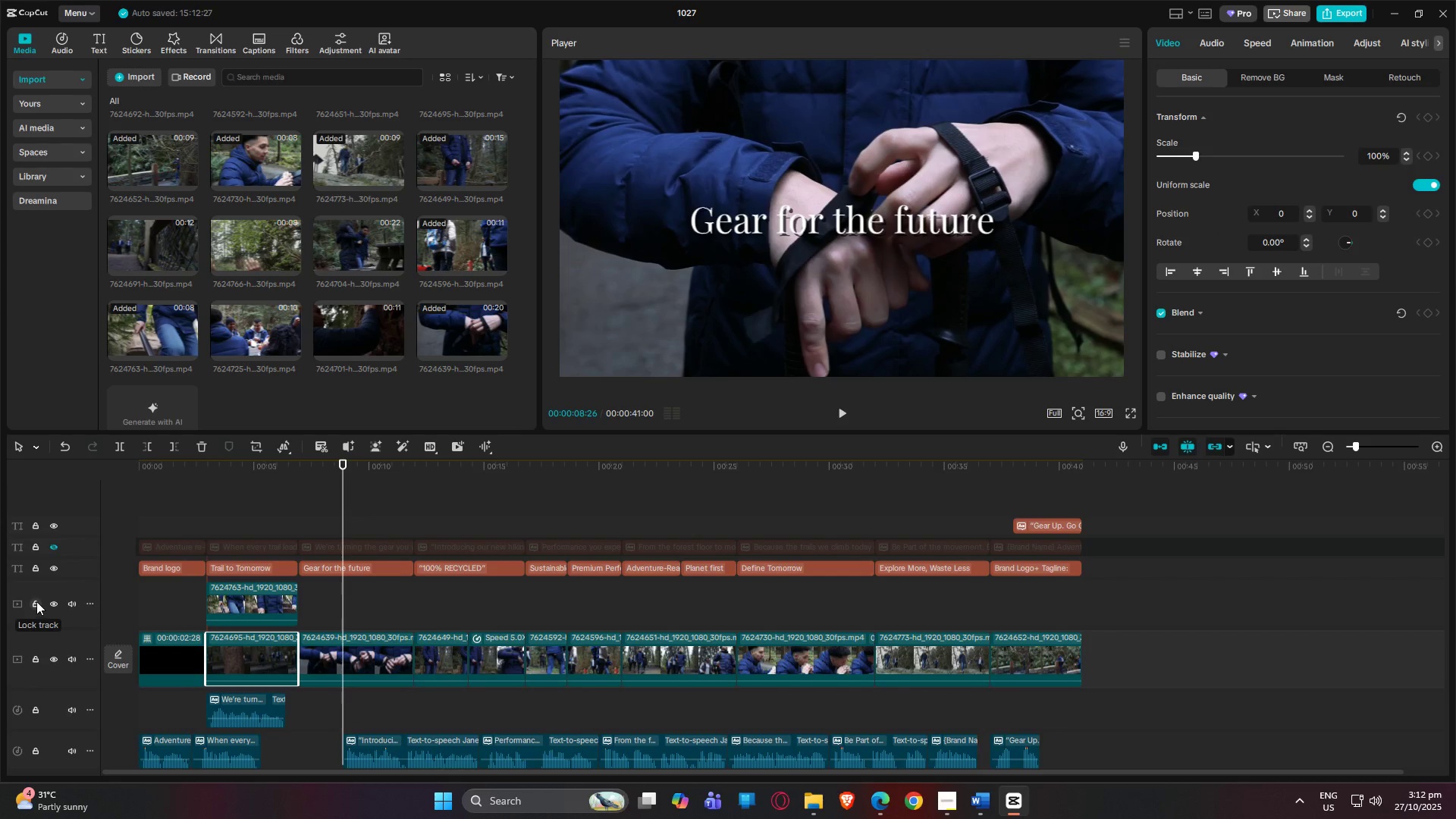 
left_click([36, 570])
 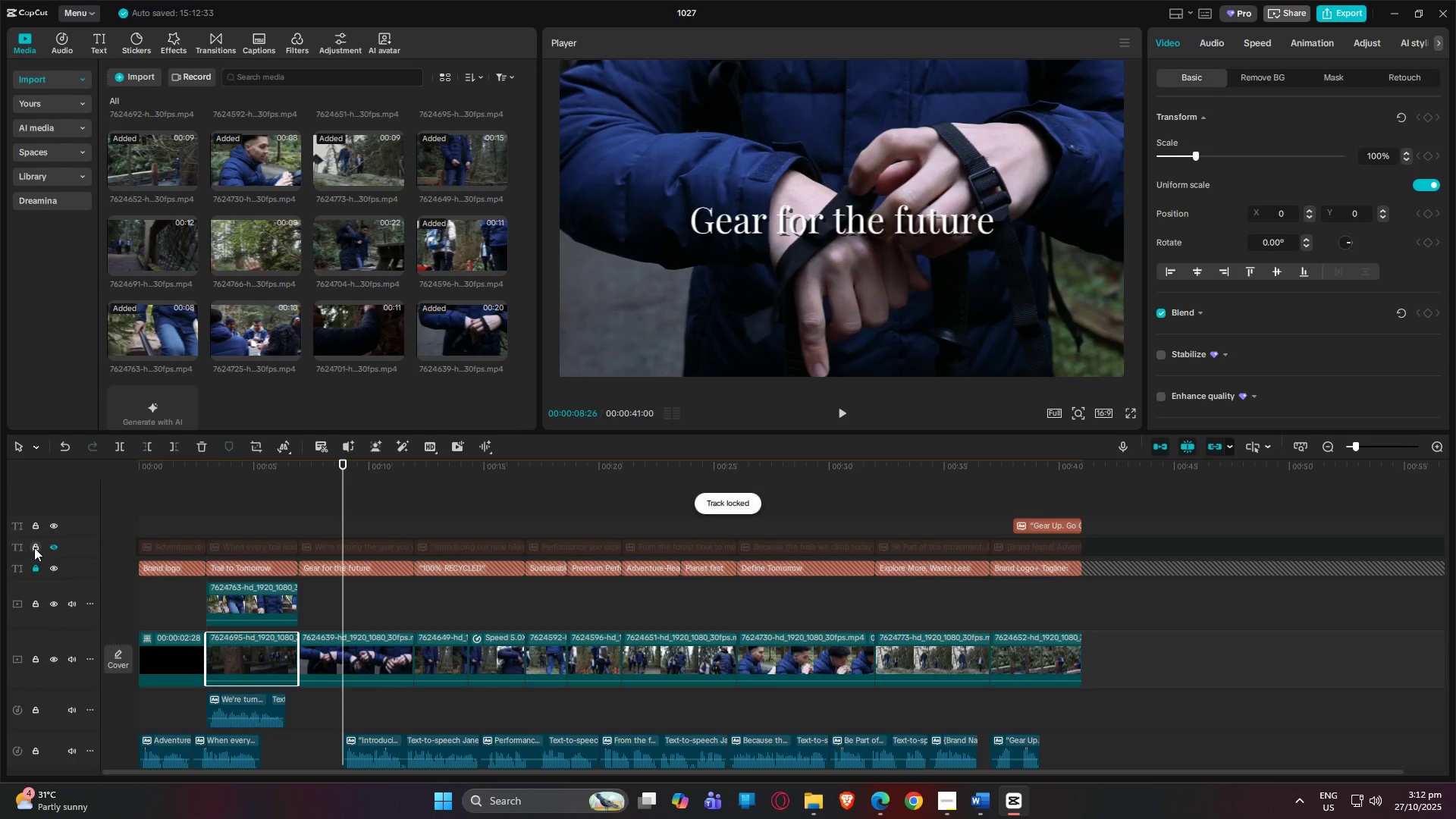 
left_click([34, 548])
 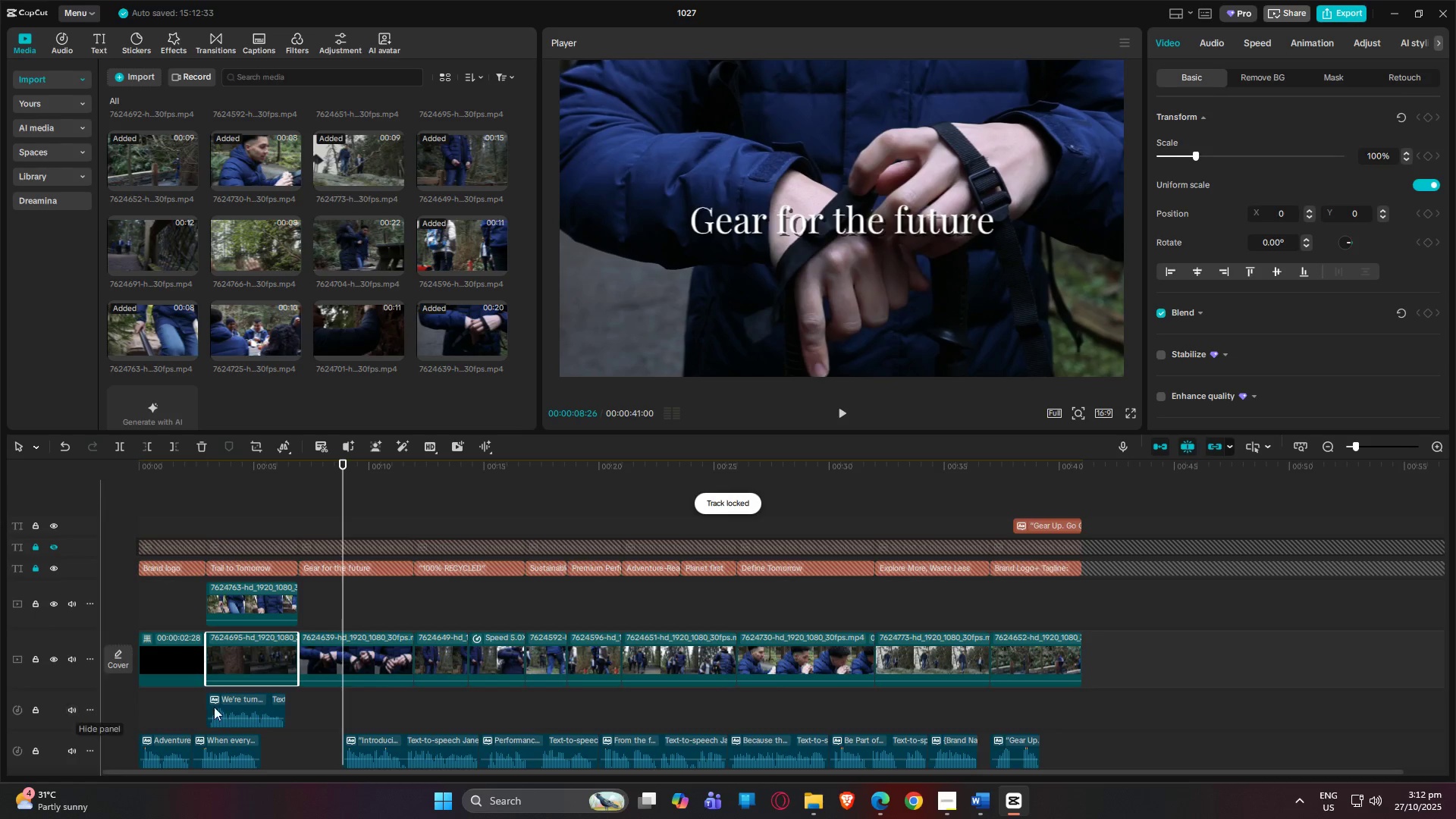 
left_click_drag(start_coordinate=[247, 699], to_coordinate=[301, 746])
 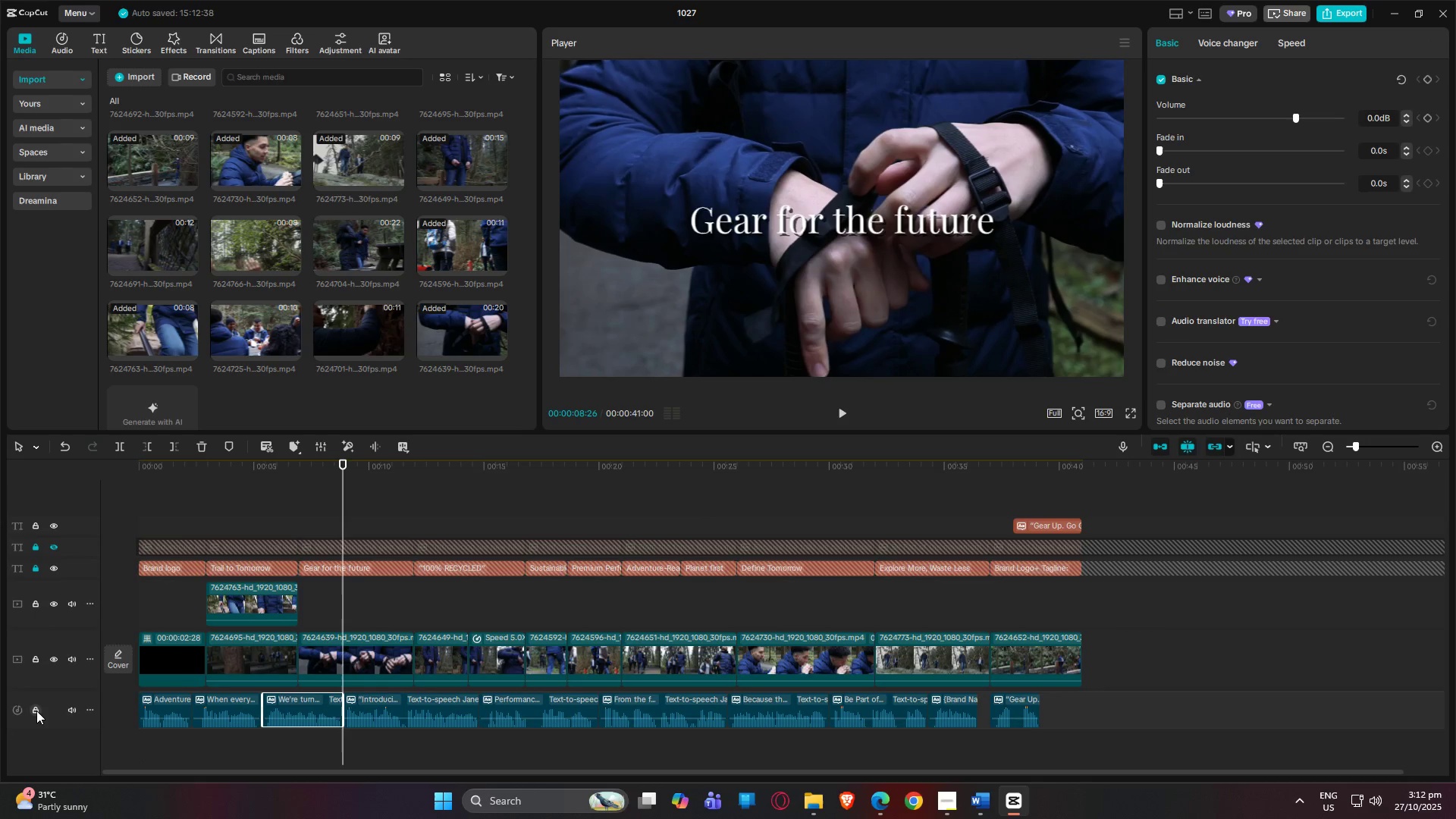 
left_click([36, 711])
 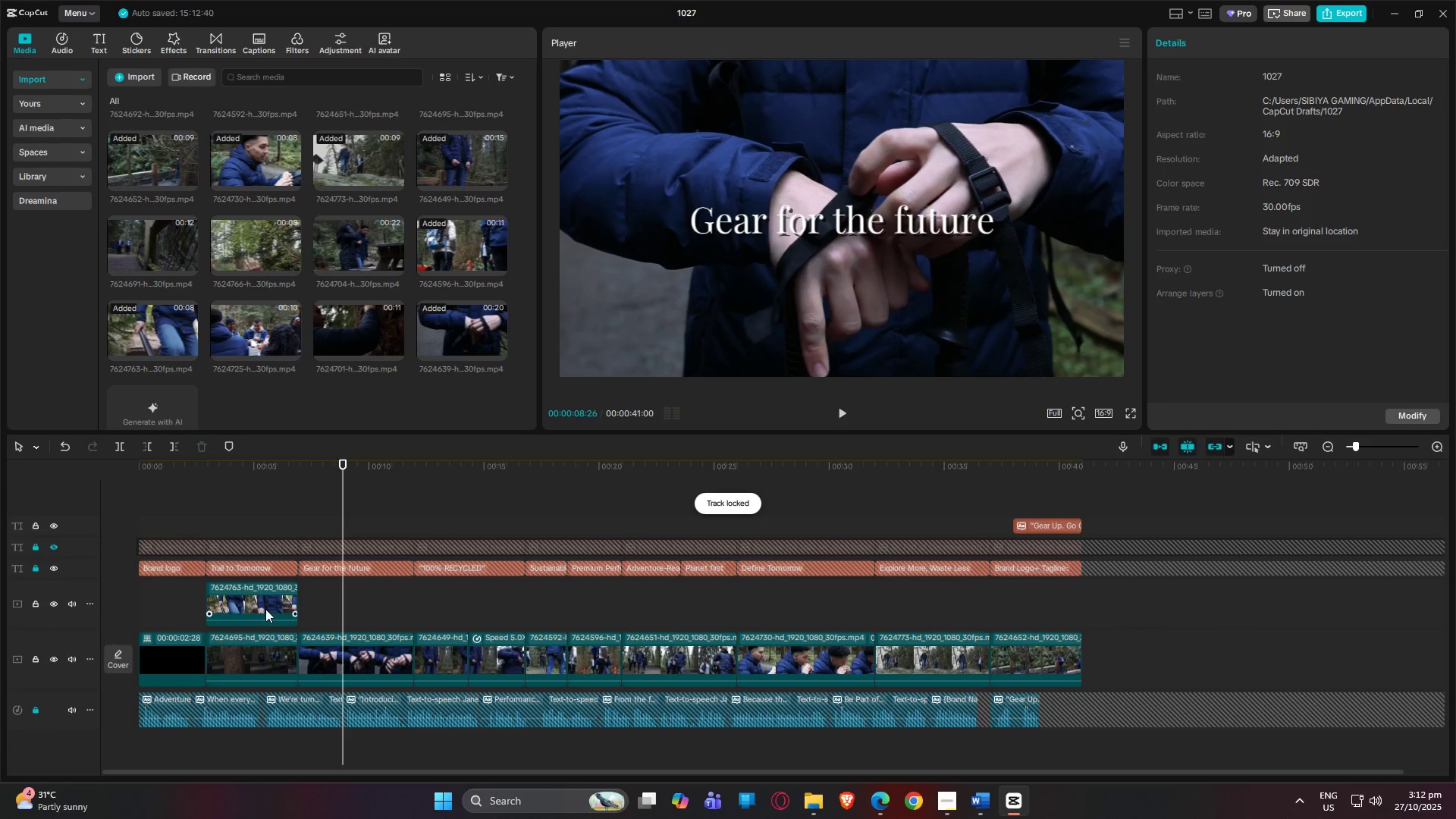 
left_click([260, 595])
 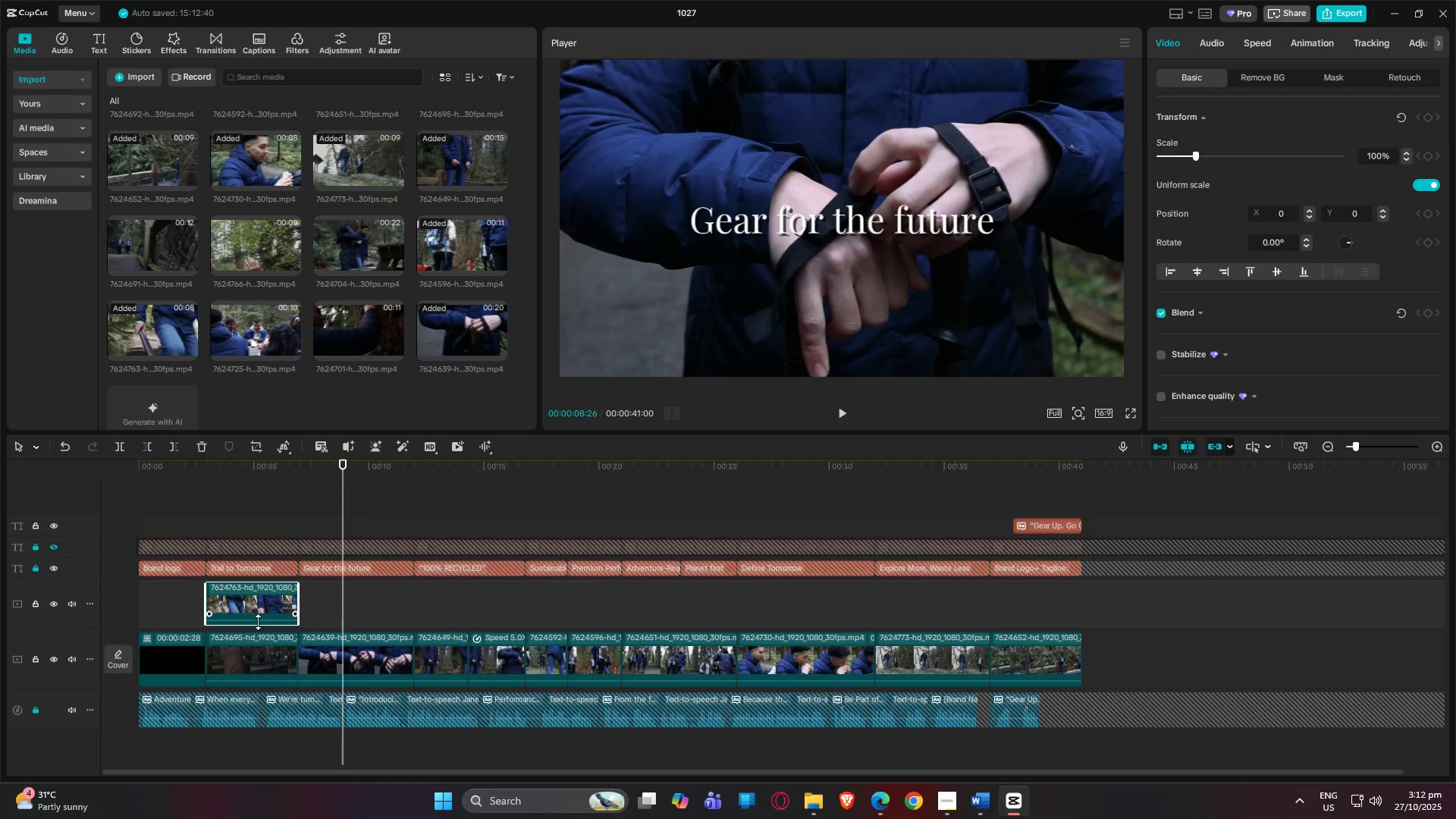 
left_click([256, 643])
 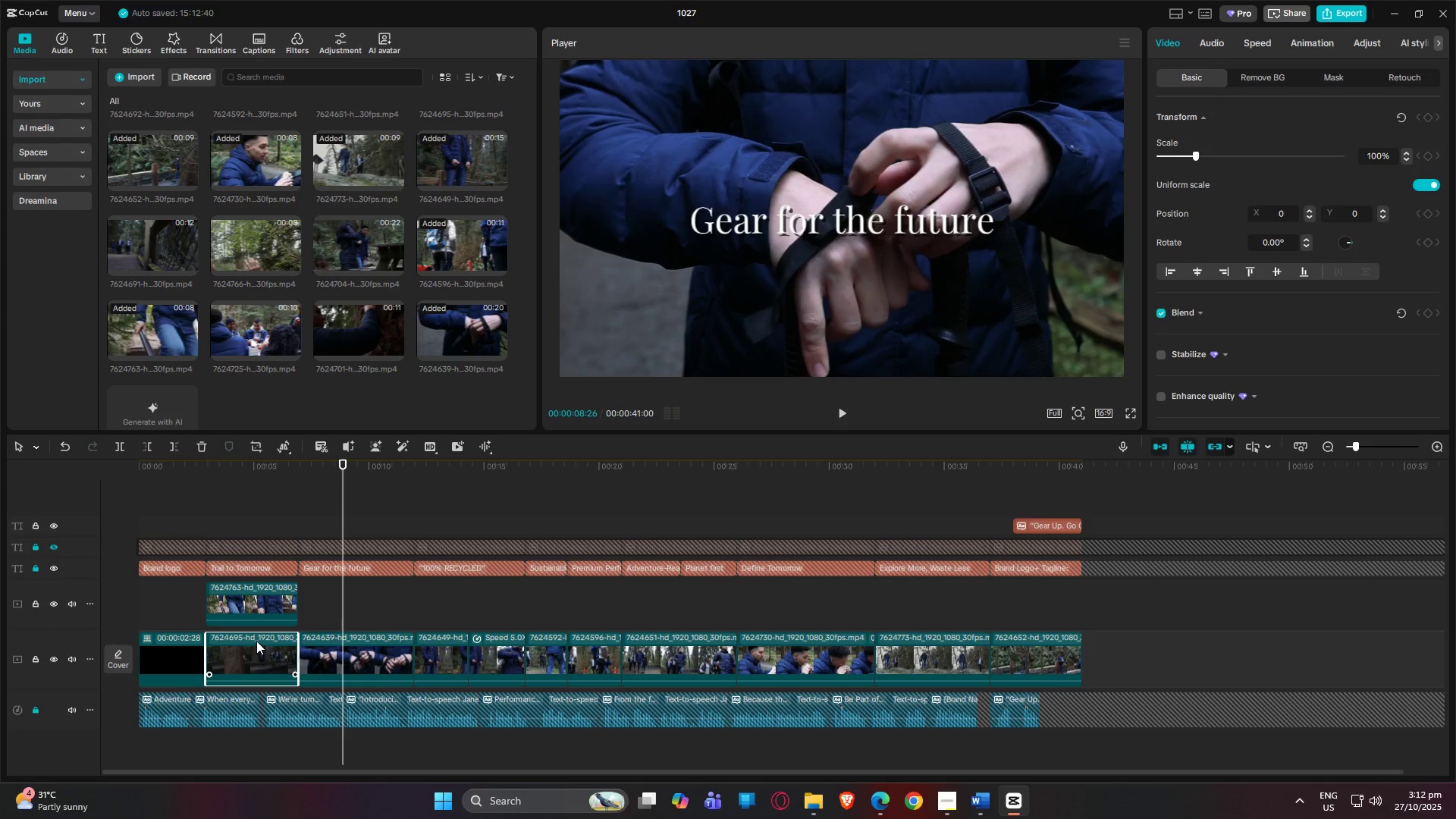 
key(Delete)
 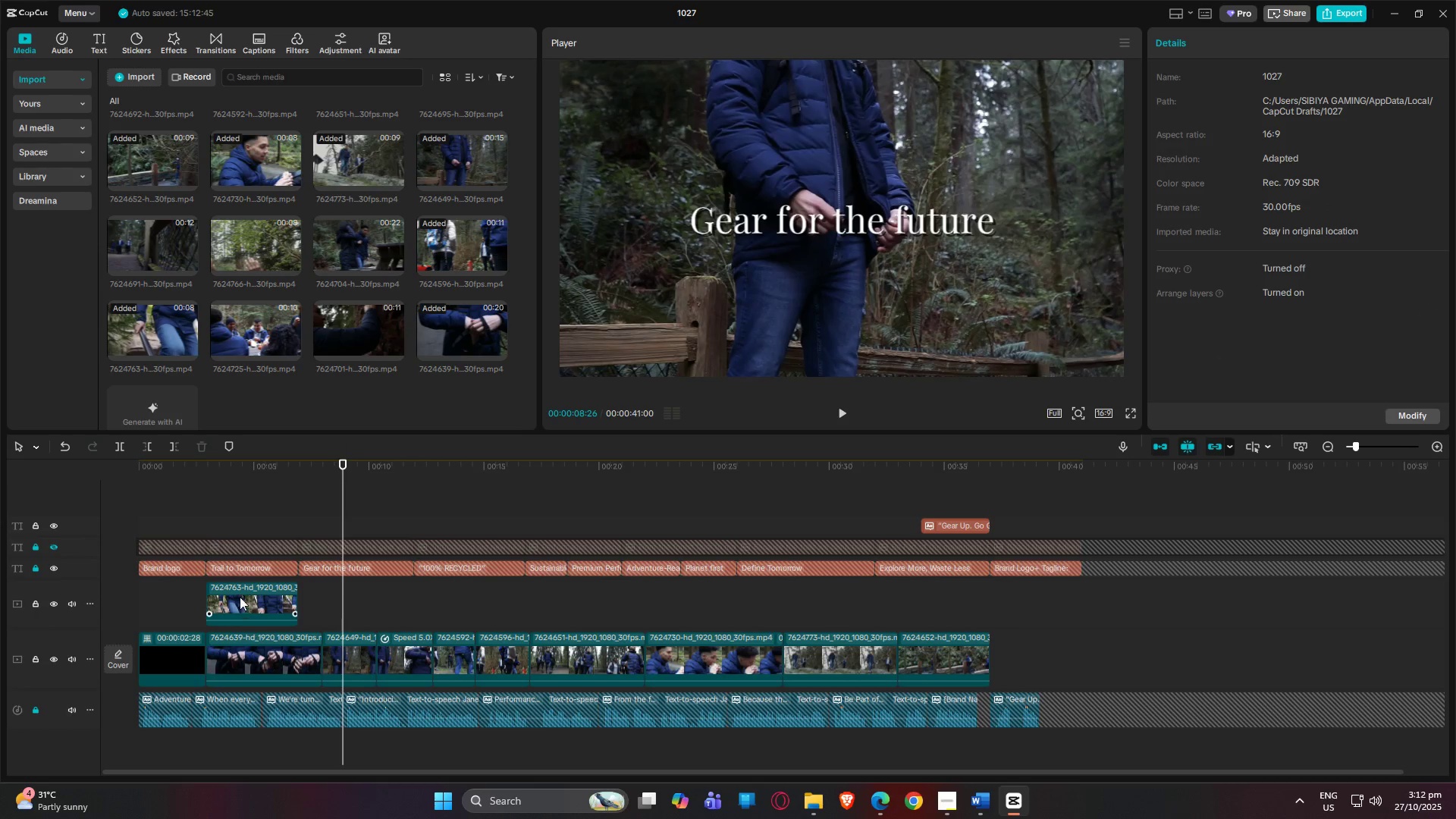 
left_click_drag(start_coordinate=[238, 584], to_coordinate=[237, 648])
 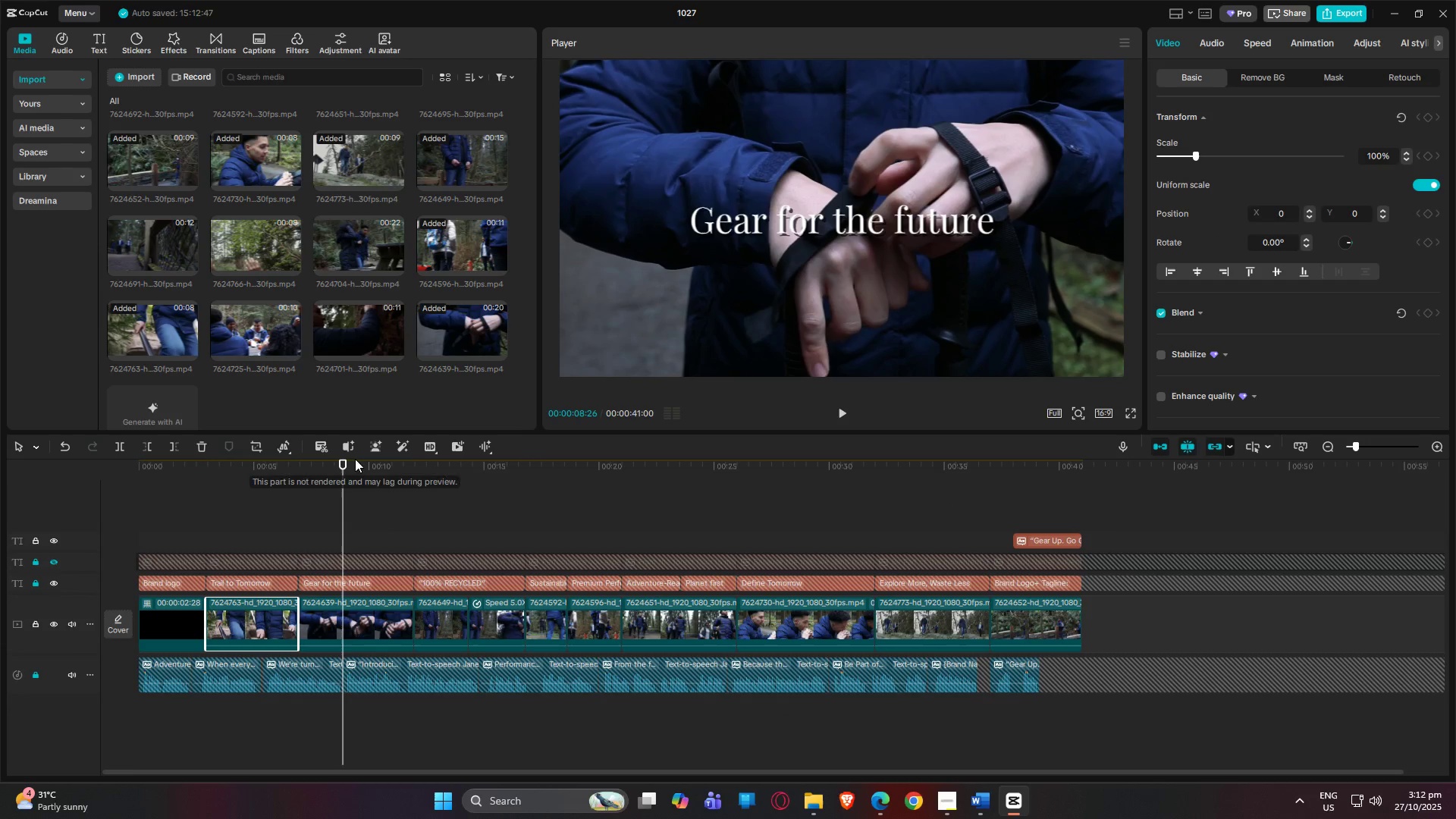 
left_click_drag(start_coordinate=[344, 466], to_coordinate=[2, 500])
 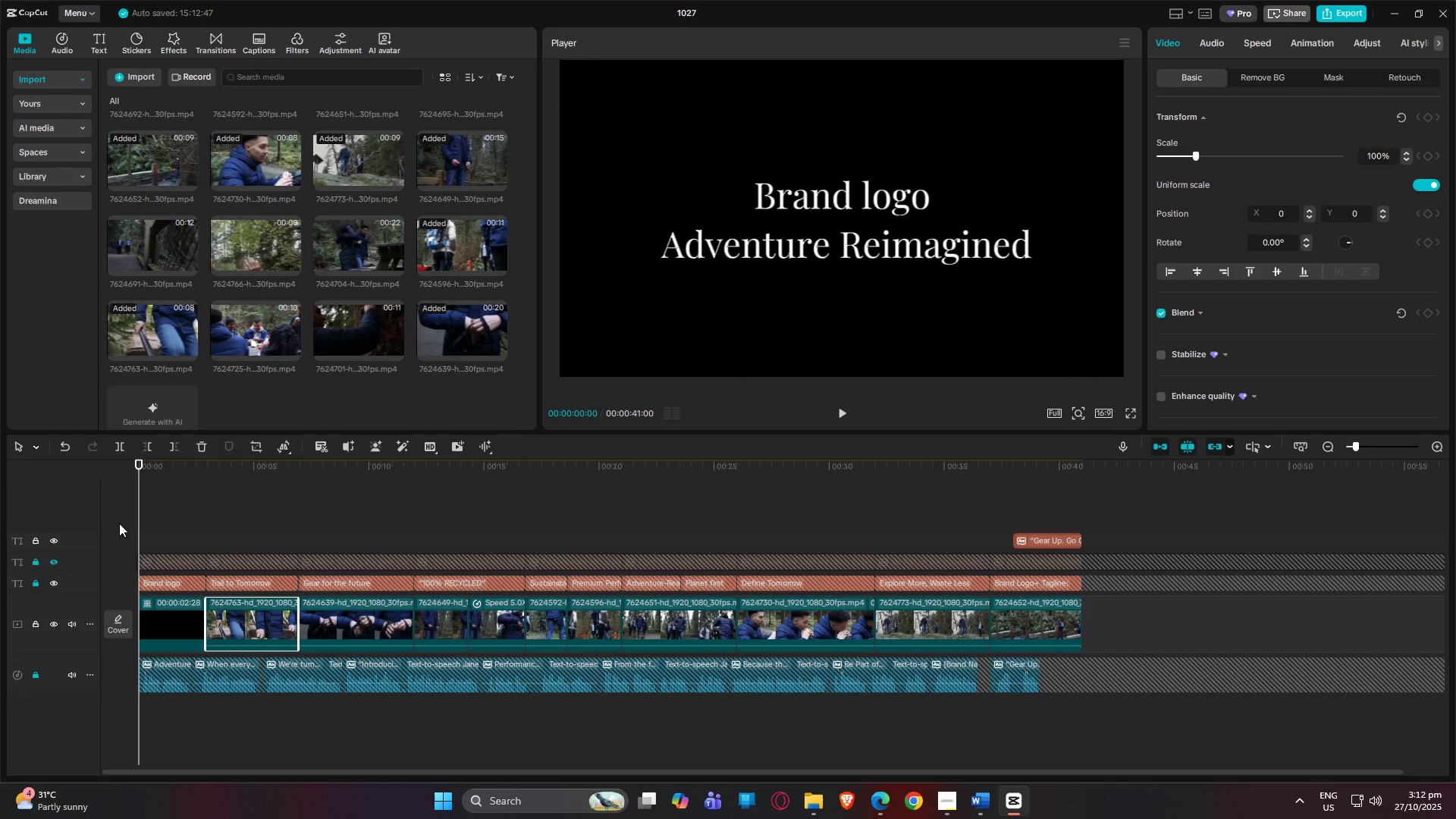 
key(Space)
 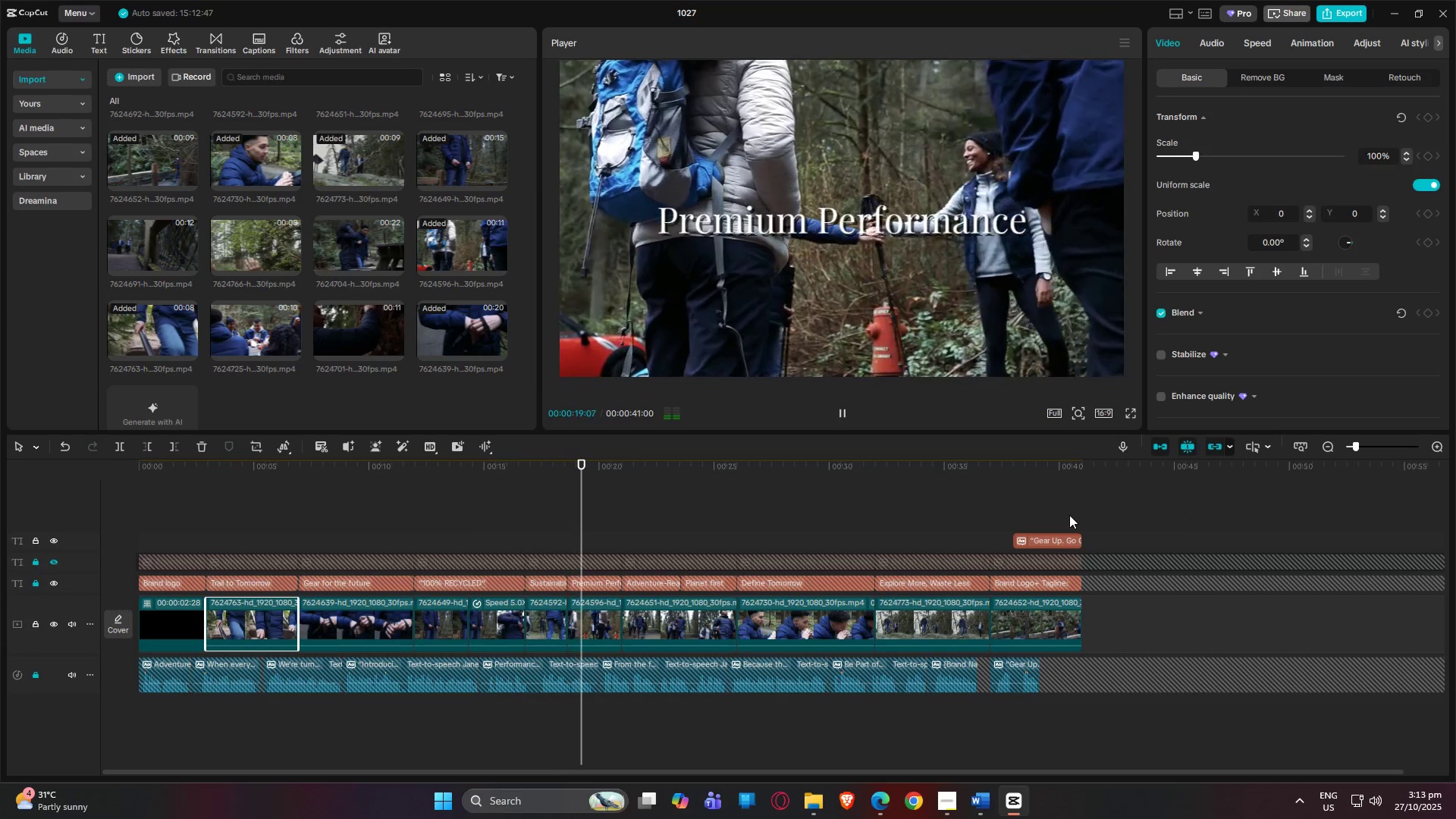 
wait(24.28)
 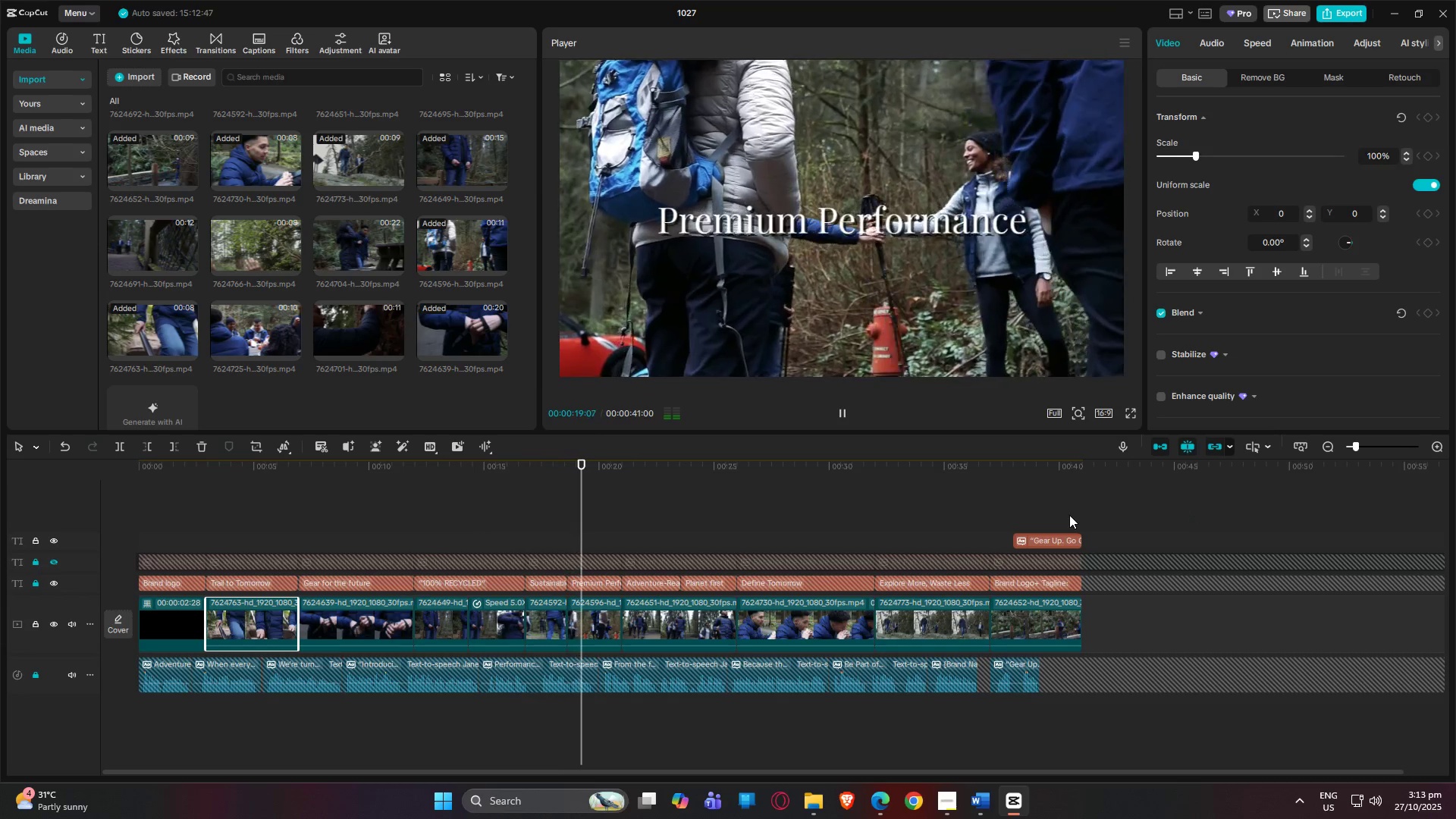 
left_click_drag(start_coordinate=[693, 463], to_coordinate=[634, 482])
 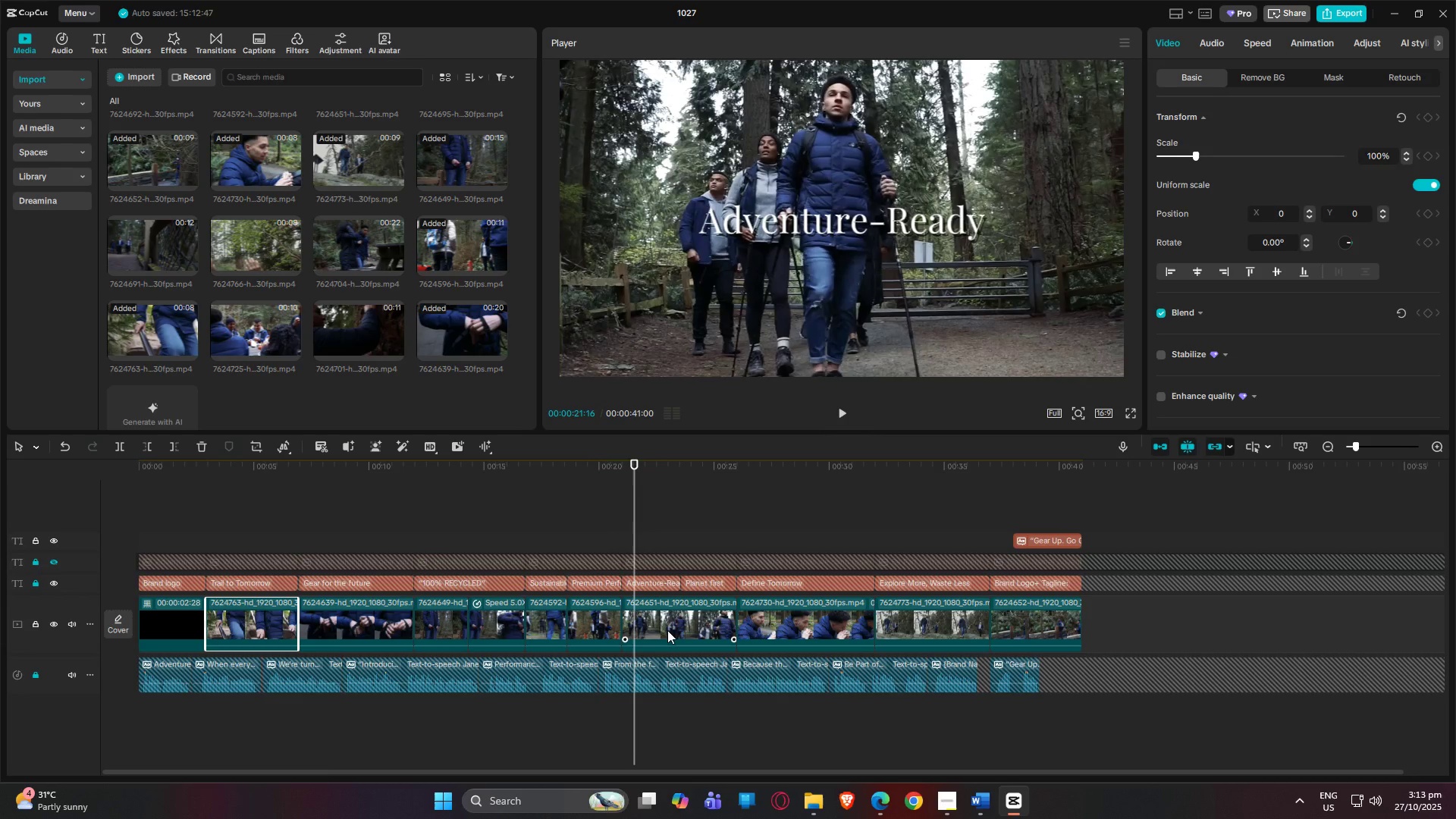 
left_click([667, 627])
 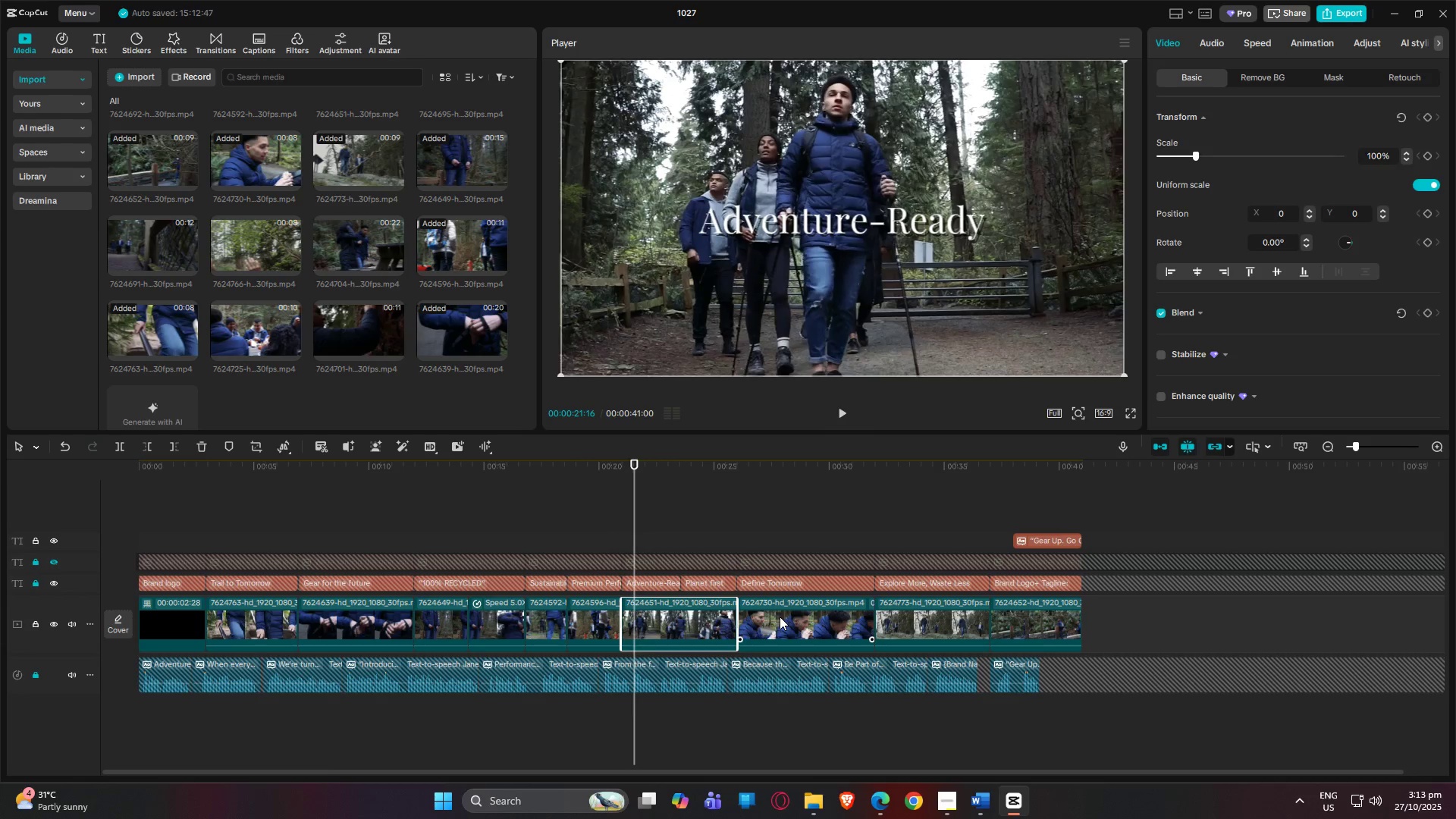 
key(Delete)
 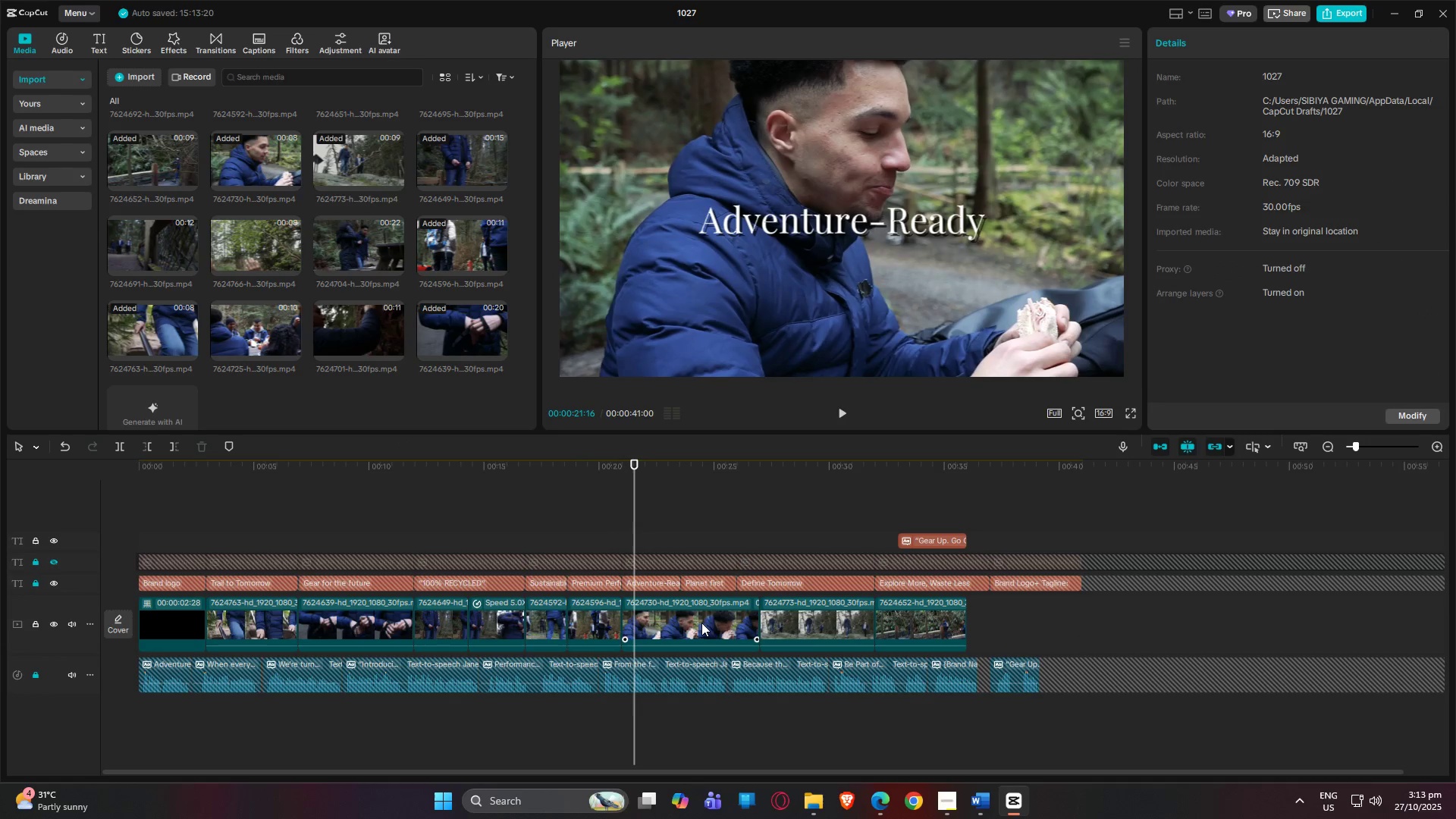 
left_click([701, 623])
 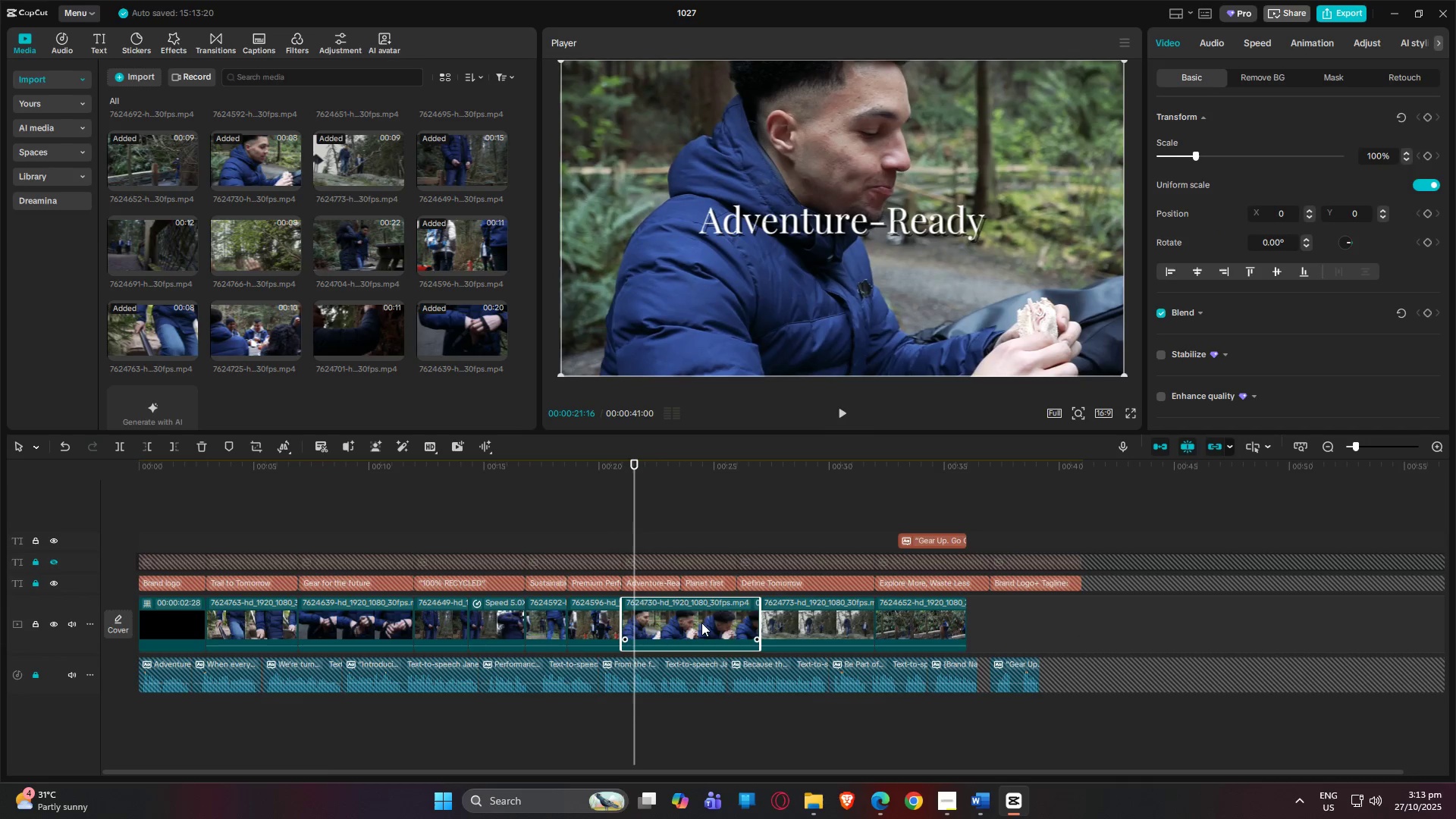 
key(Delete)
 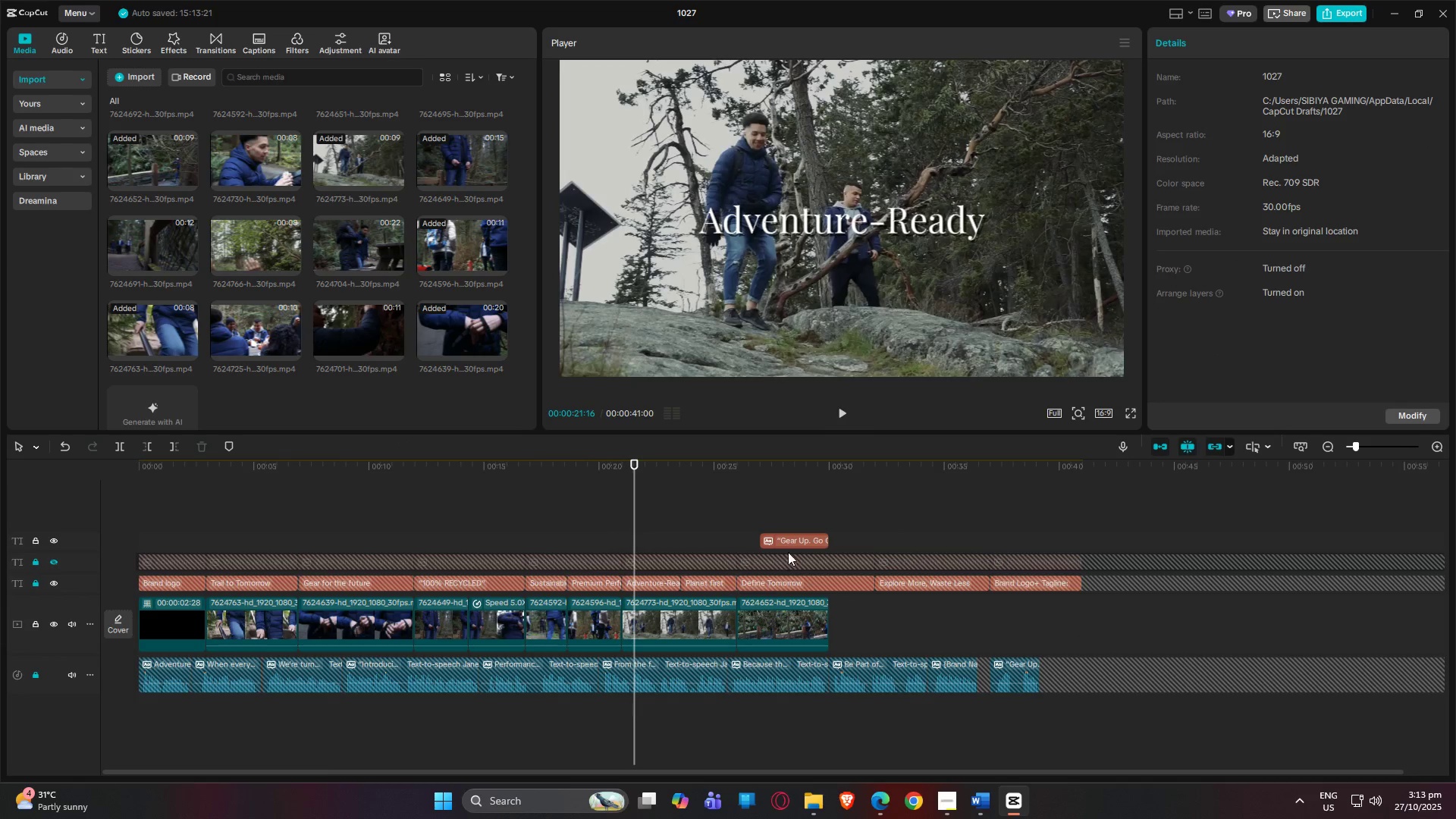 
left_click_drag(start_coordinate=[790, 542], to_coordinate=[1144, 565])
 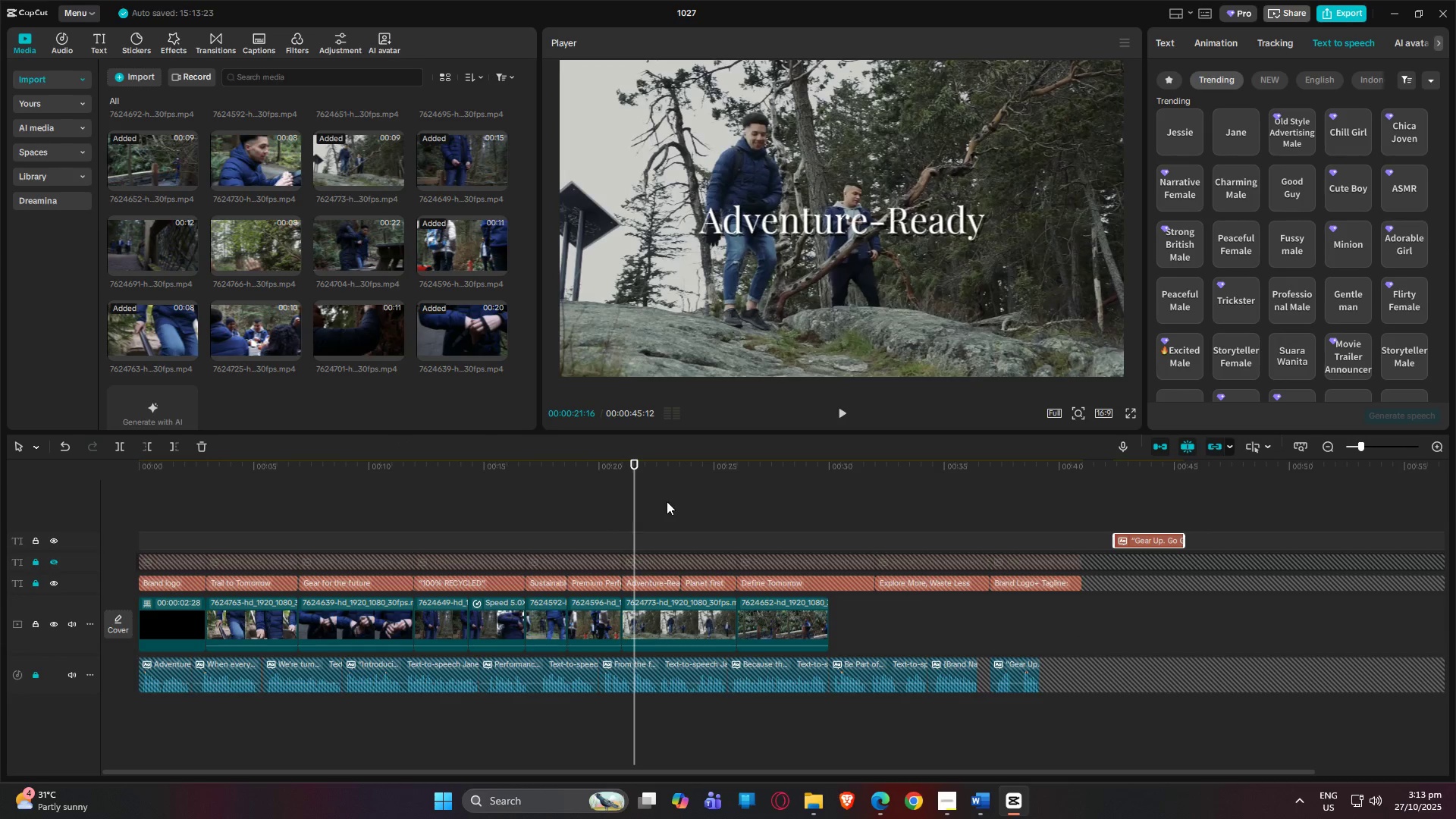 
key(Space)
 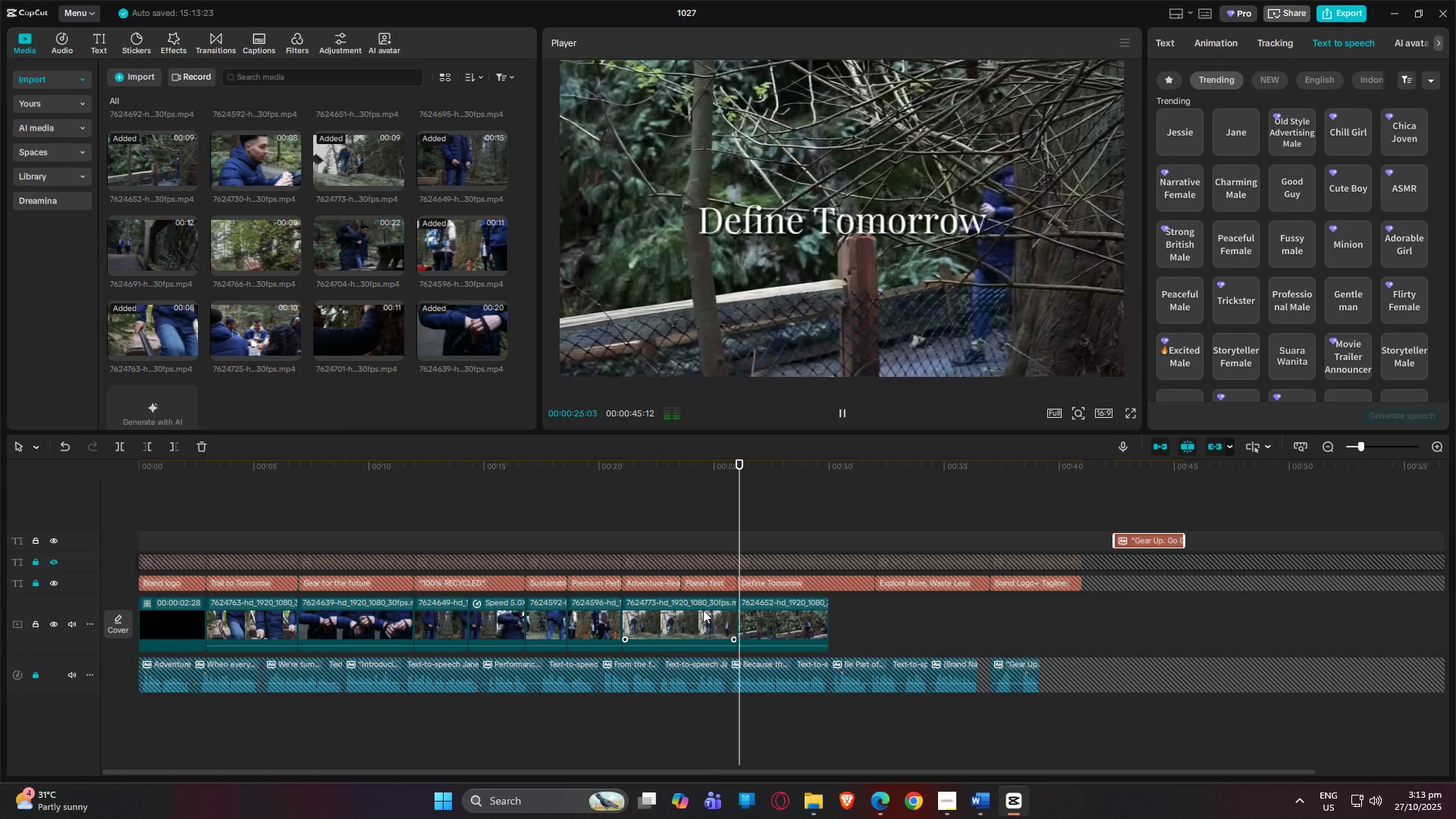 
wait(6.23)
 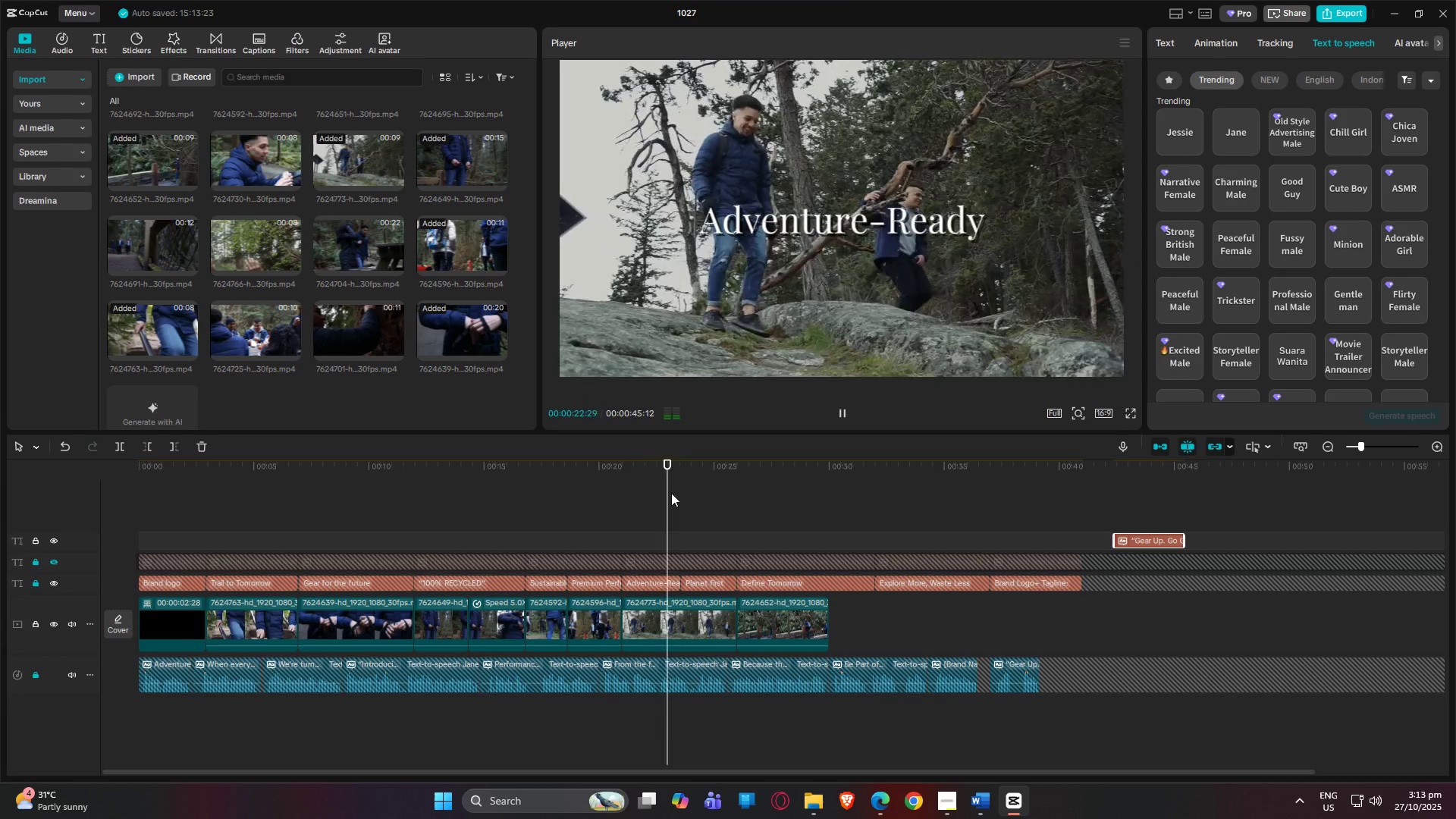 
left_click([783, 617])
 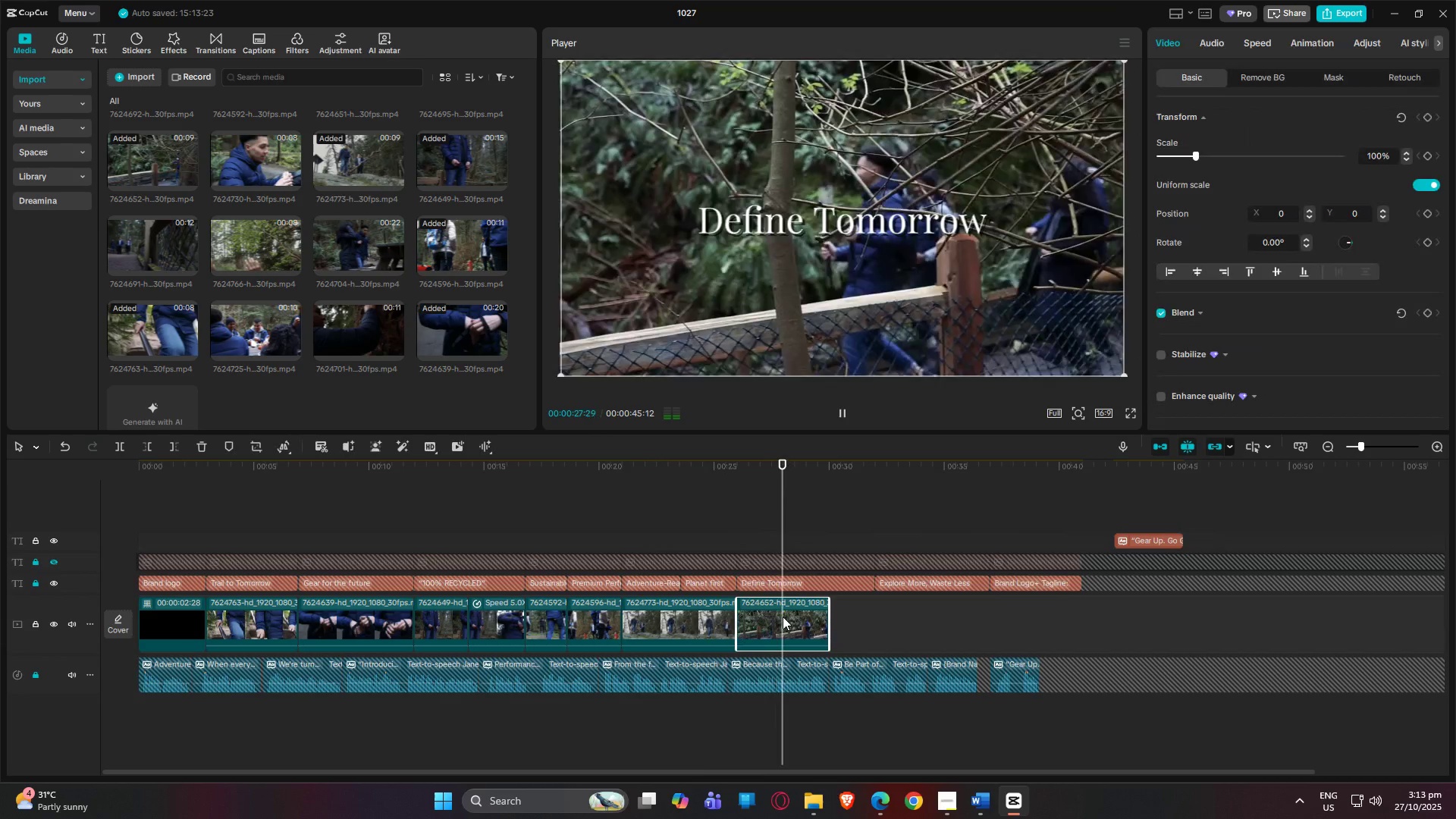 
key(Delete)
 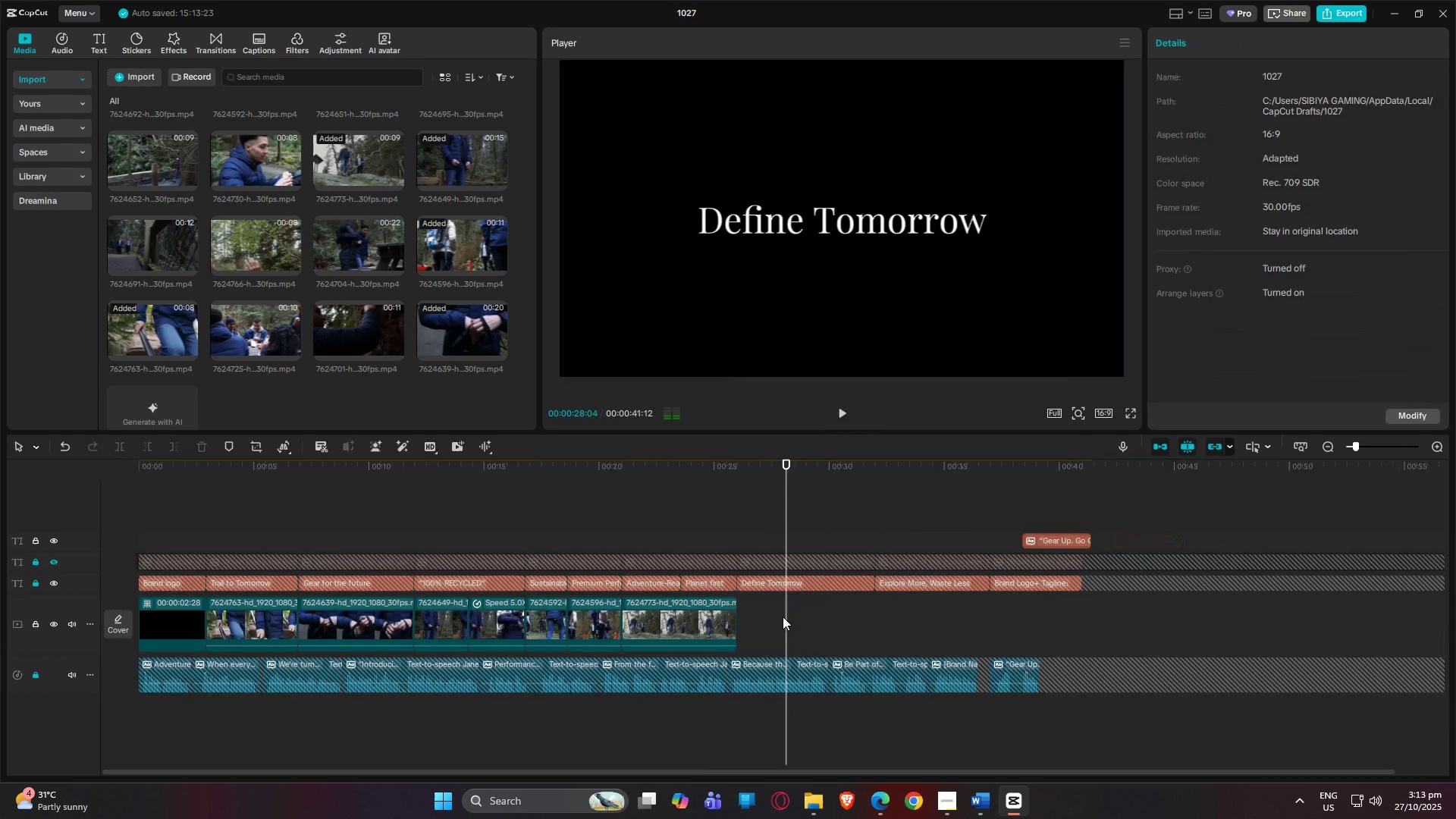 
key(Delete)
 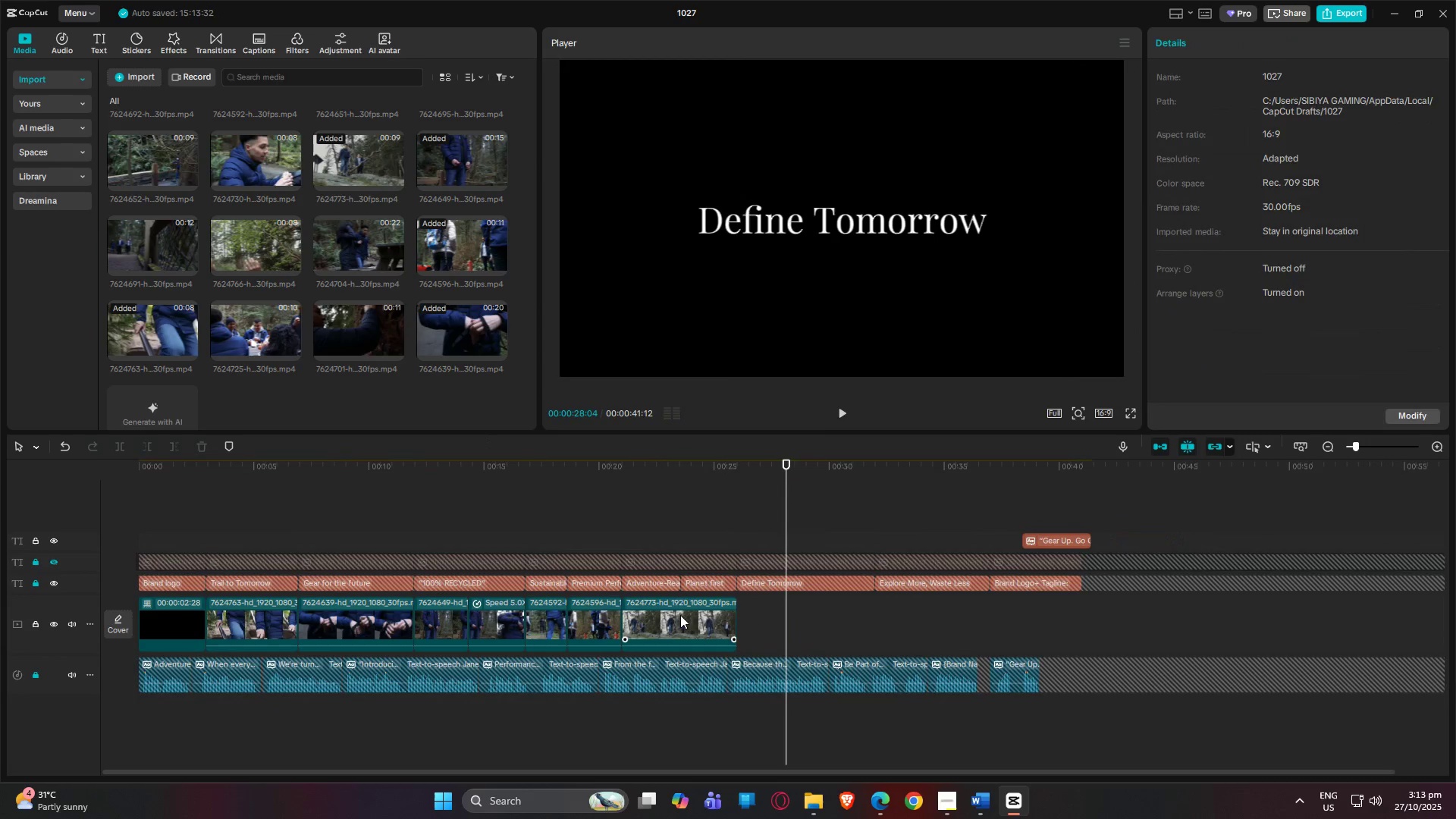 
left_click([680, 615])
 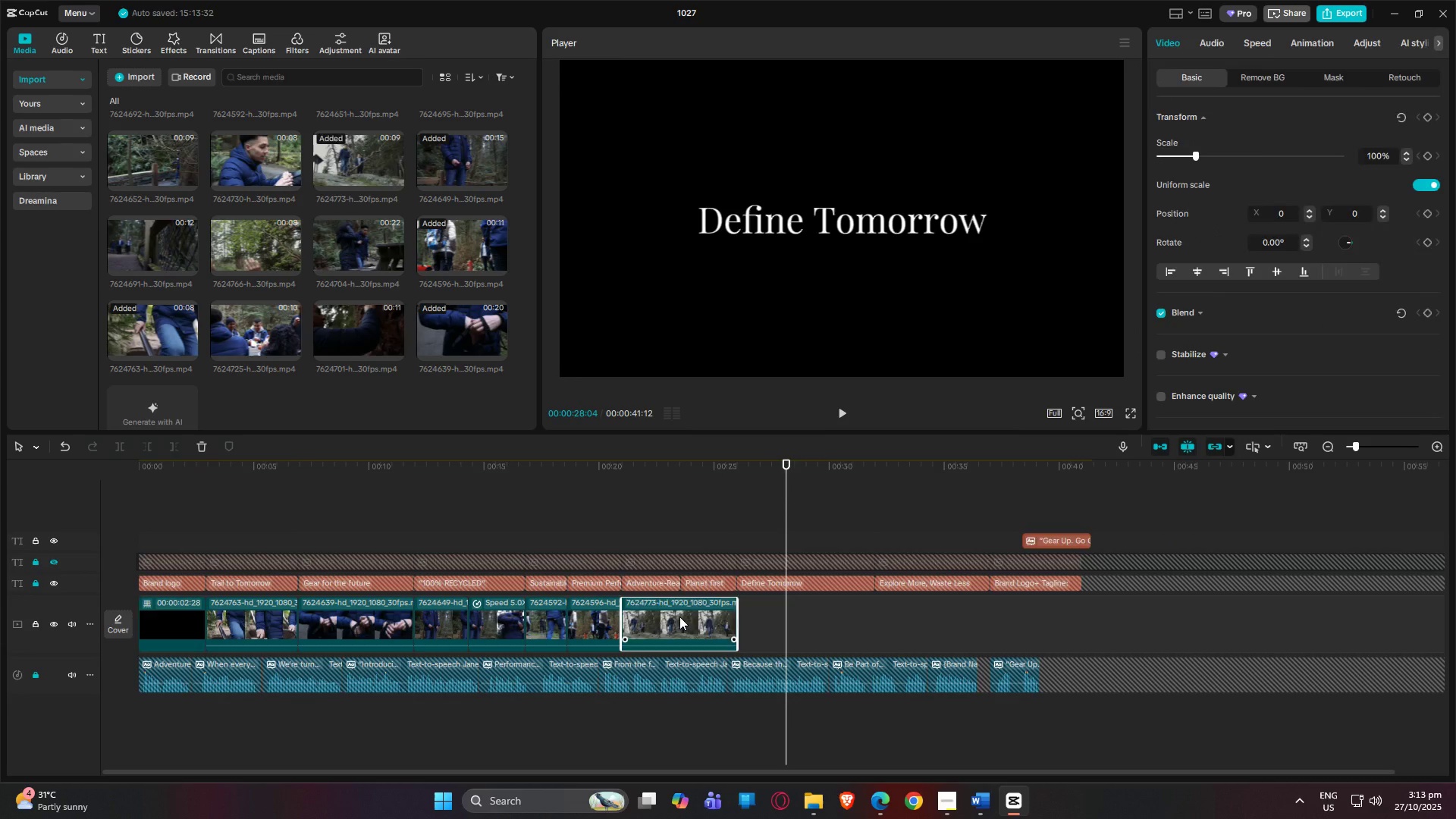 
key(Delete)
 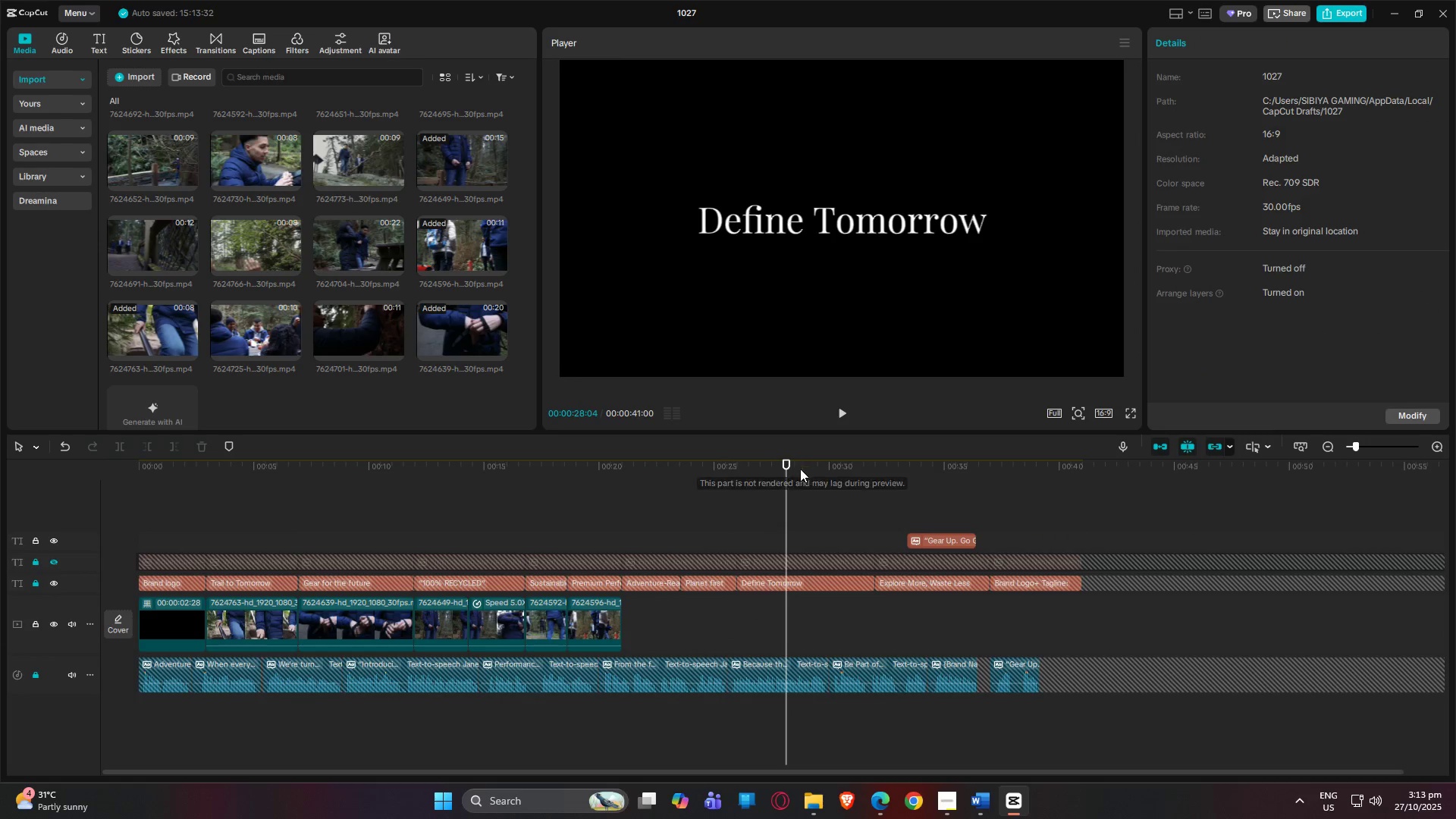 
left_click_drag(start_coordinate=[786, 465], to_coordinate=[0, 469])
 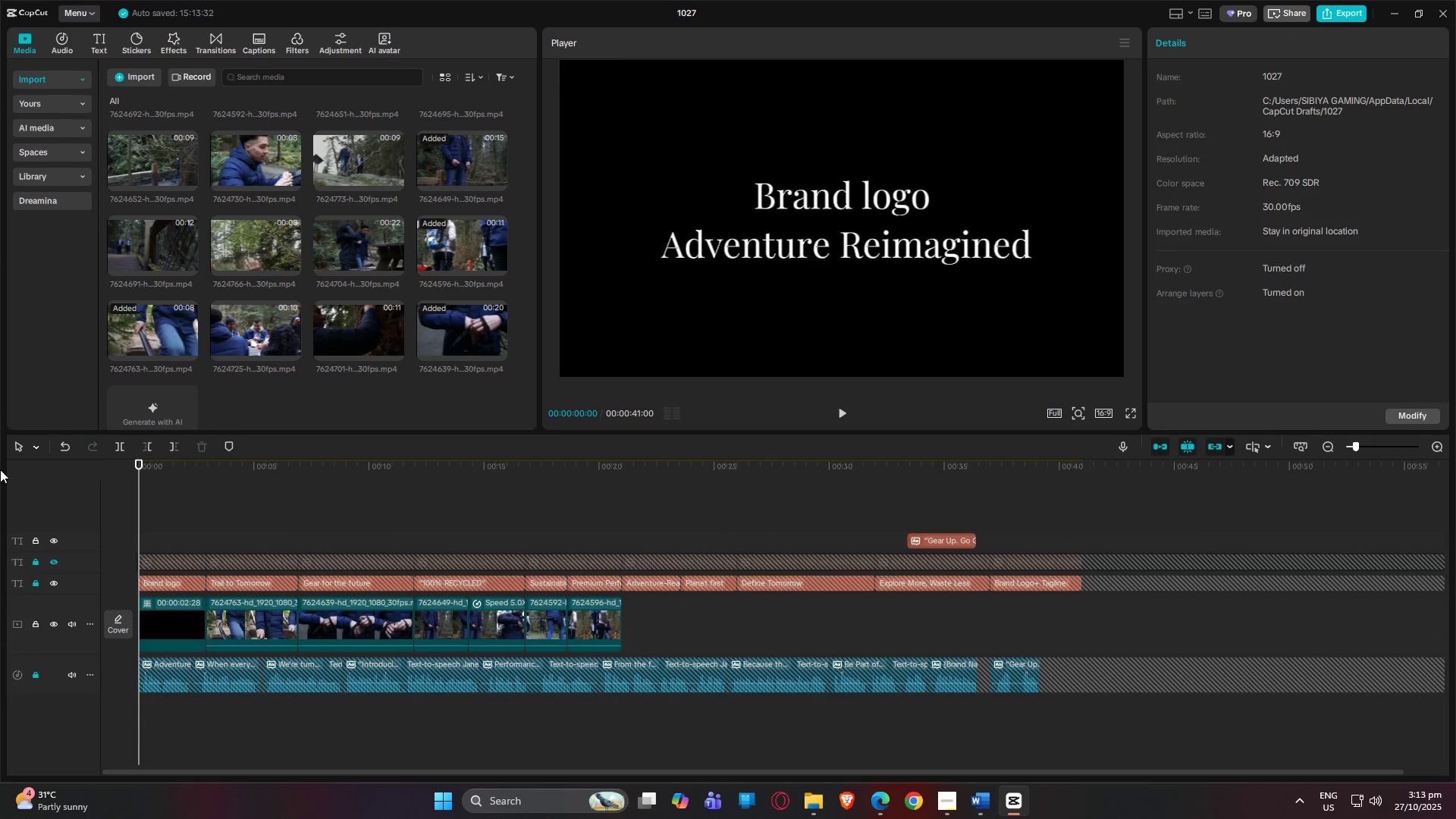 
key(Space)
 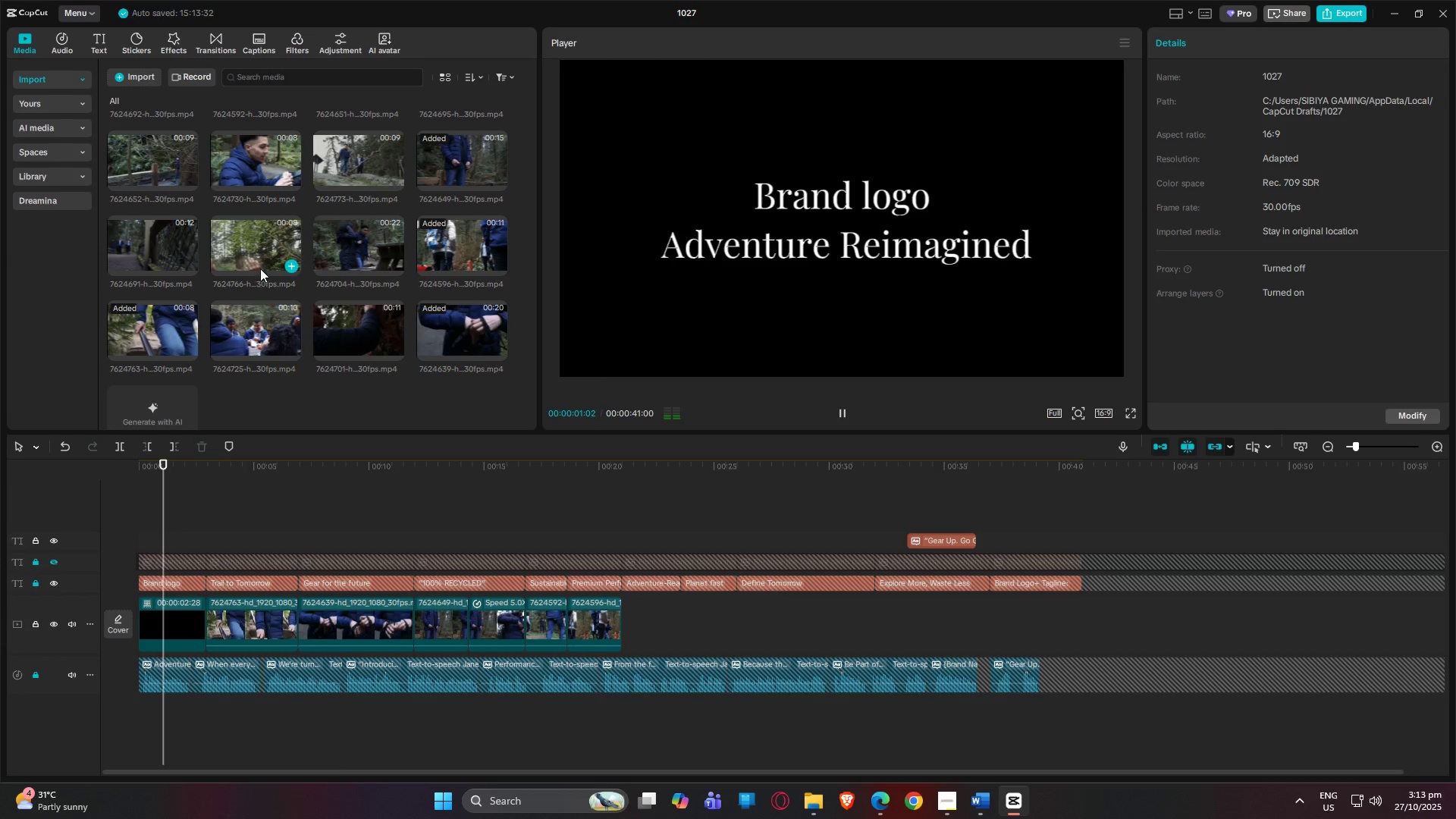 
scroll: coordinate [262, 268], scroll_direction: up, amount: 2.0
 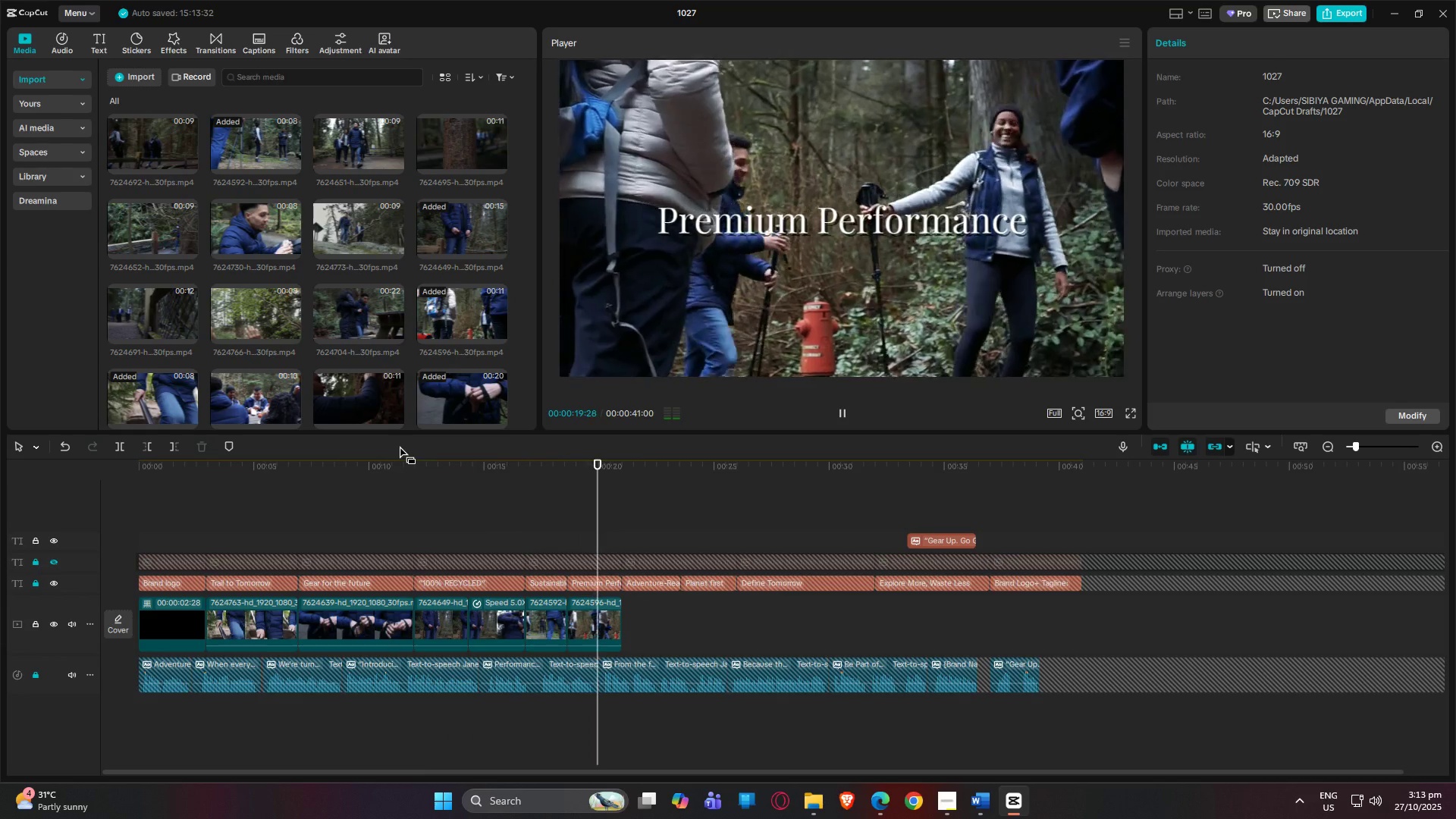 
wait(23.4)
 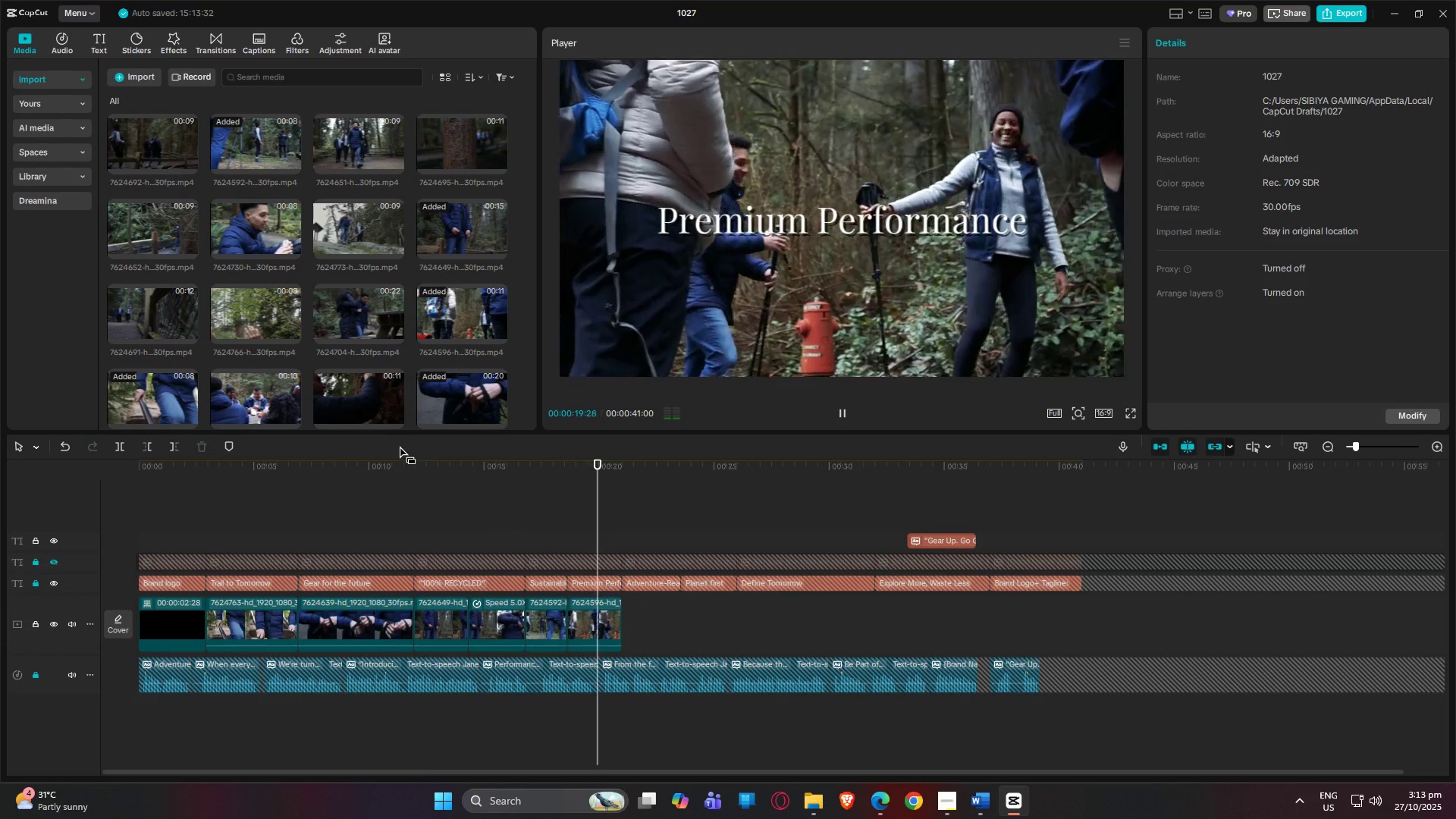 
scroll: coordinate [254, 313], scroll_direction: up, amount: 2.0
 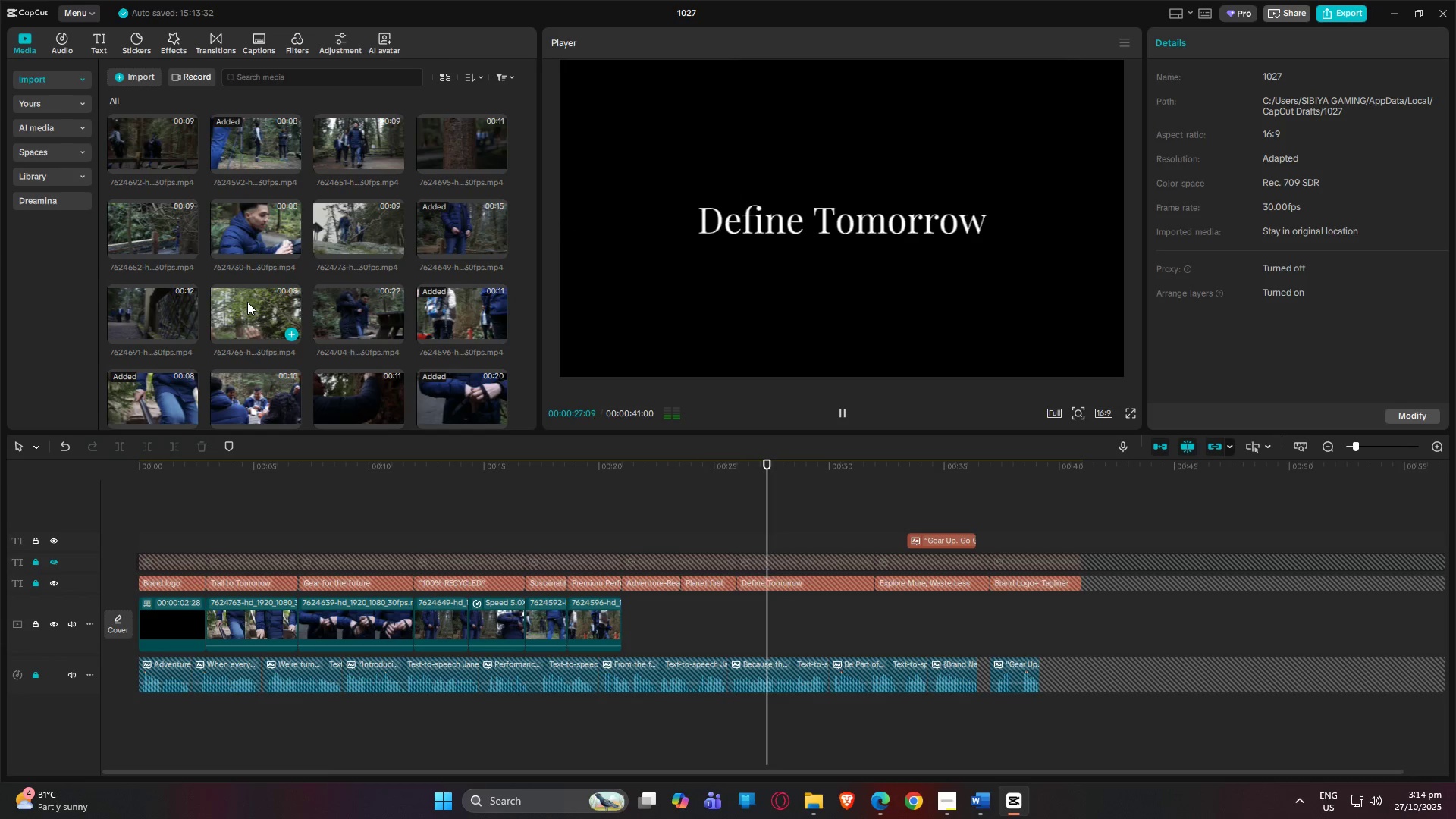 
left_click([247, 302])
 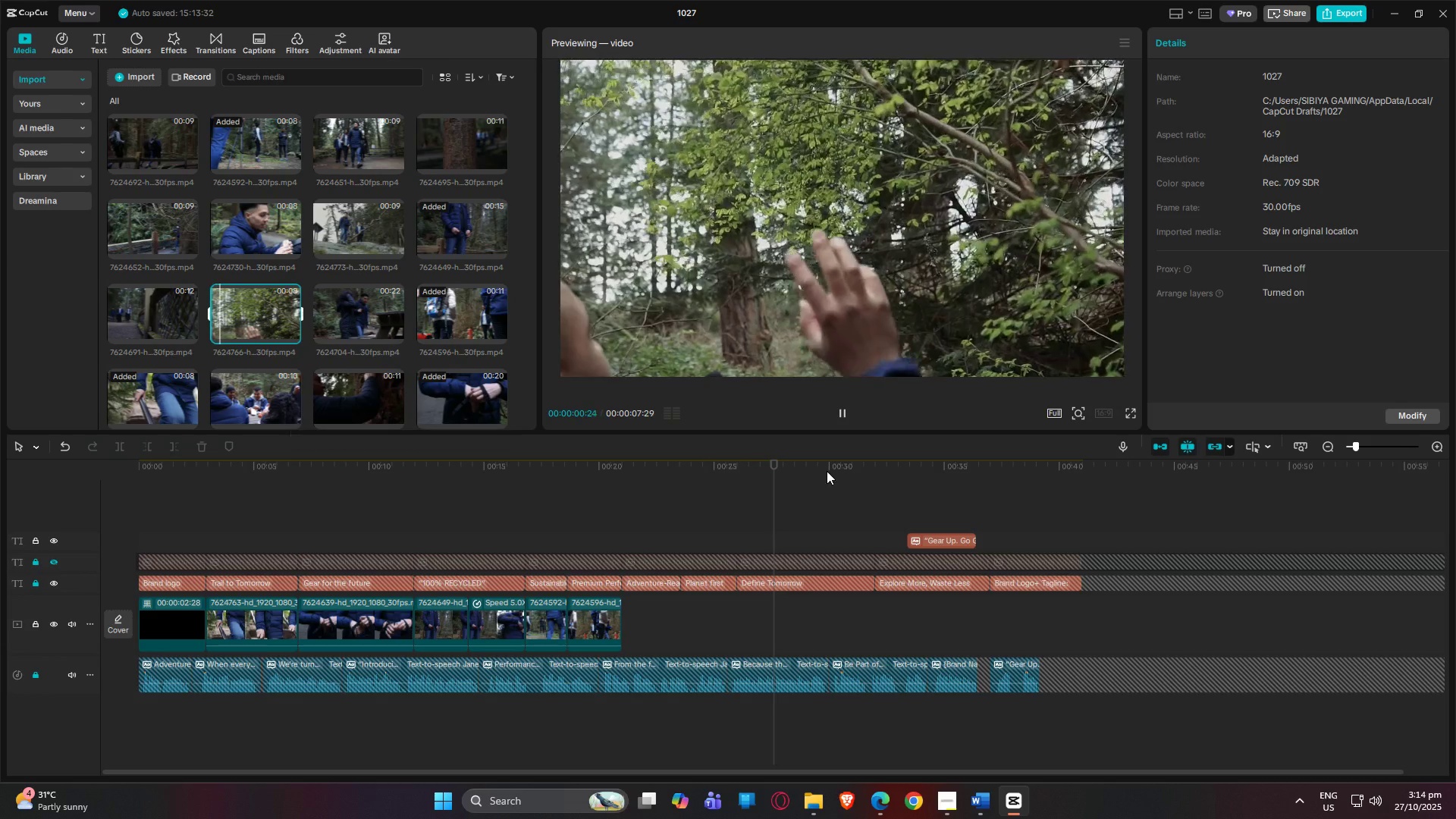 
left_click_drag(start_coordinate=[779, 460], to_coordinate=[587, 472])
 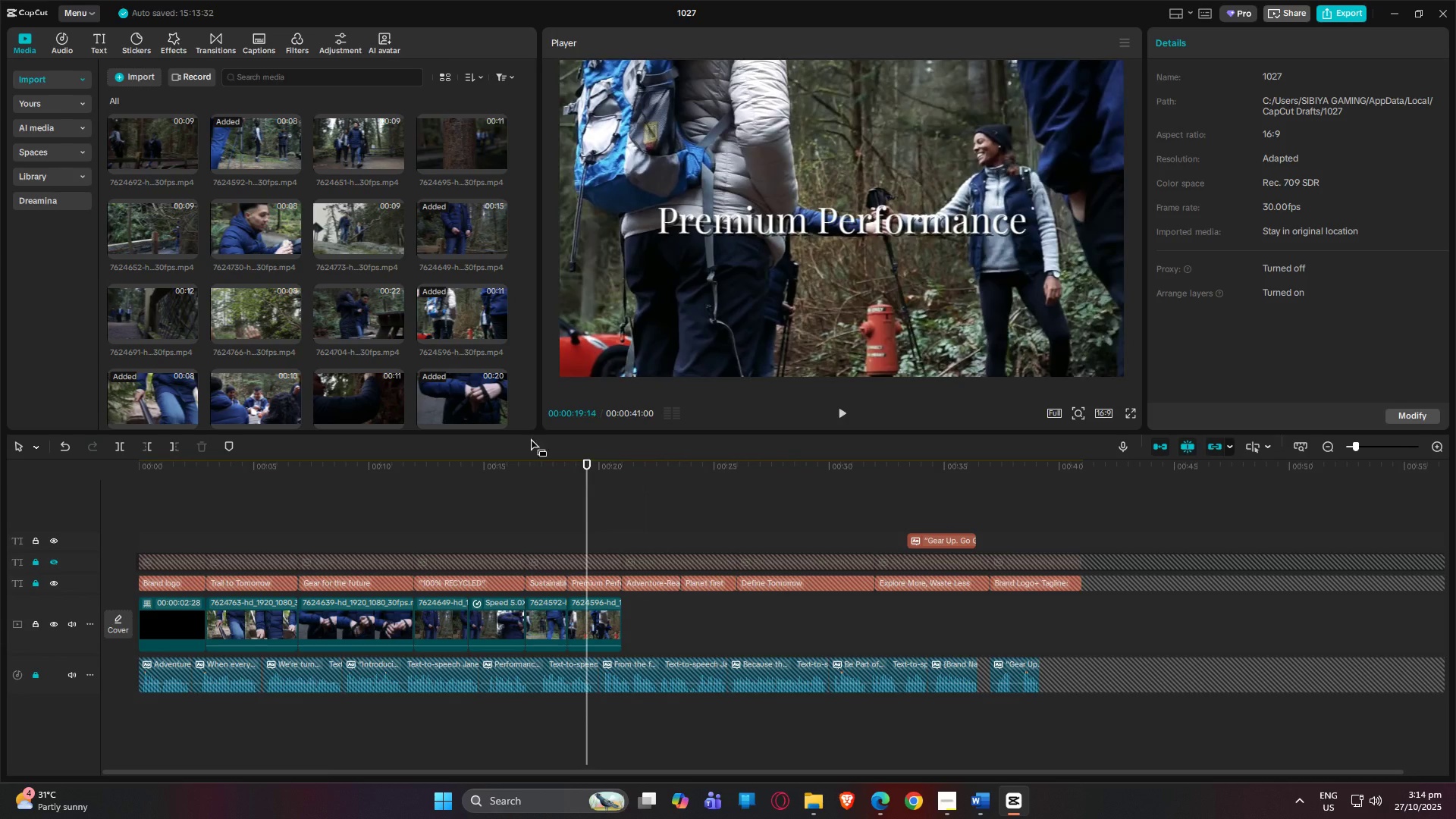 
key(Space)
 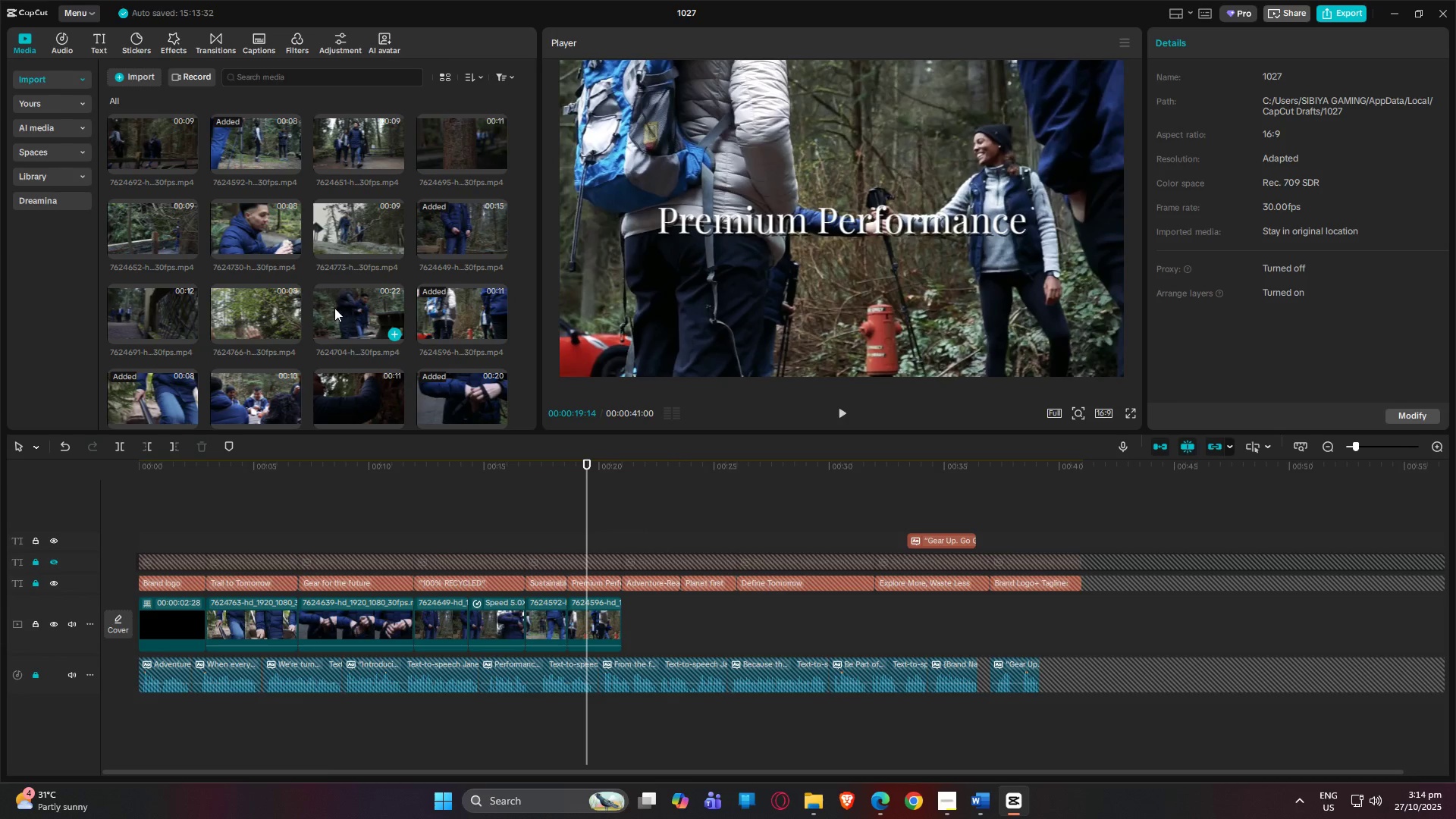 
key(Space)
 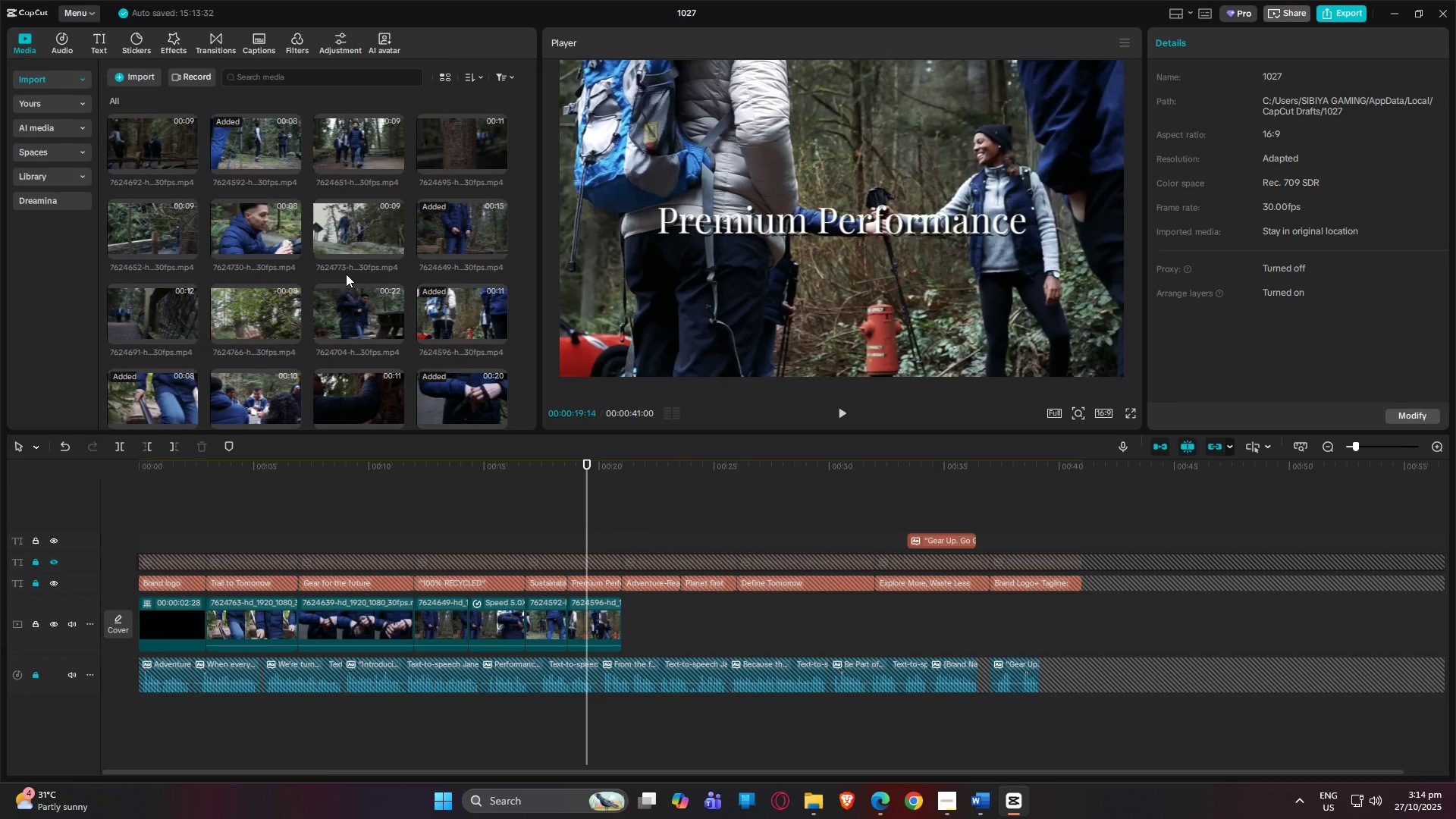 
scroll: coordinate [346, 274], scroll_direction: up, amount: 3.0
 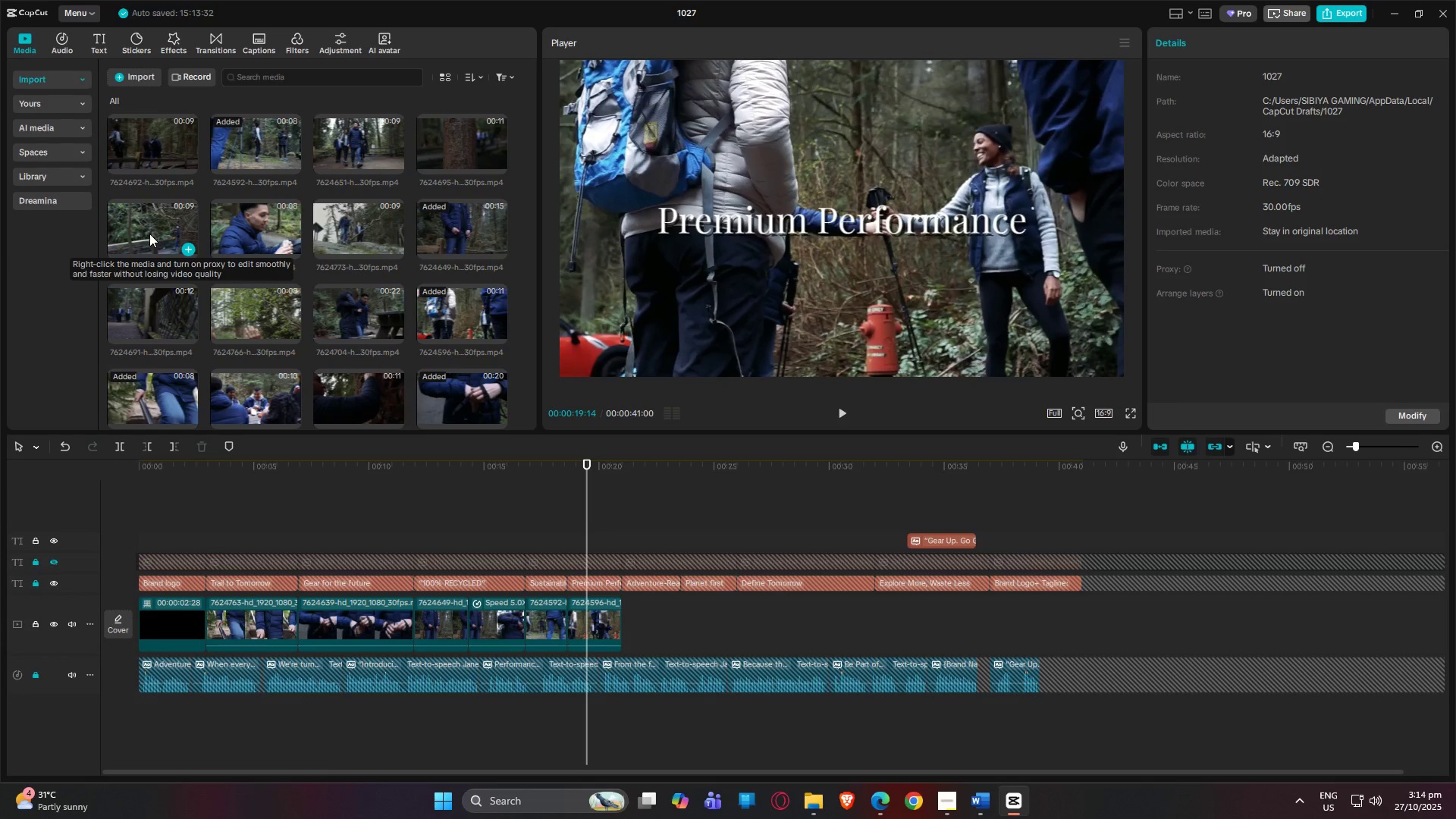 
scroll: coordinate [167, 363], scroll_direction: down, amount: 2.0
 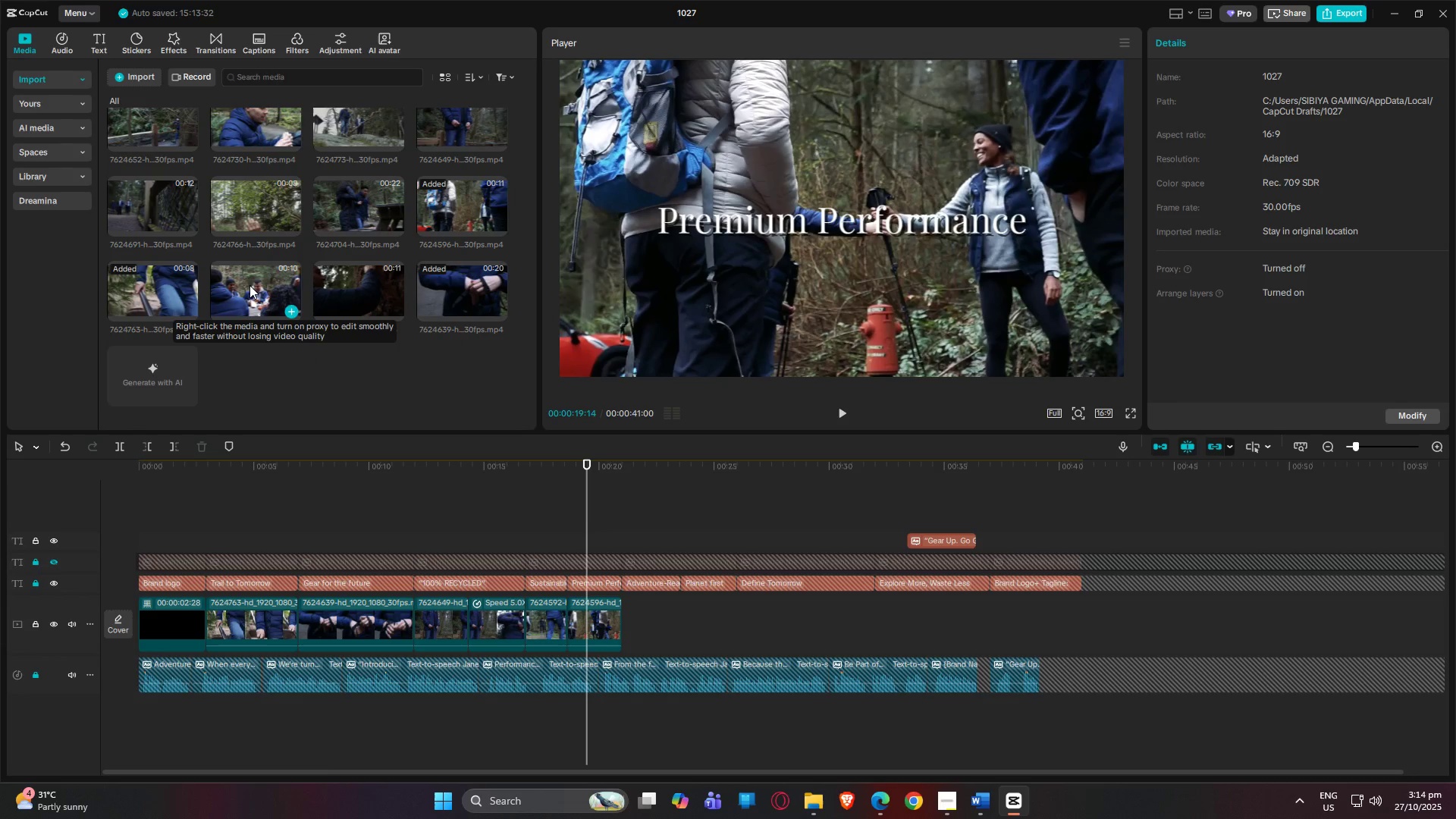 
left_click([363, 275])
 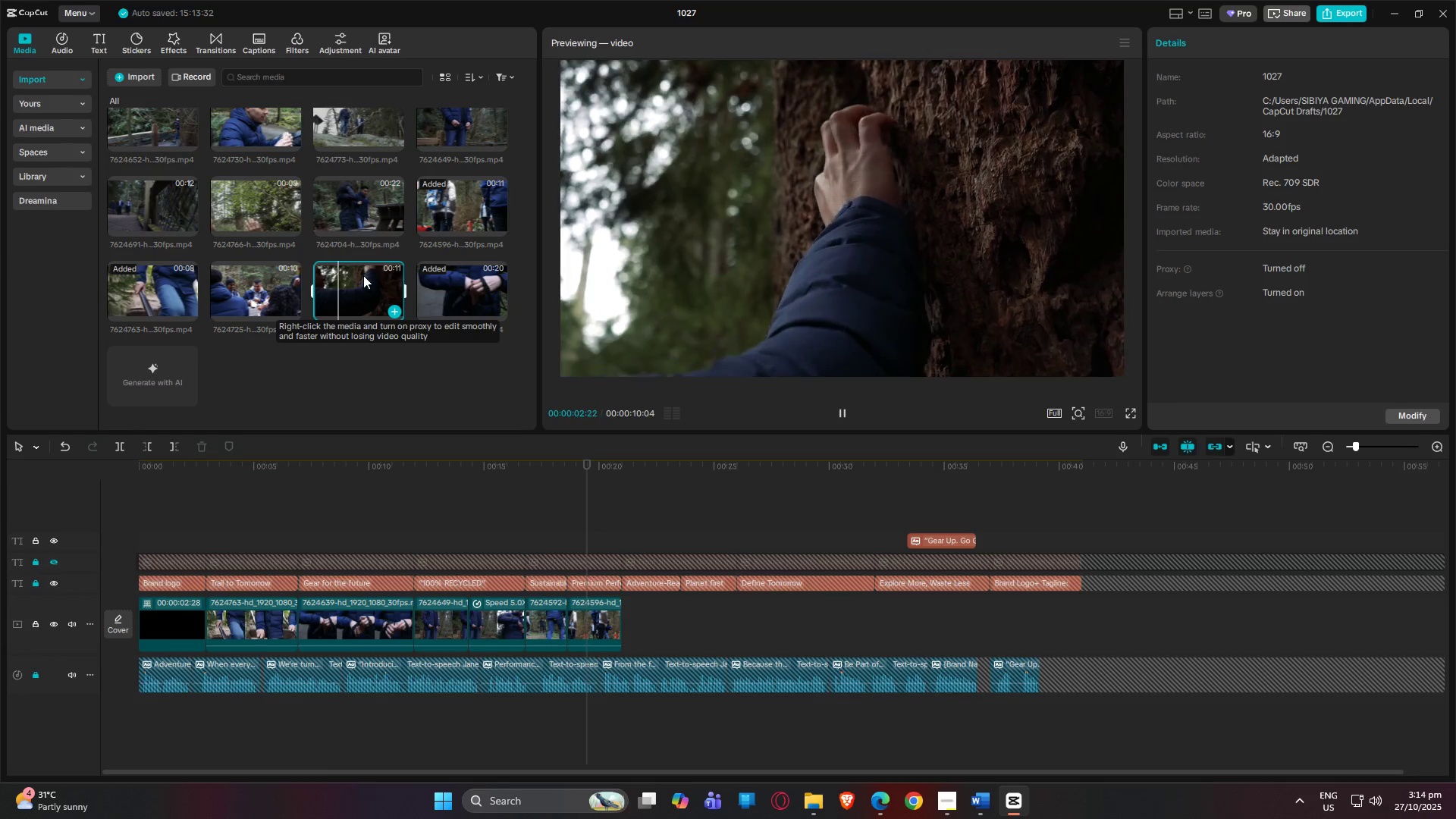 
scroll: coordinate [284, 225], scroll_direction: up, amount: 3.0
 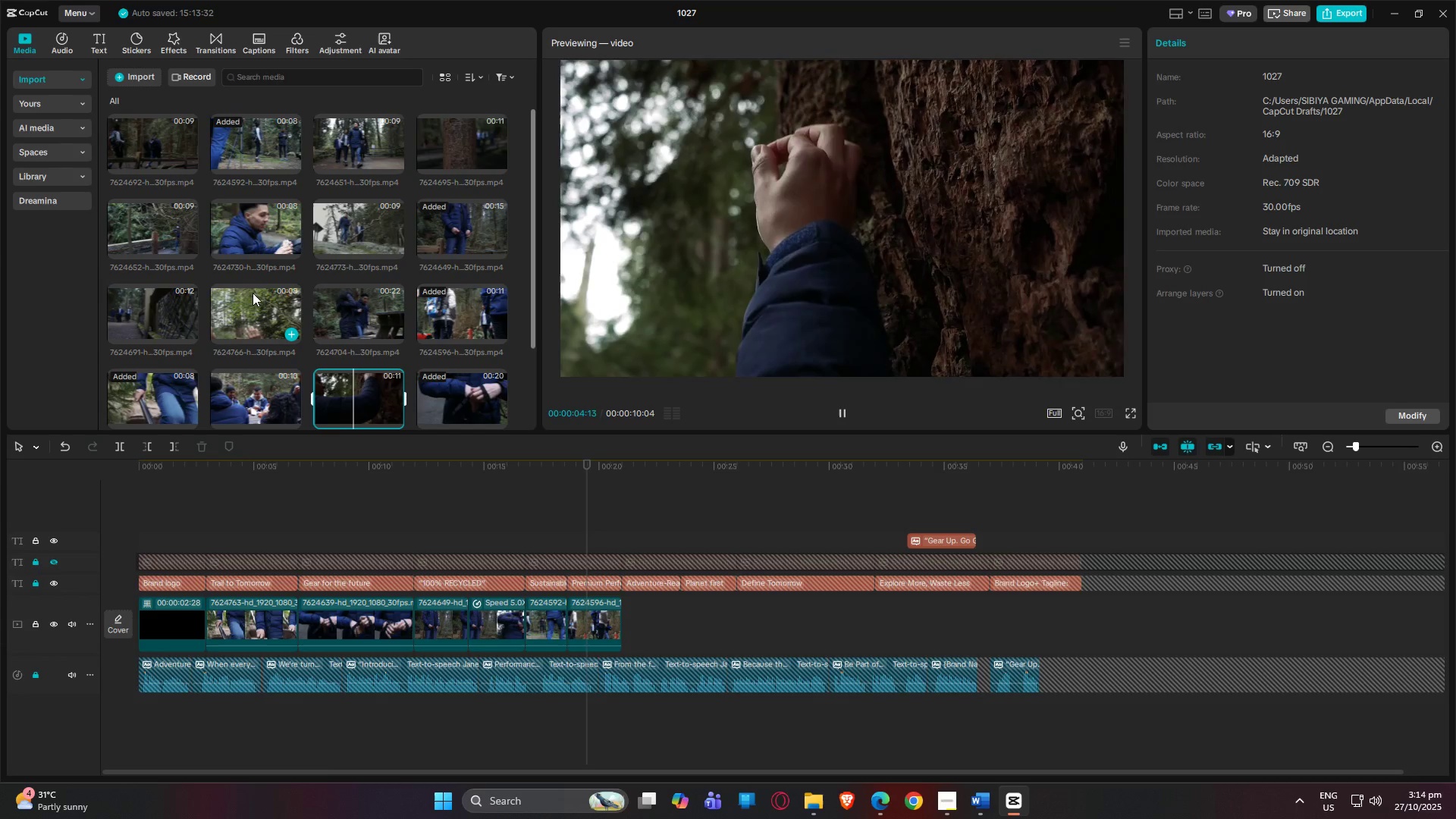 
left_click([253, 292])
 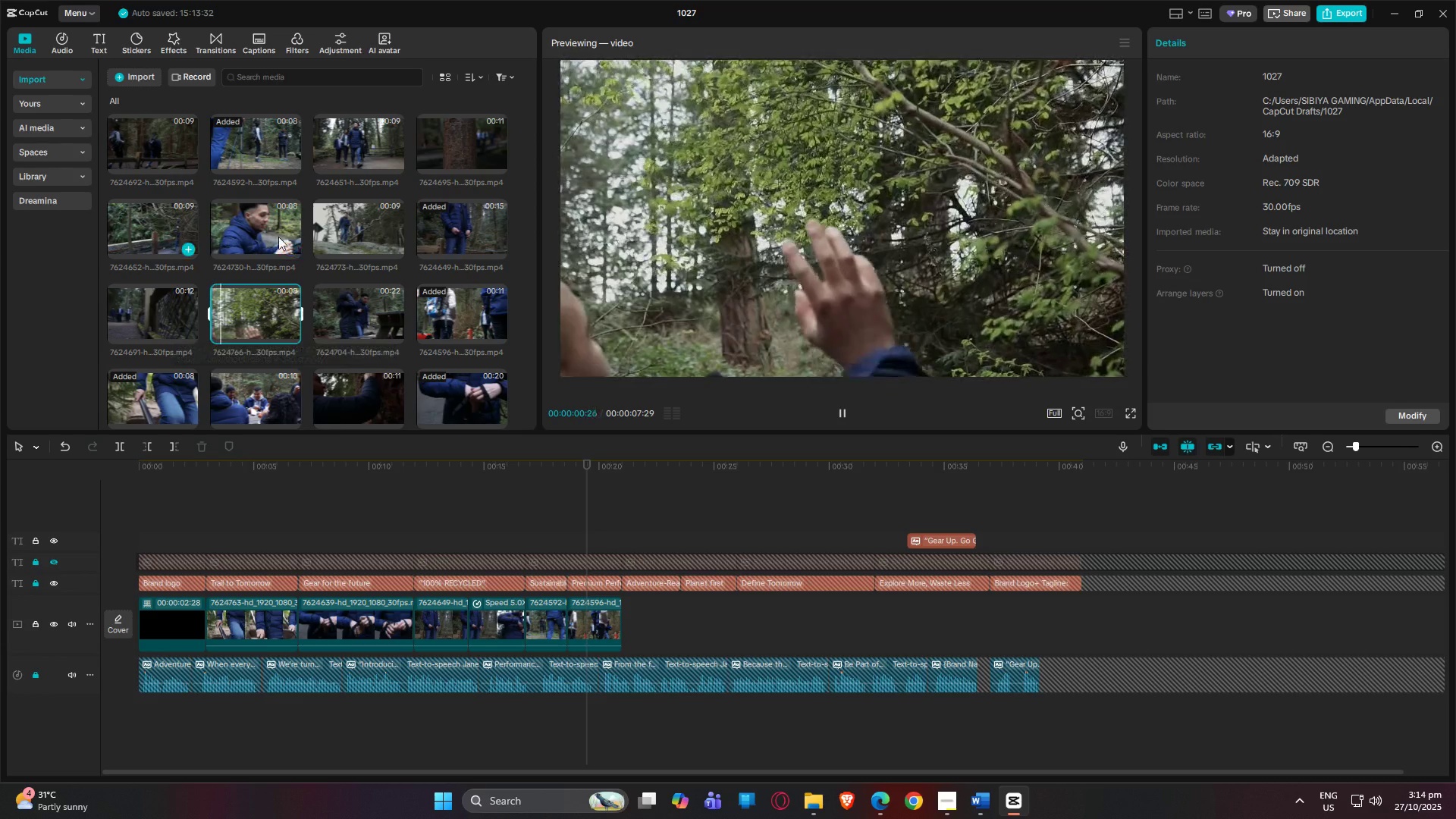 
left_click([387, 224])
 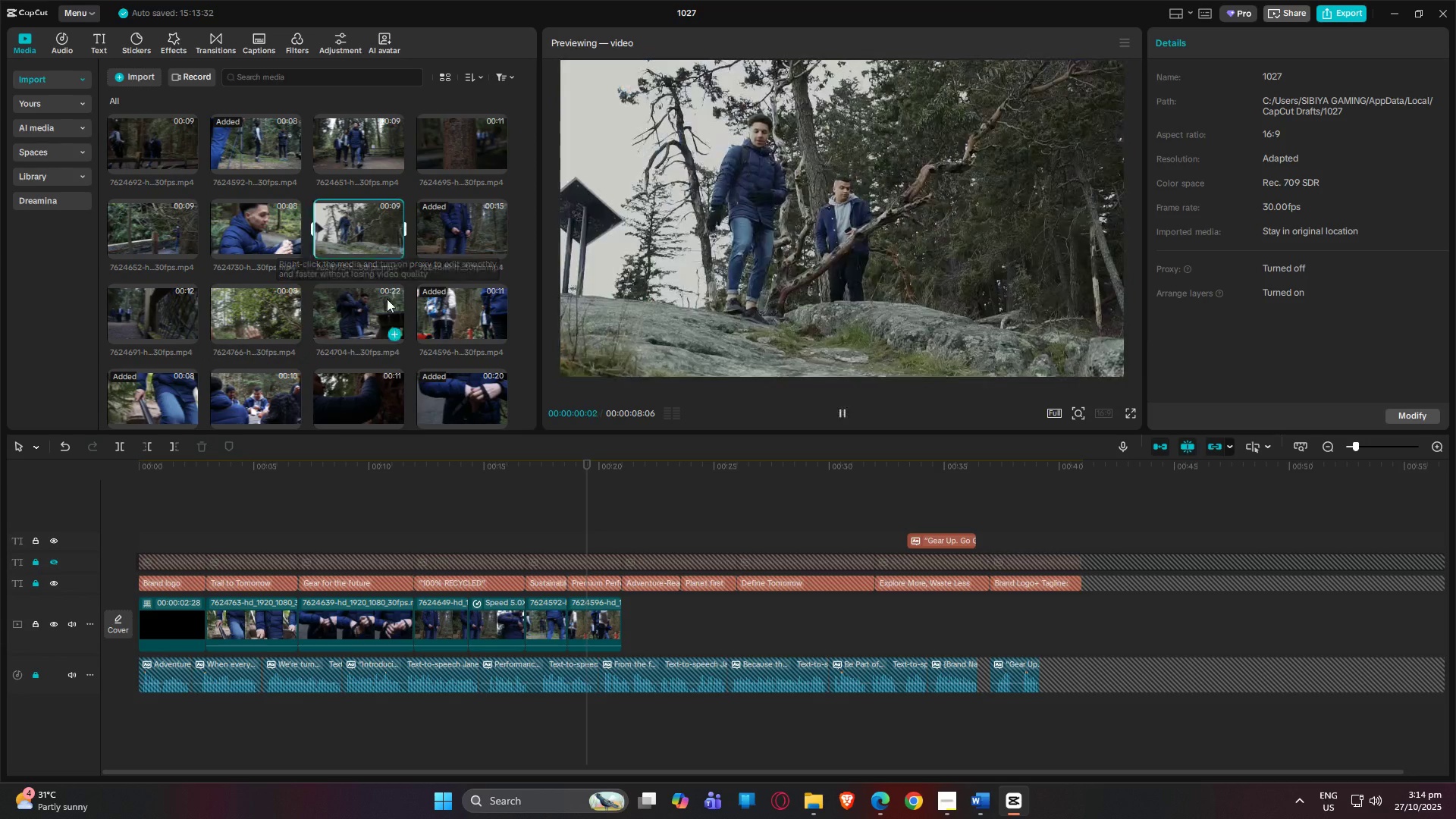 
scroll: coordinate [464, 333], scroll_direction: down, amount: 3.0
 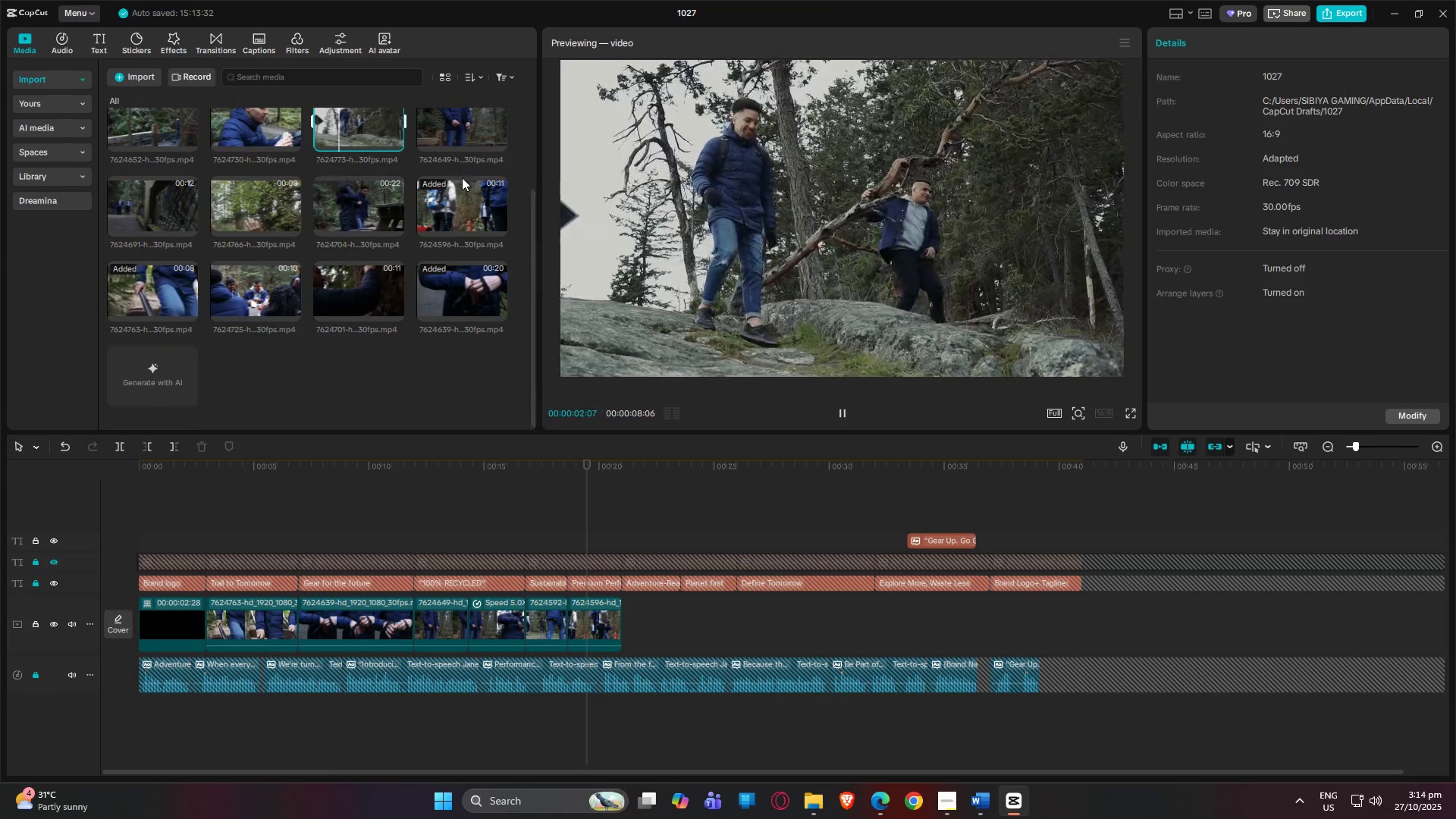 
left_click([462, 192])
 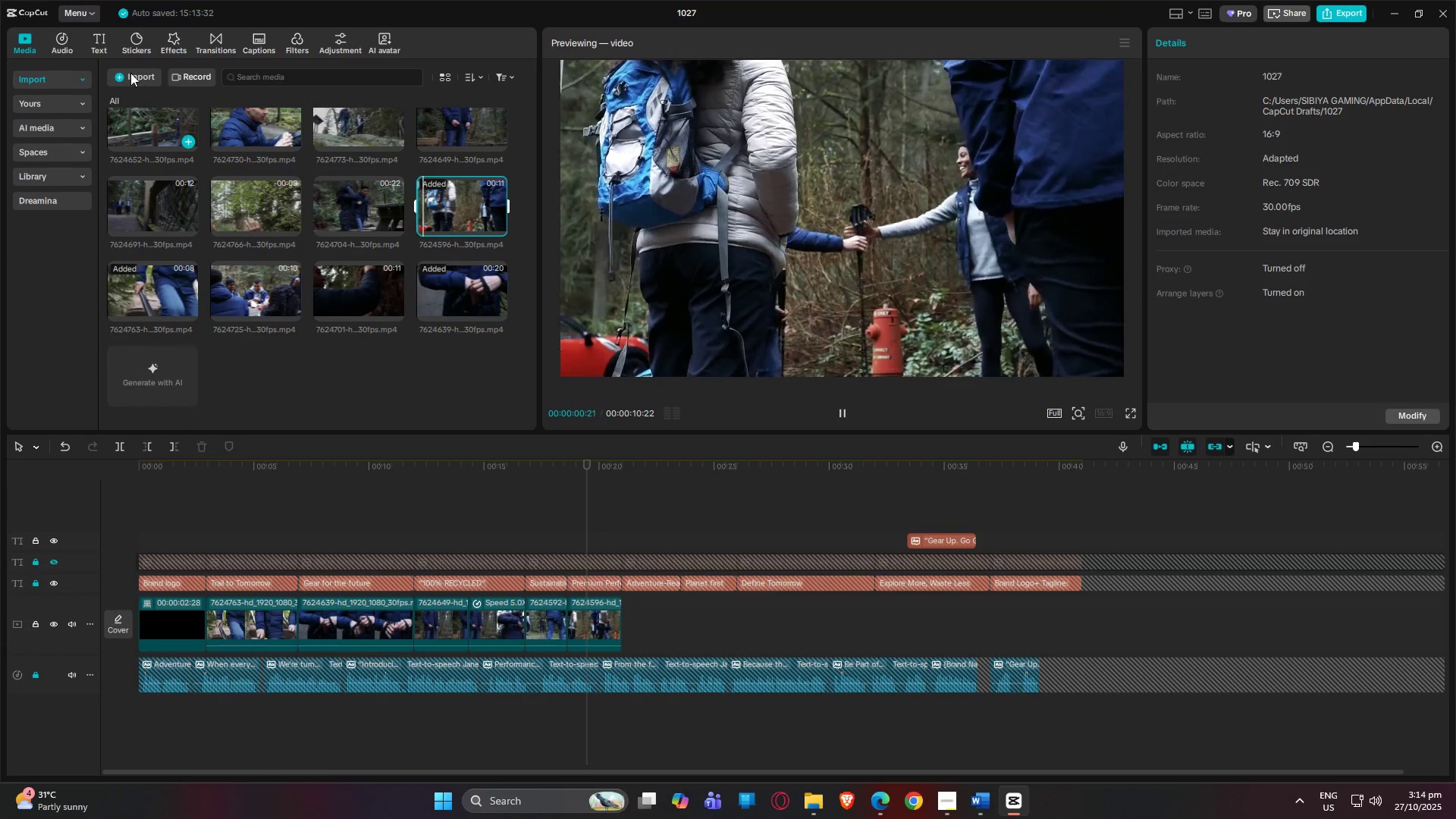 
left_click([126, 71])
 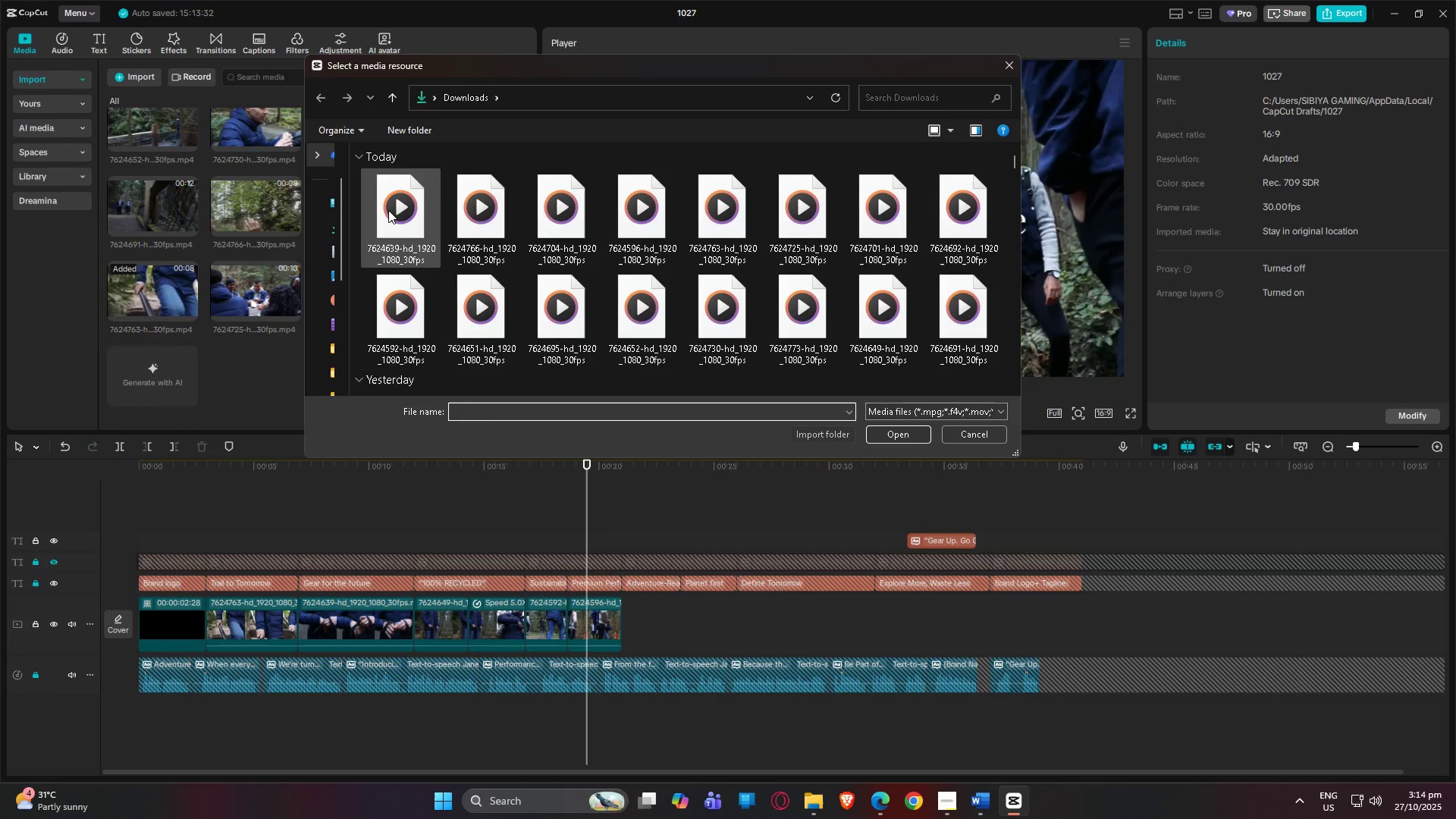 
double_click([387, 210])
 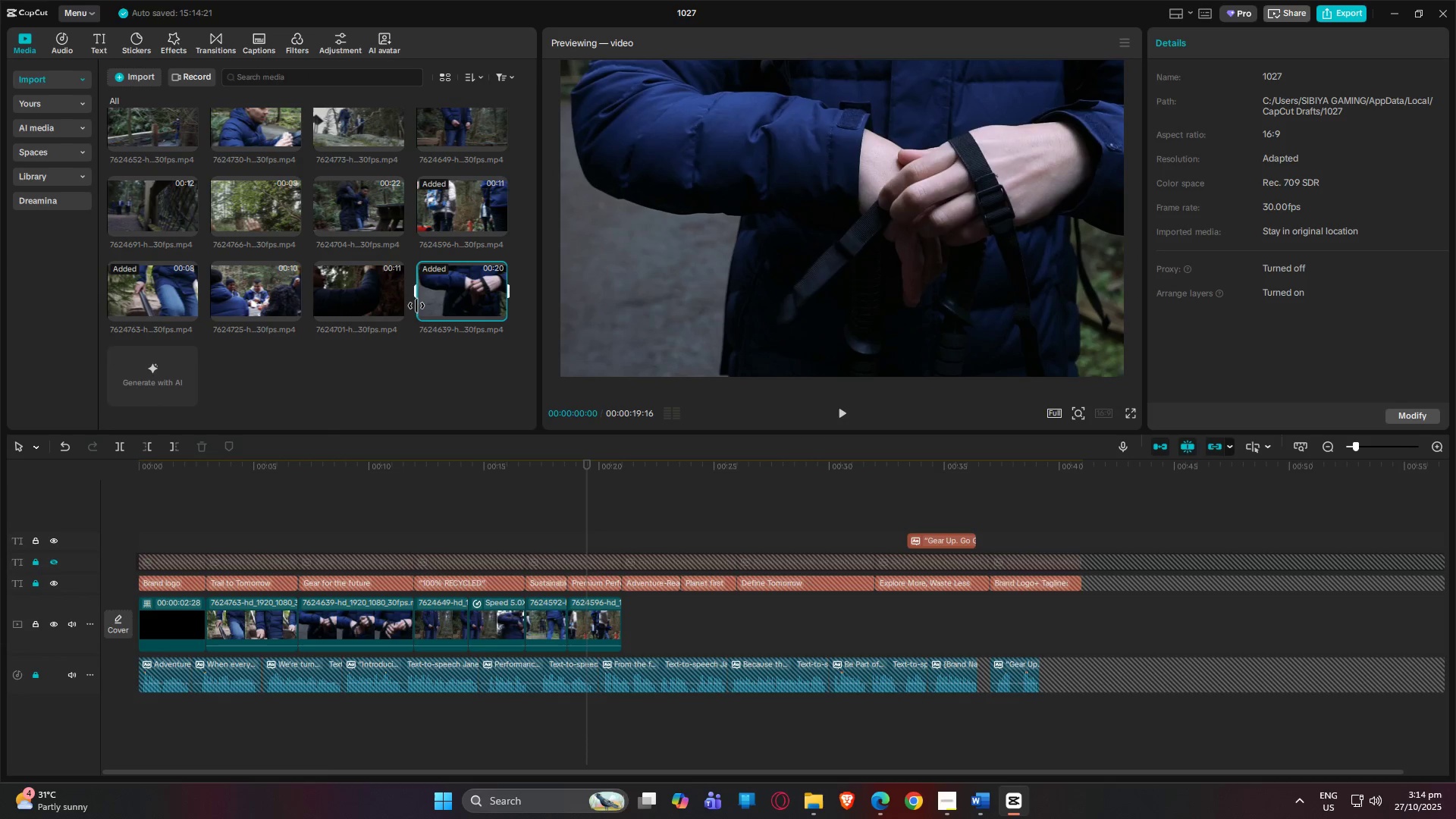 
scroll: coordinate [336, 395], scroll_direction: none, amount: 0.0
 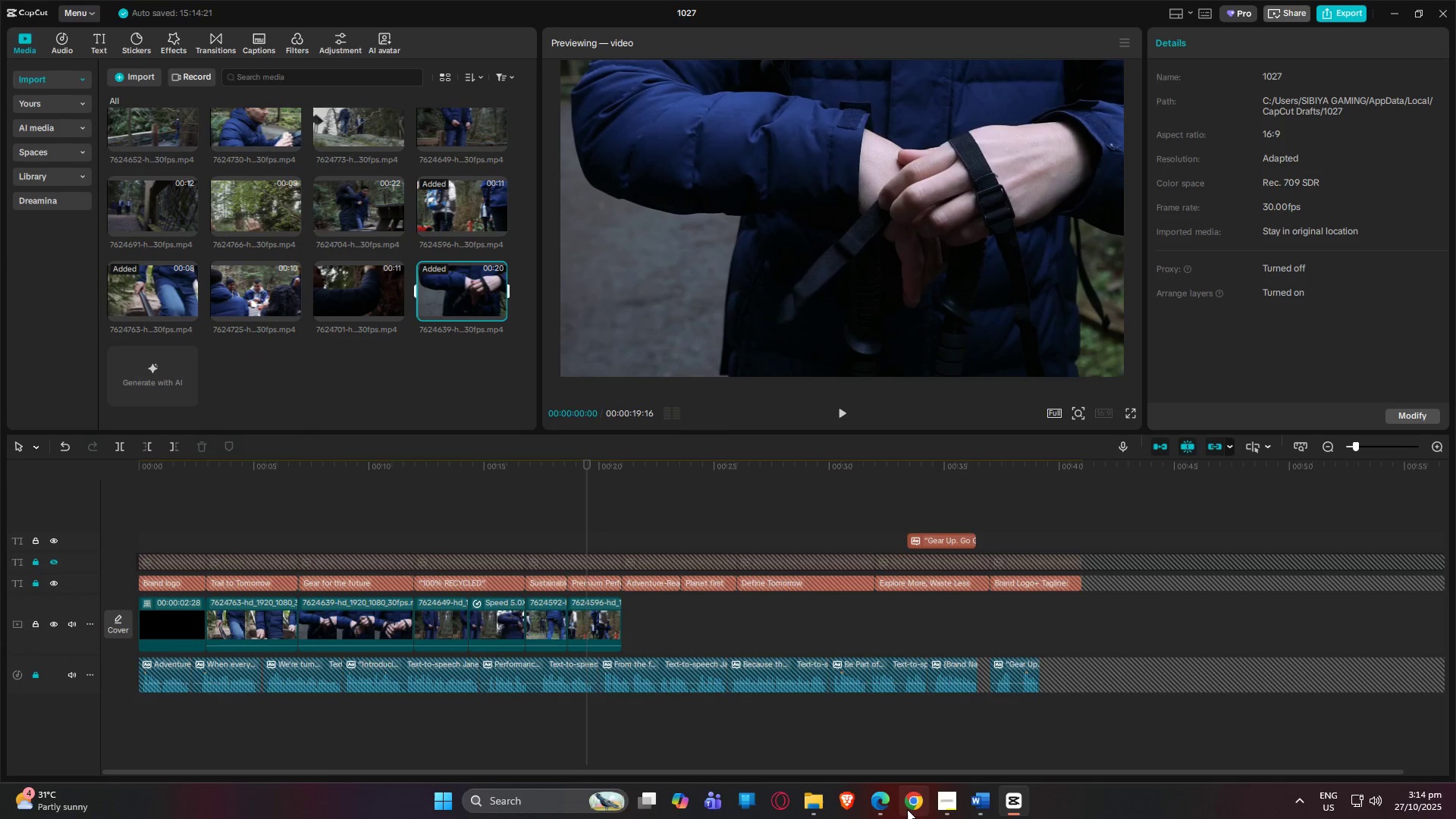 
left_click([880, 805])
 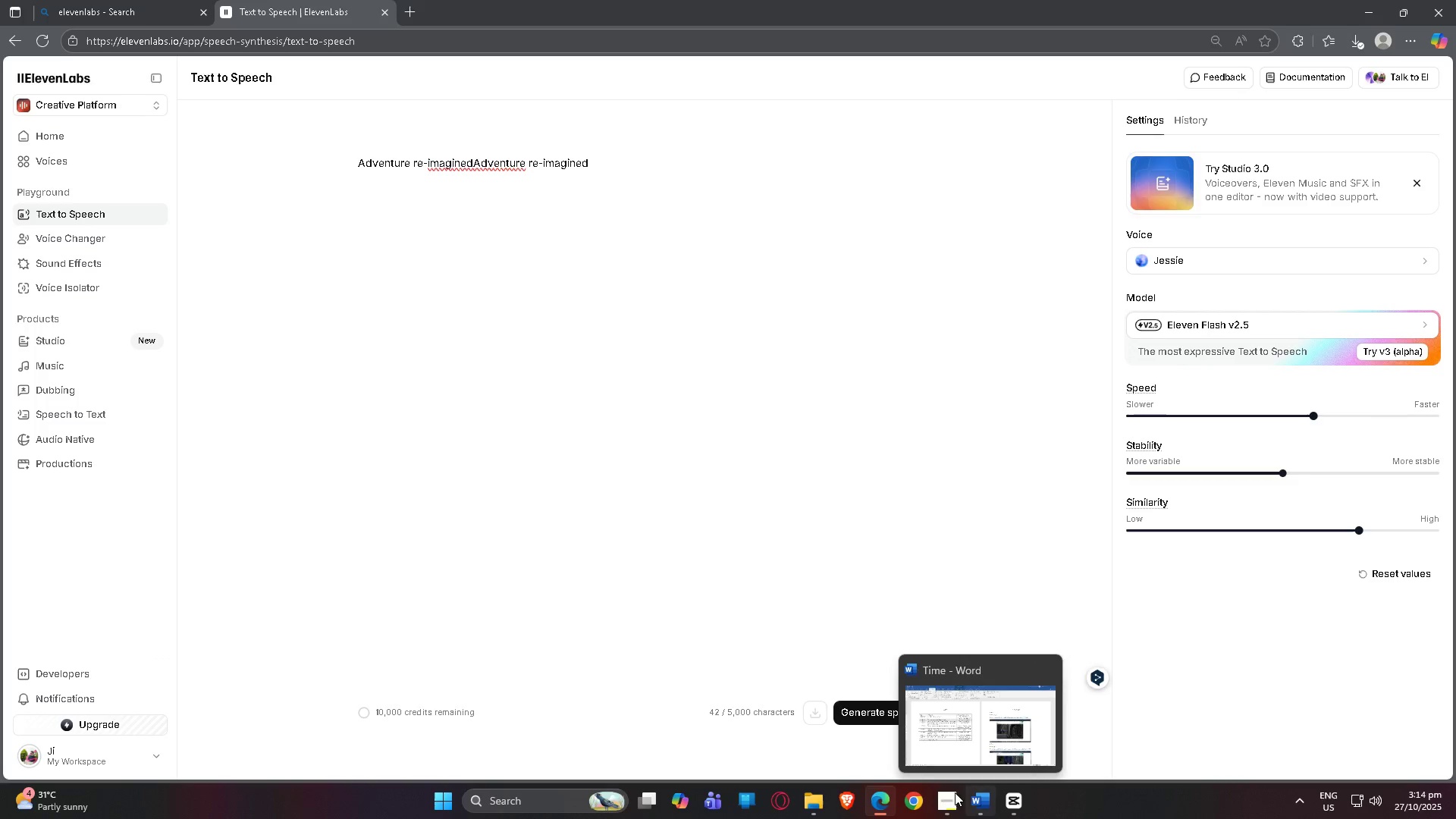 
left_click([381, 13])
 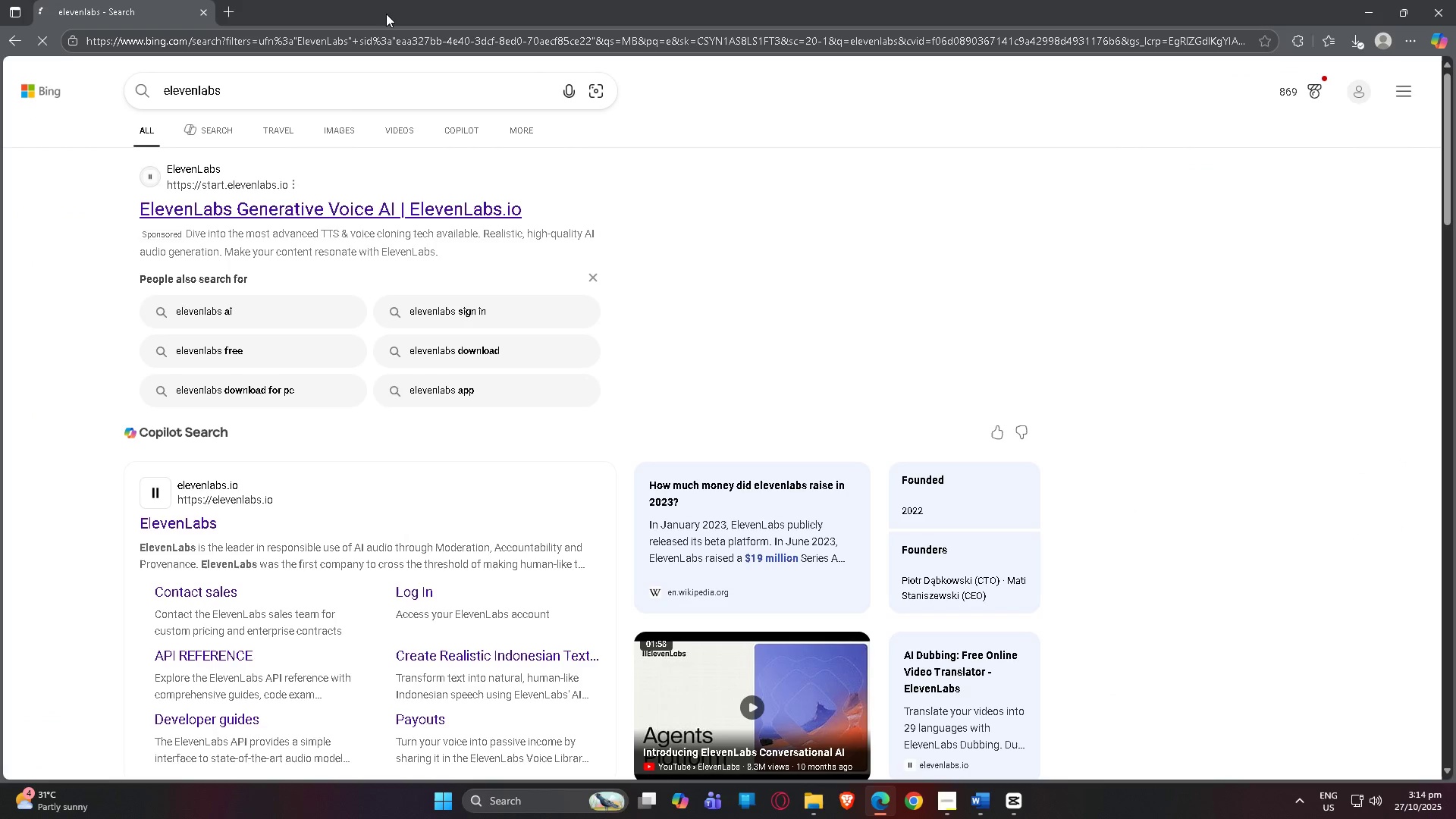 
left_click([386, 14])
 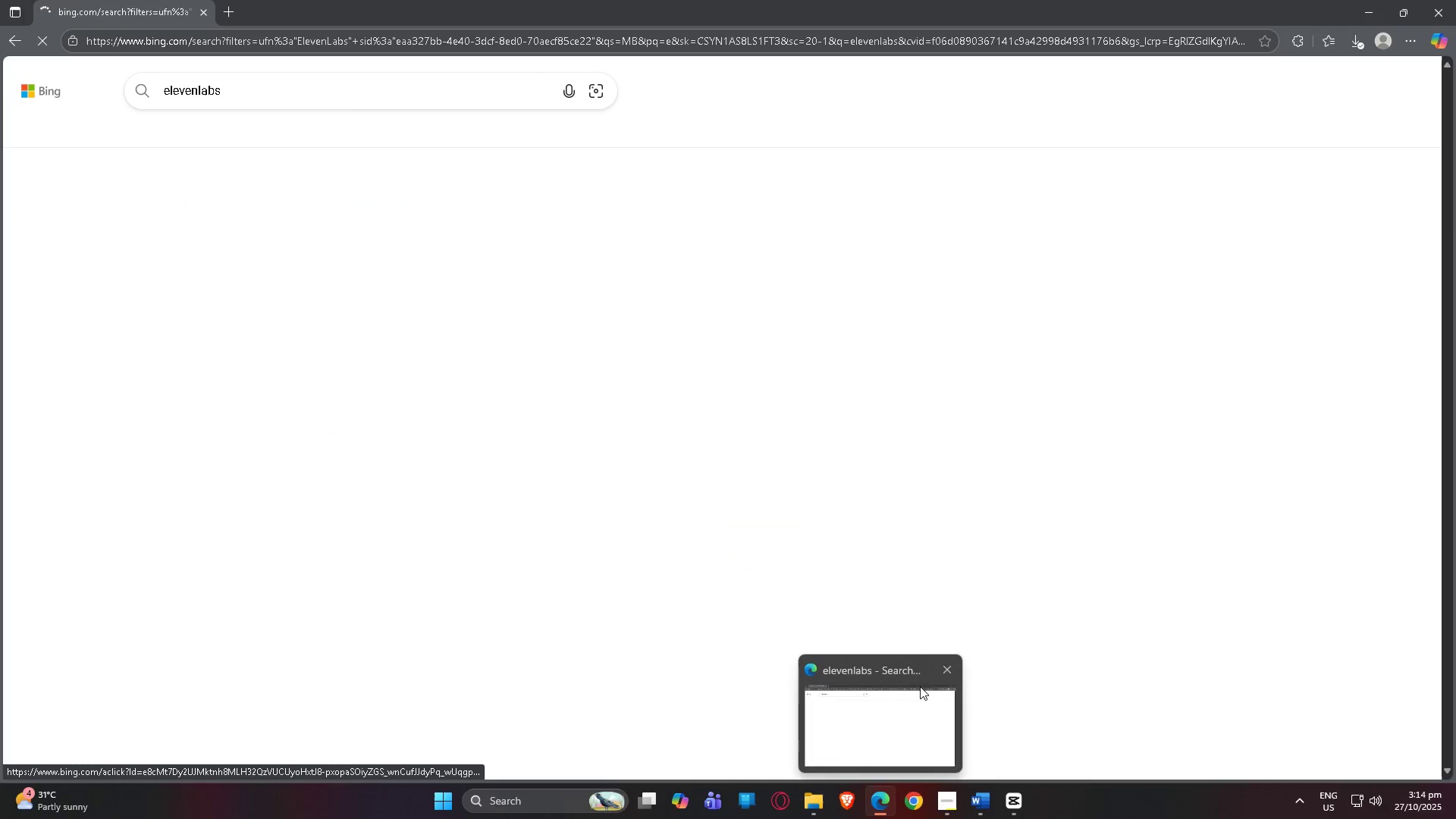 
left_click([945, 667])
 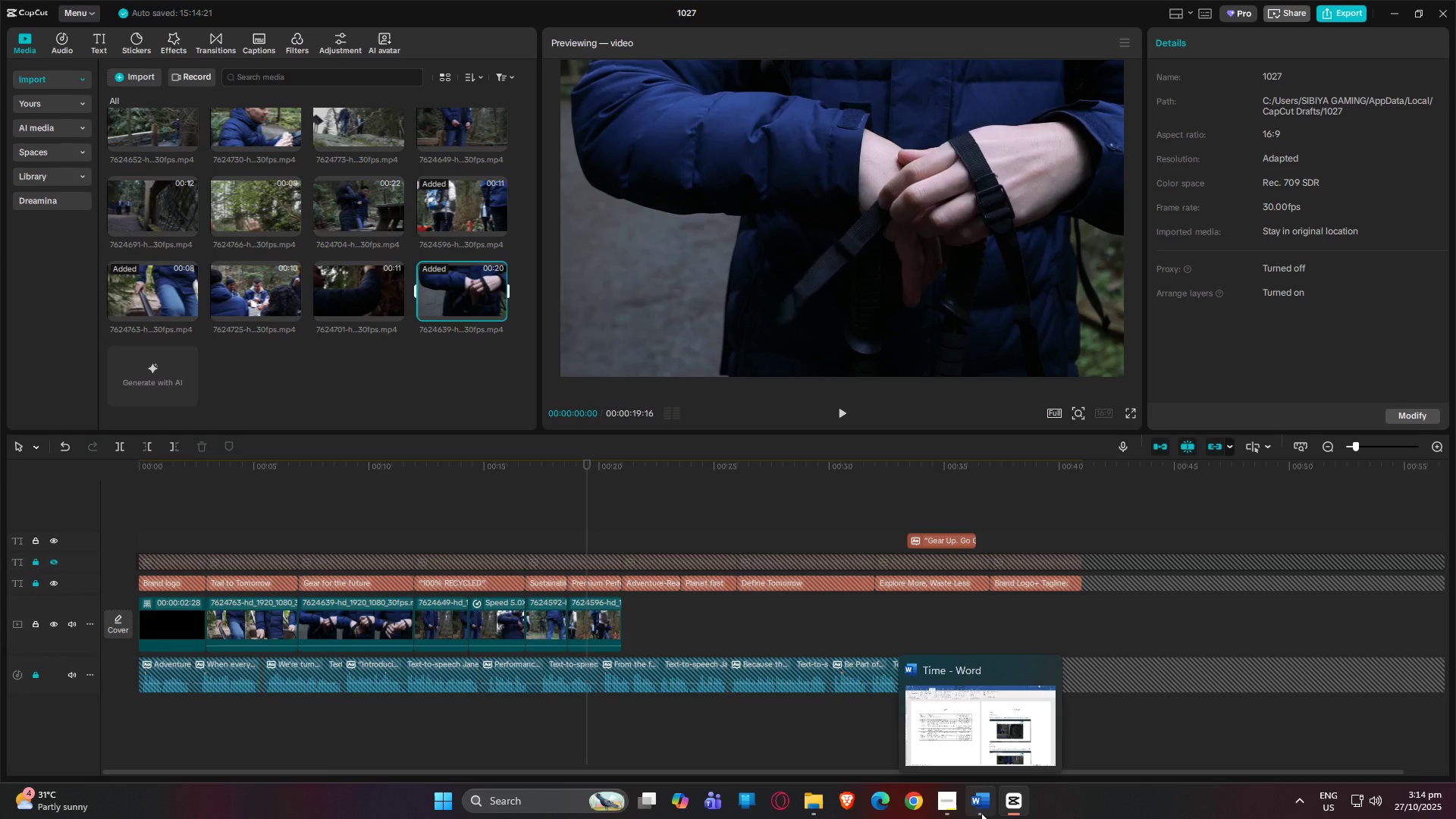 
left_click([981, 811])
 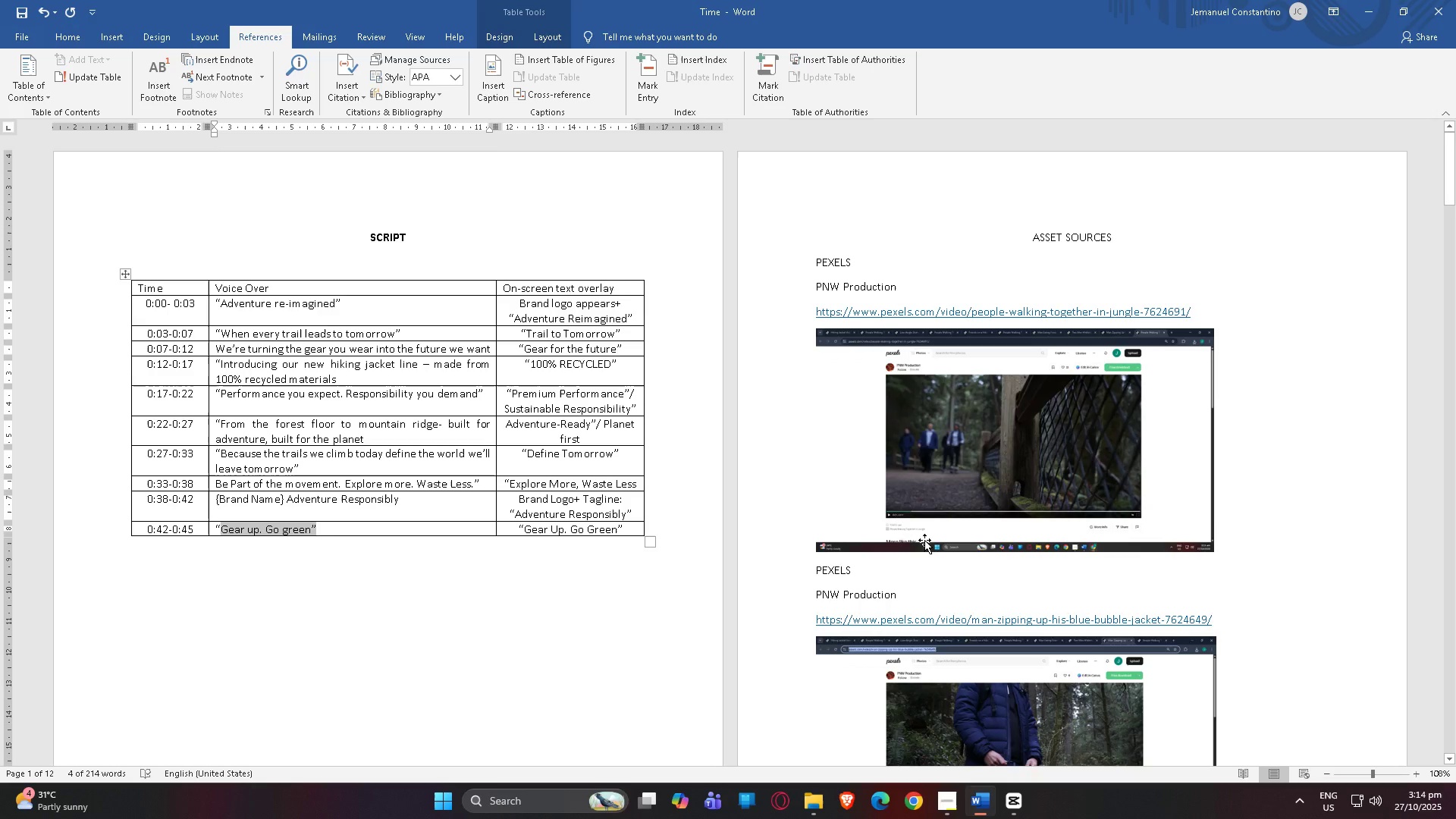 
scroll: coordinate [1291, 424], scroll_direction: down, amount: 12.0
 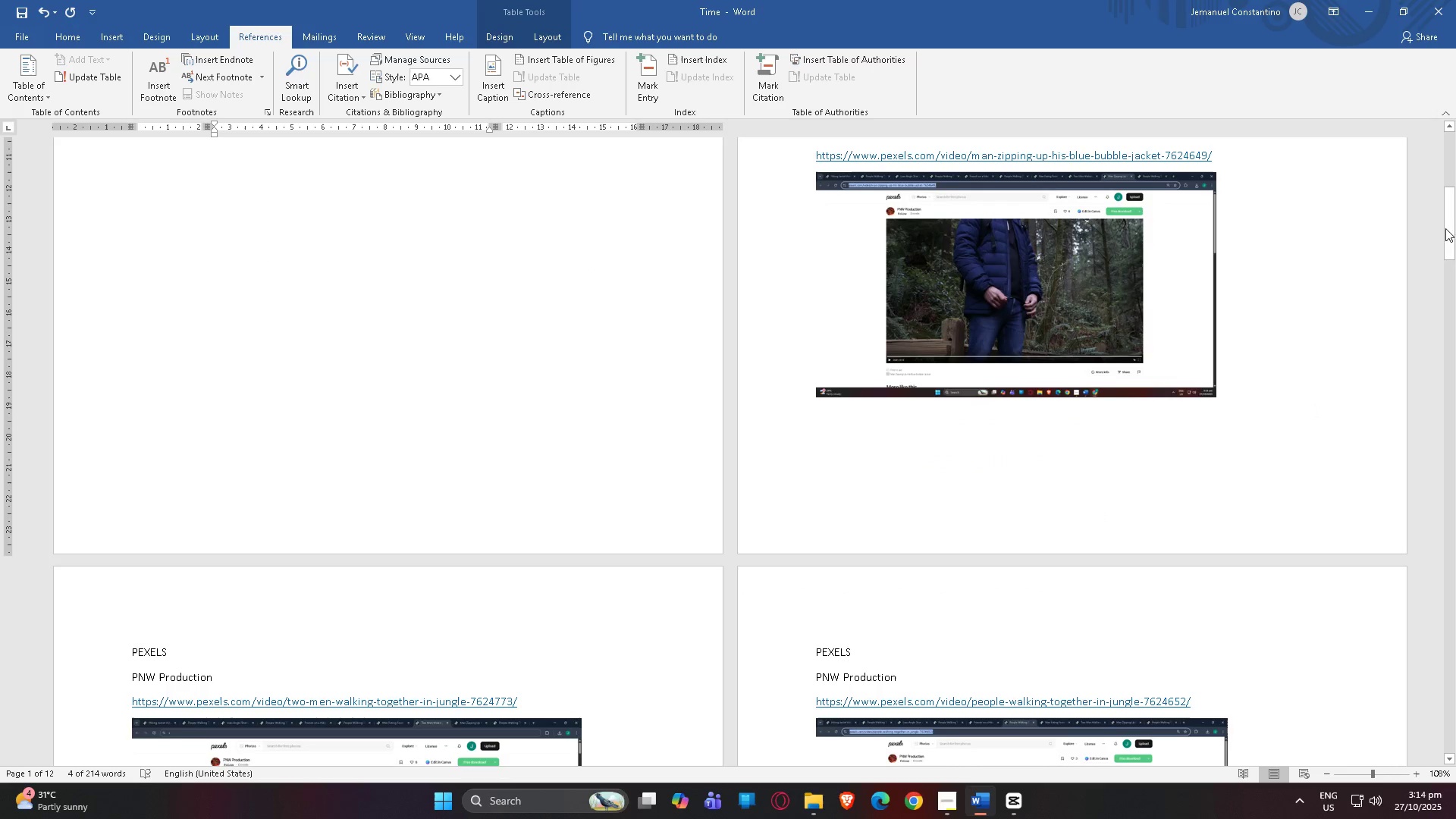 
left_click_drag(start_coordinate=[1455, 235], to_coordinate=[1455, 611])
 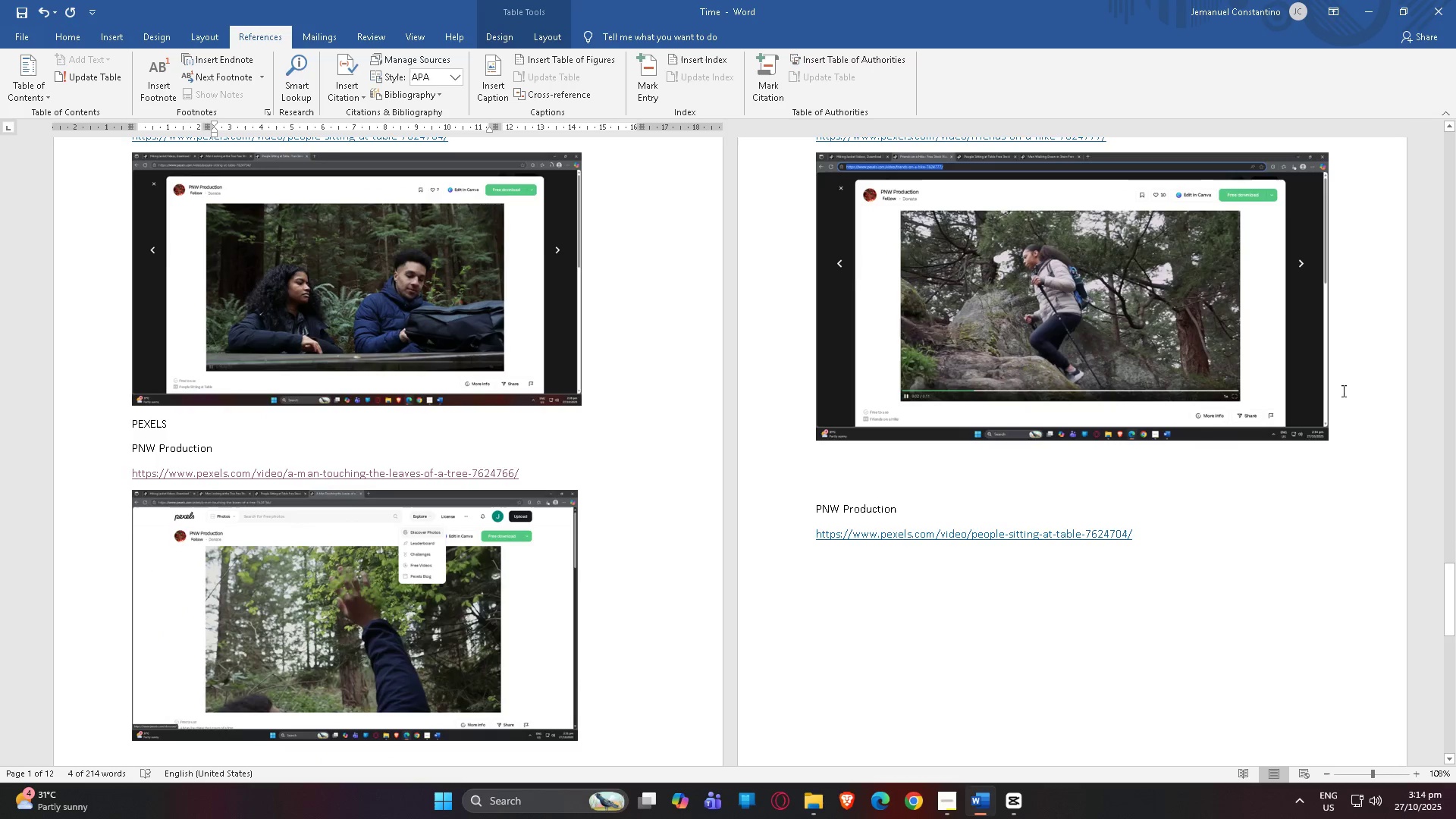 
scroll: coordinate [1239, 297], scroll_direction: up, amount: 4.0
 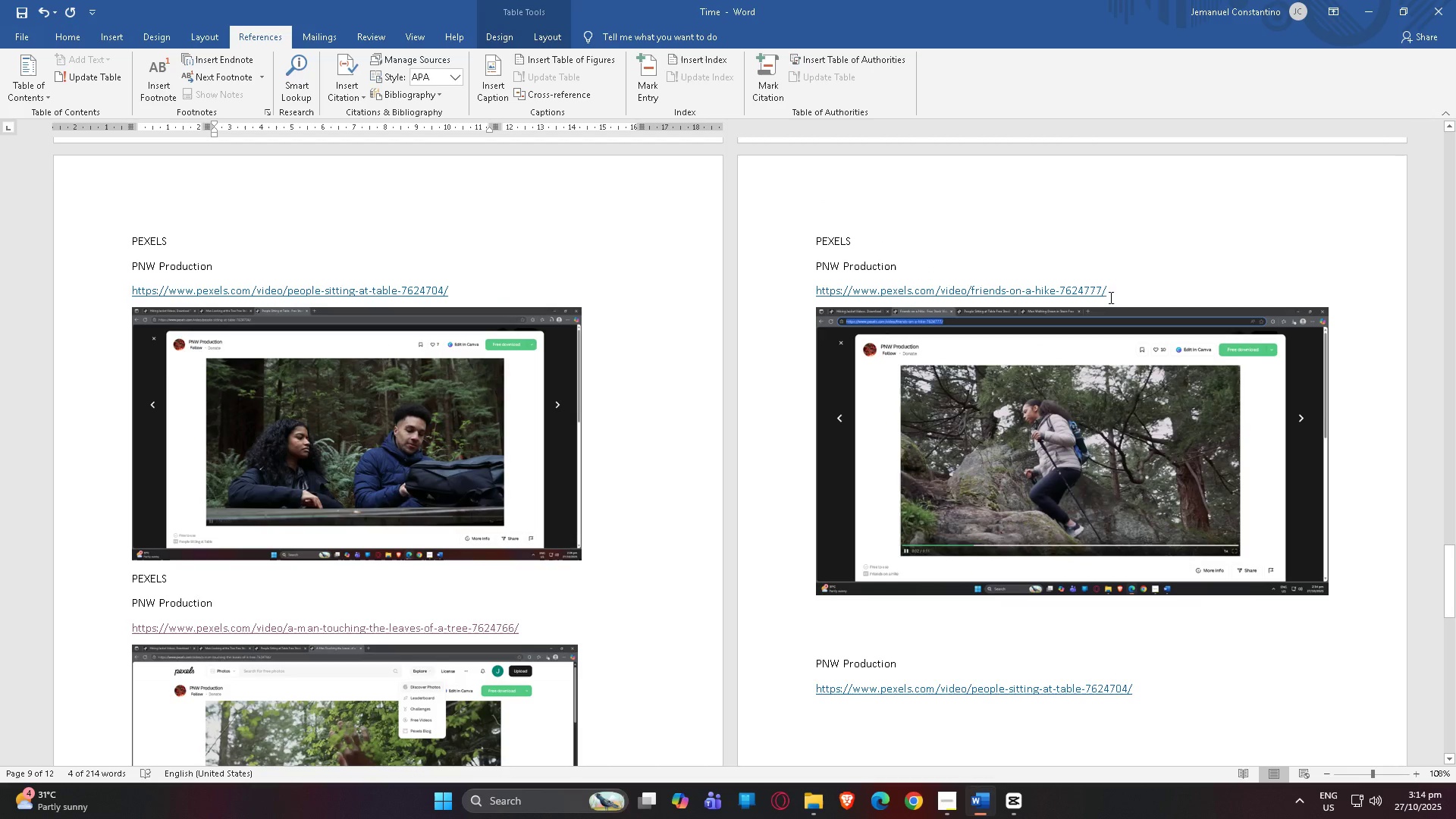 
left_click_drag(start_coordinate=[1111, 292], to_coordinate=[809, 290])
 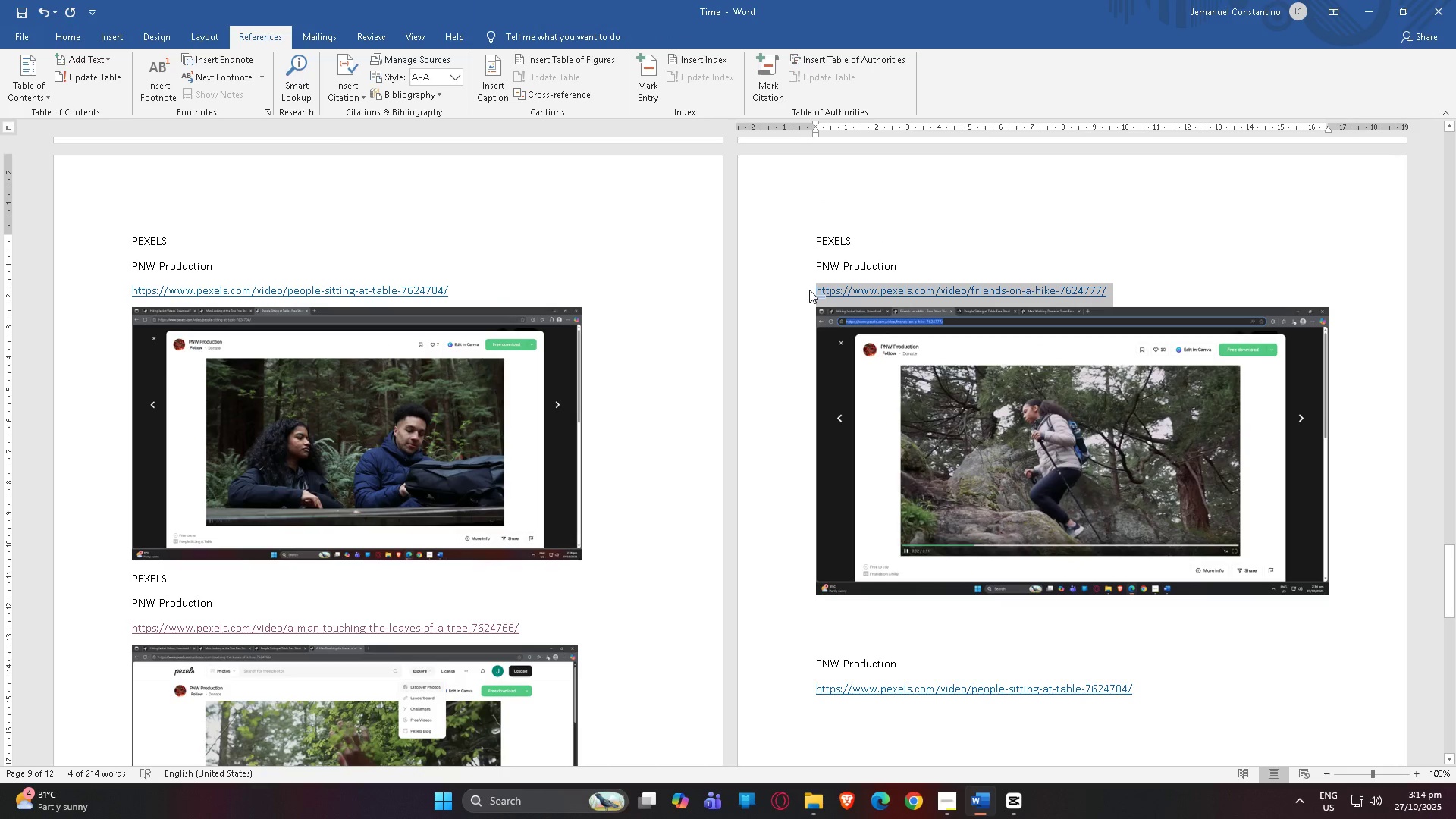 
key(Control+C)
 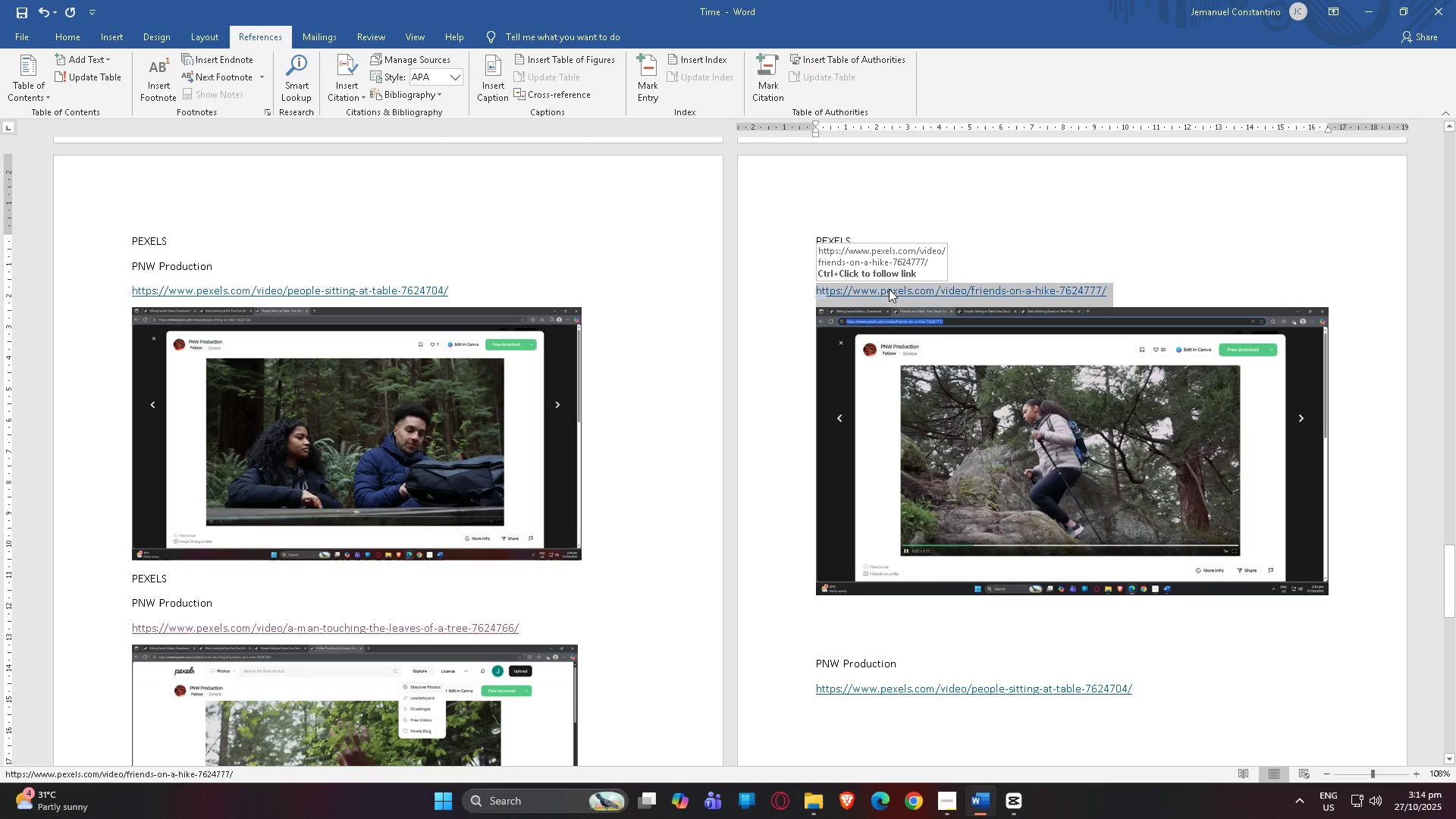 
key(Alt+AltLeft)
 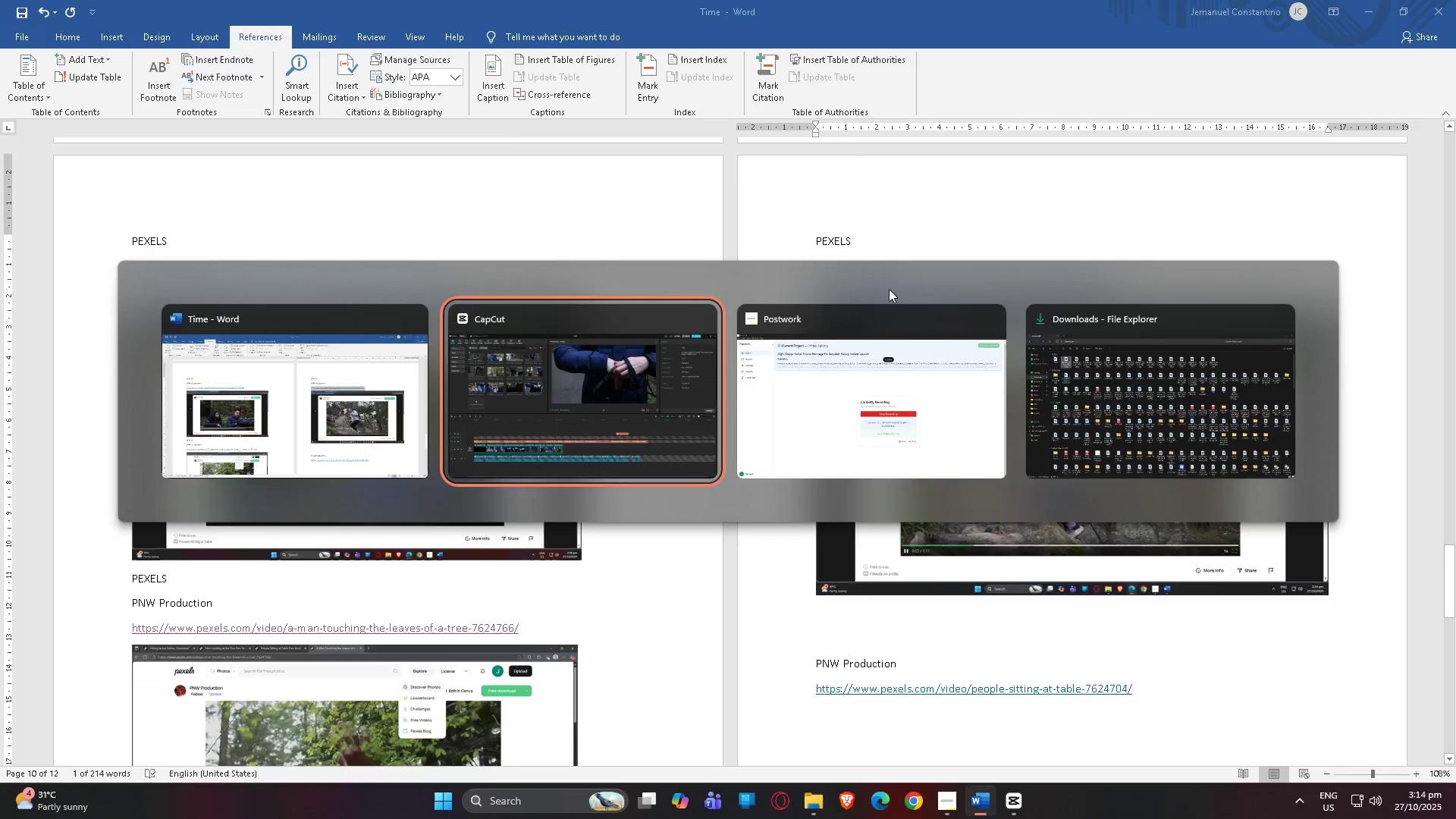 
key(Alt+Tab)
 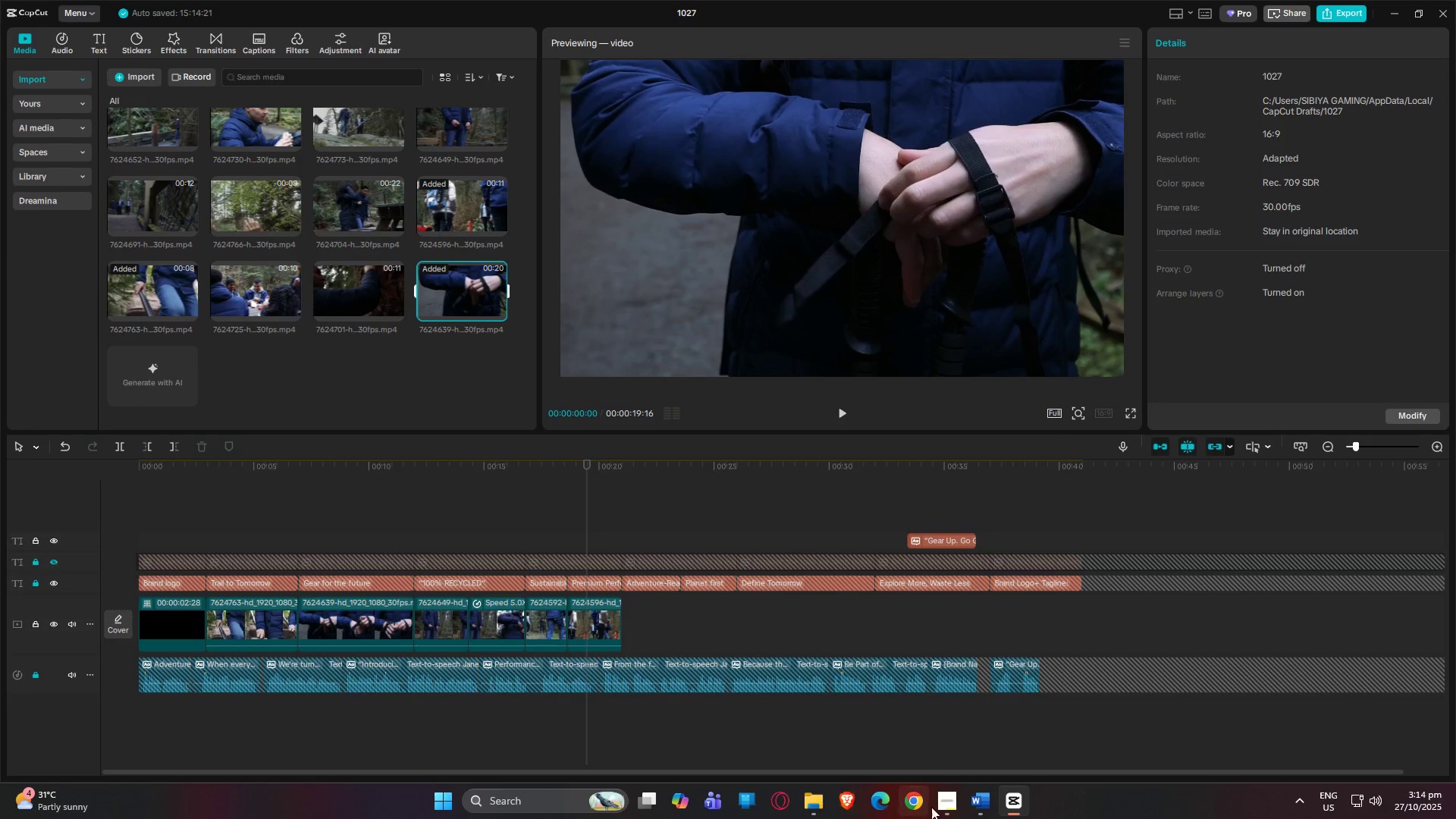 
left_click([915, 801])
 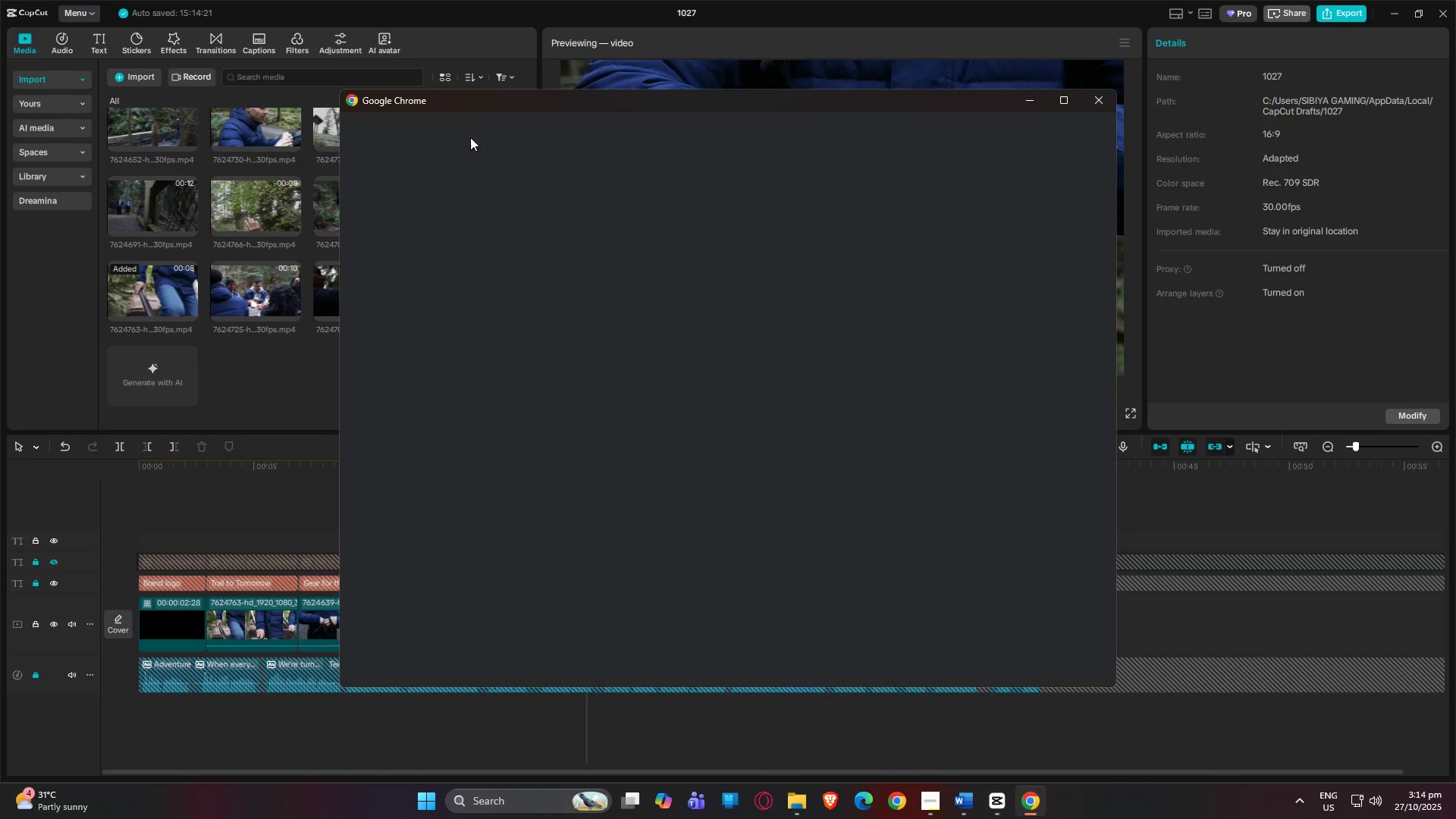 
left_click([538, 492])
 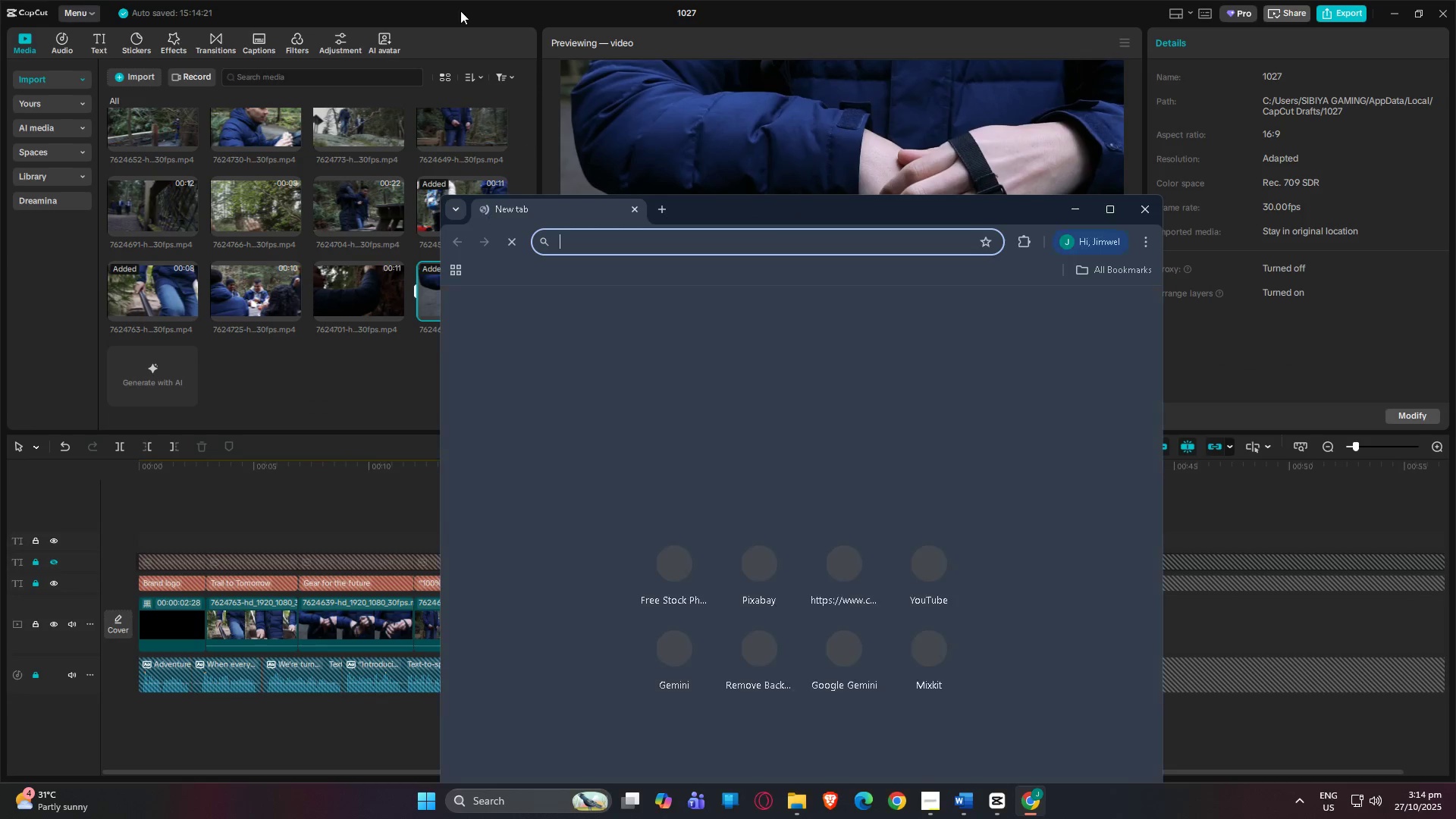 
key(Control+V)
 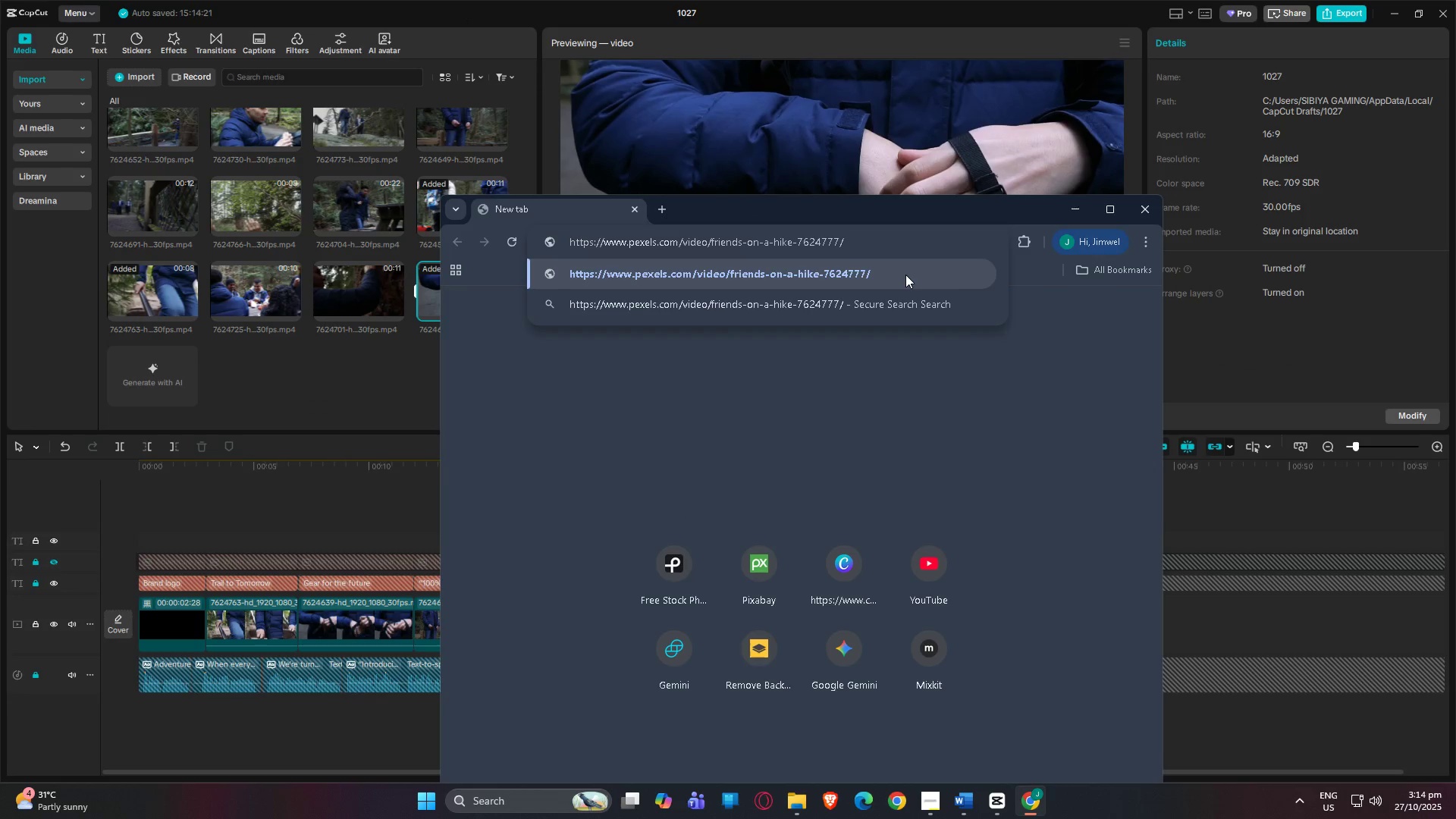 
key(NumpadEnter)
 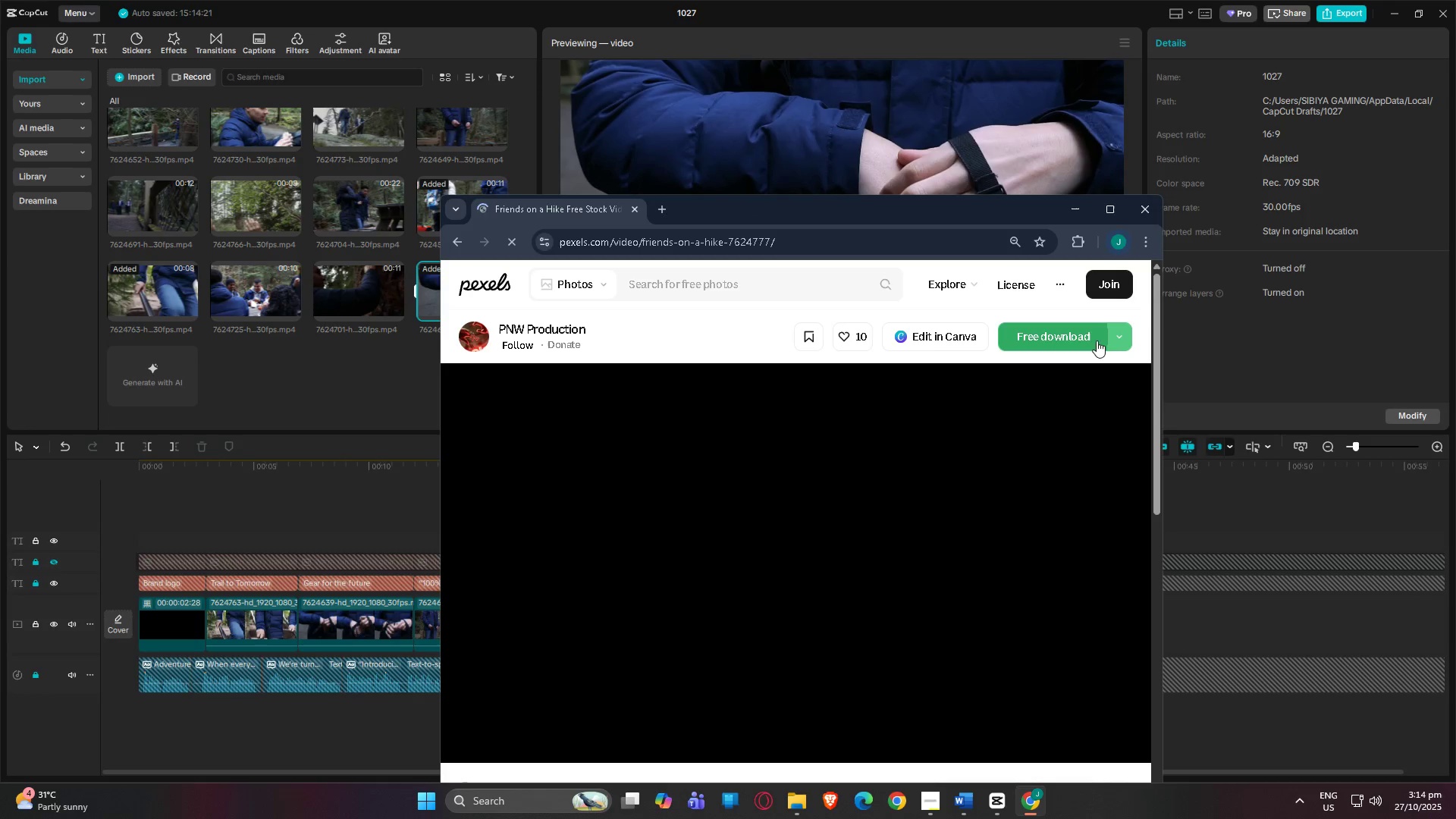 
left_click([1087, 335])
 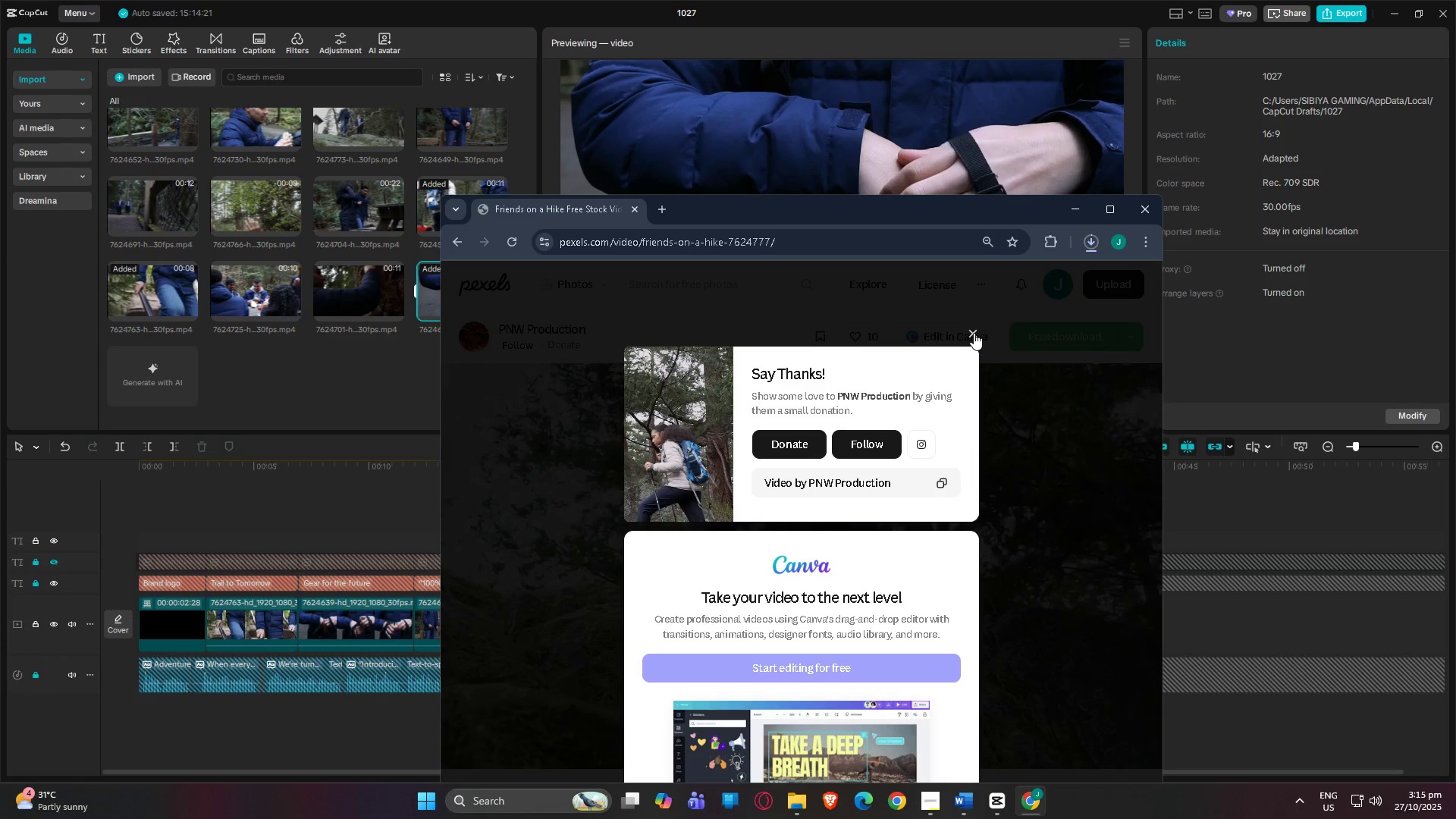 
wait(13.9)
 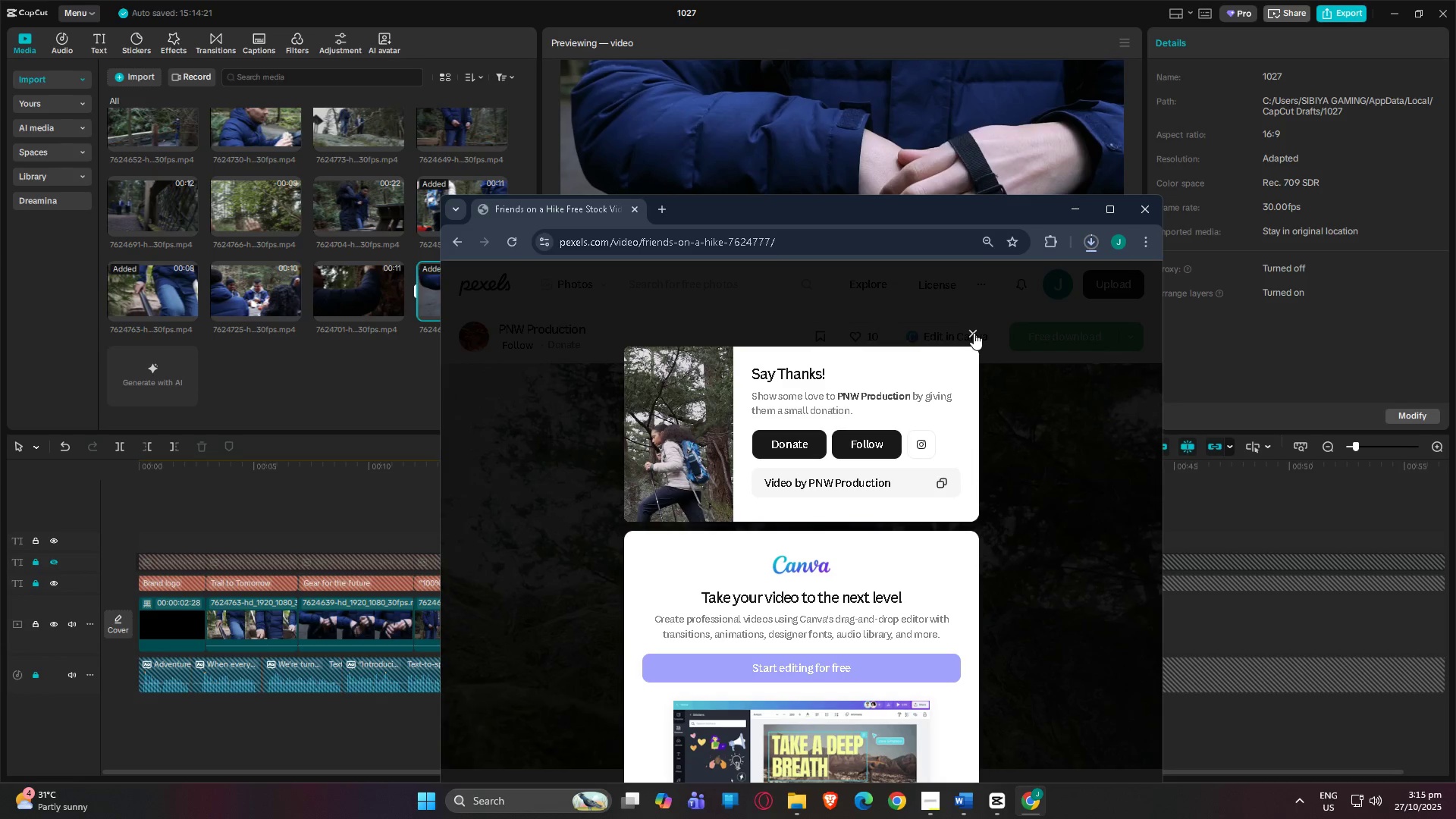 
left_click([974, 333])
 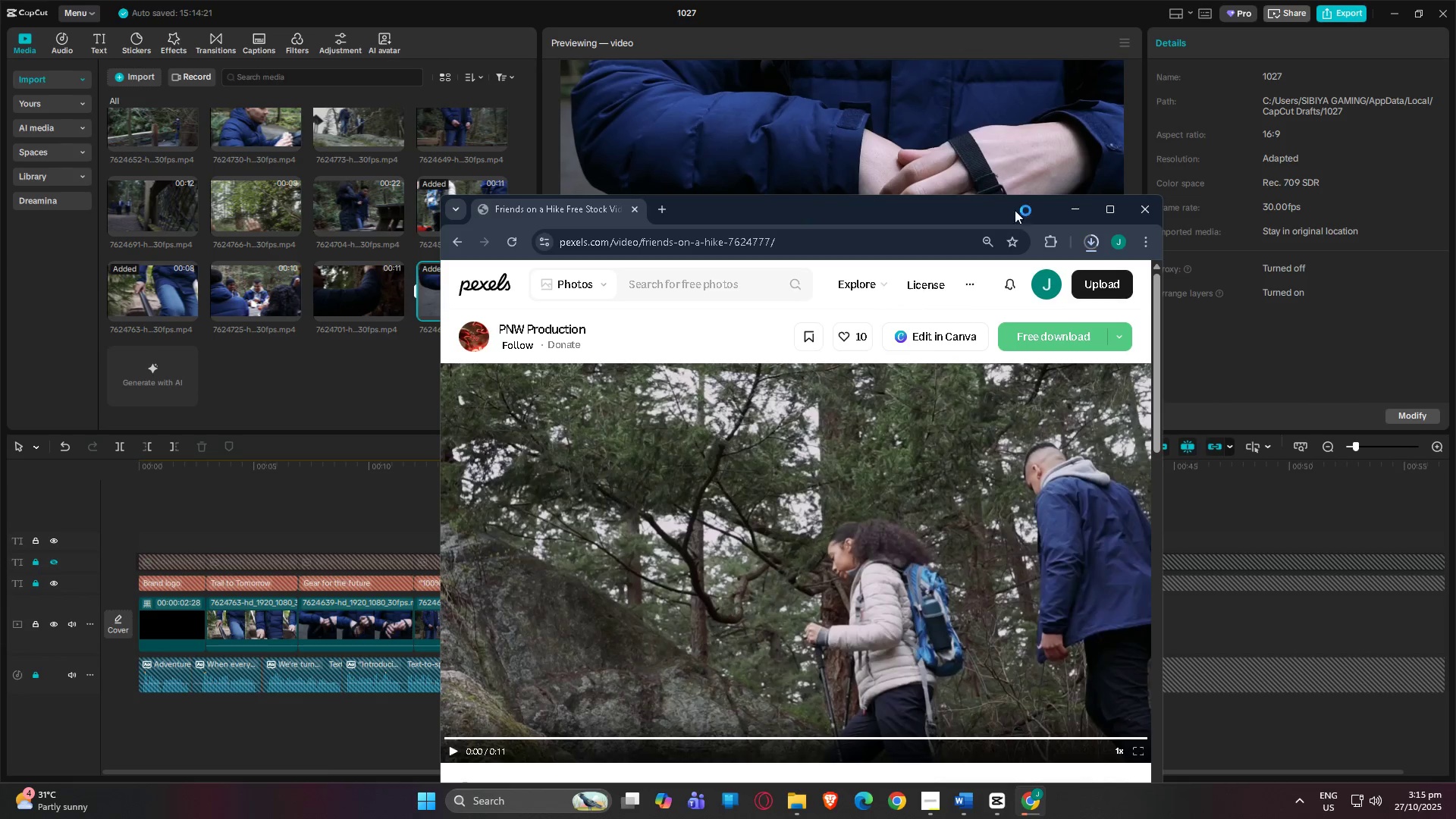 
key(Alt+AltLeft)
 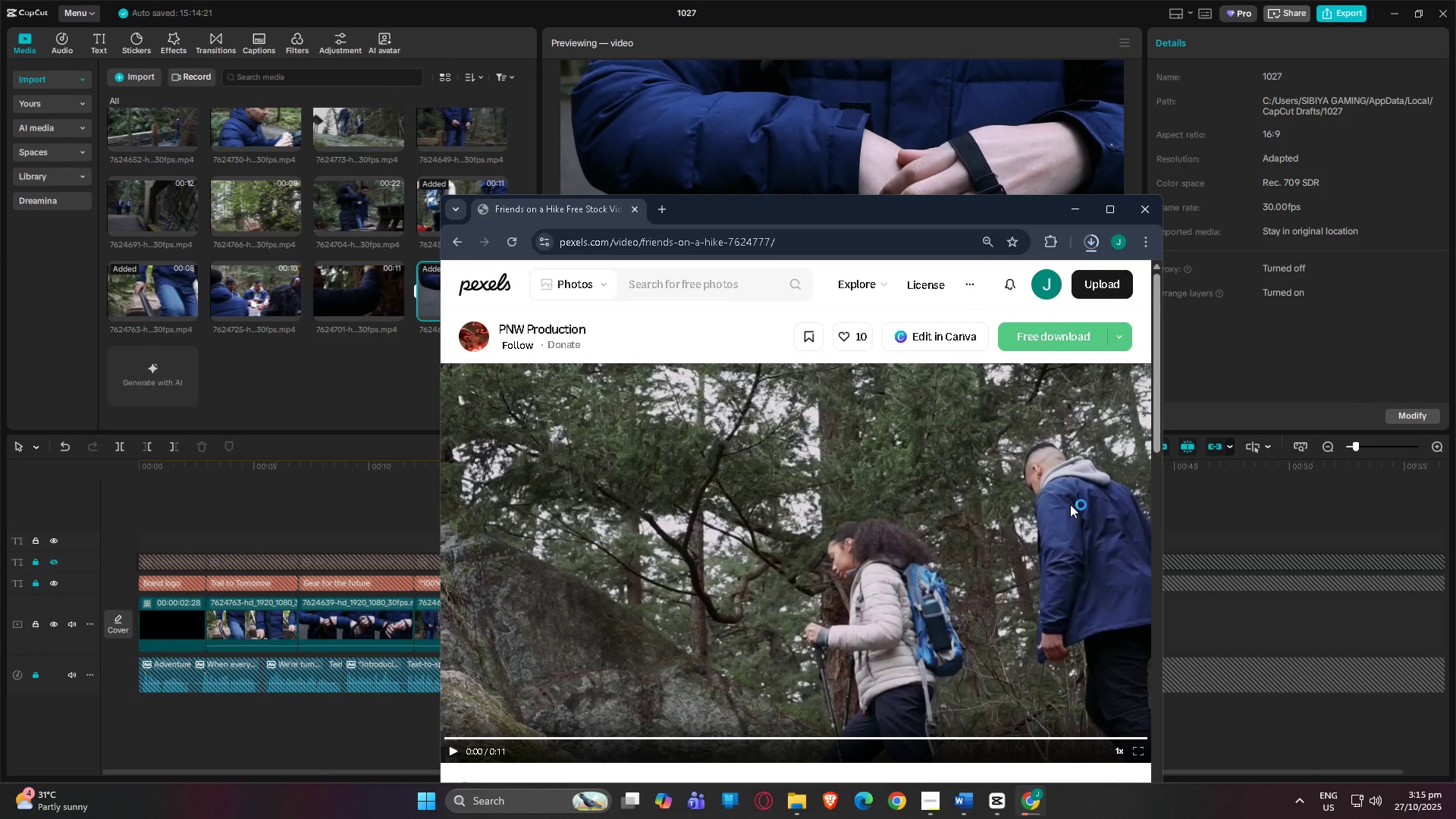 
key(Alt+Tab)
 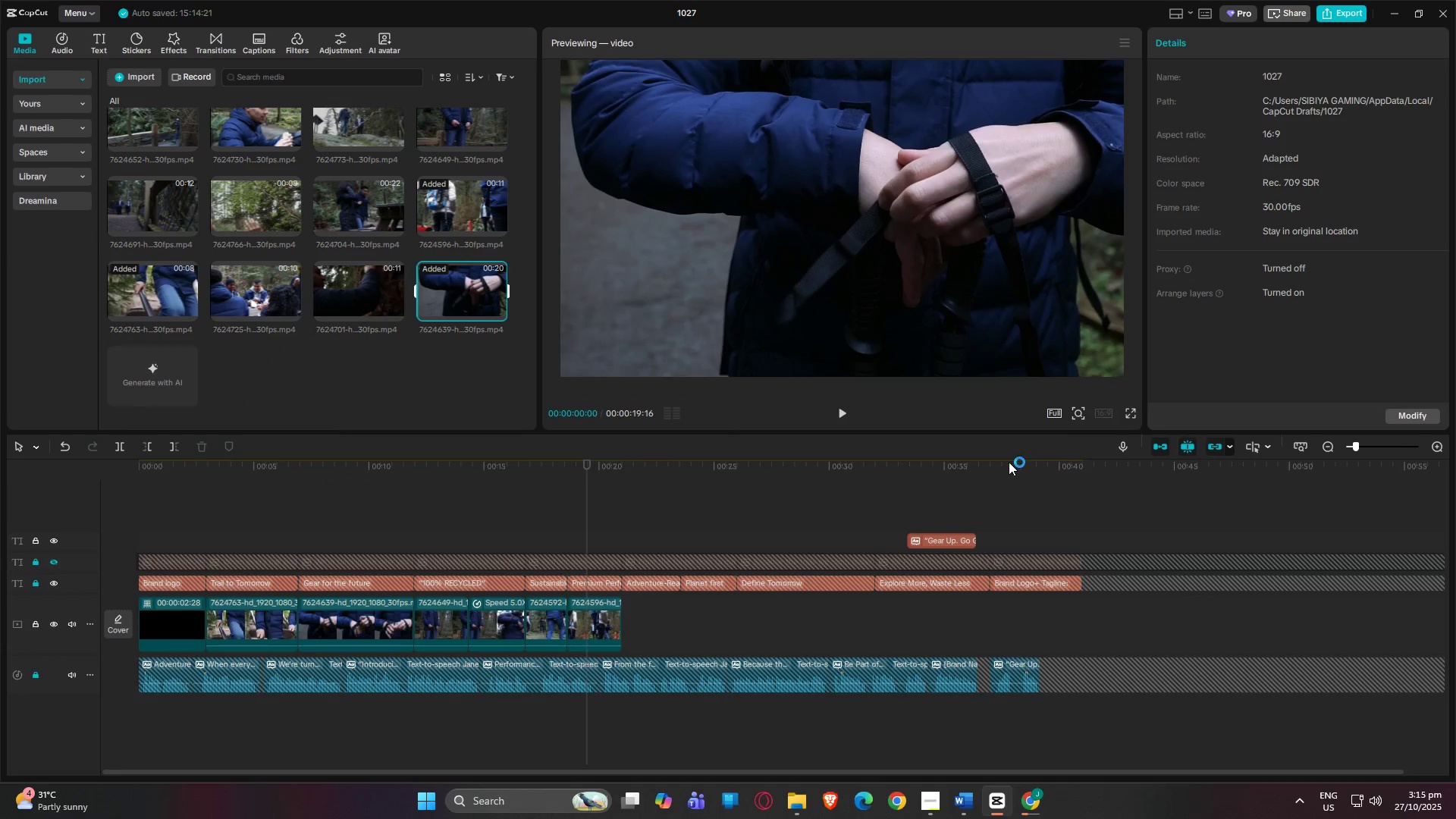 
key(Alt+Tab)
 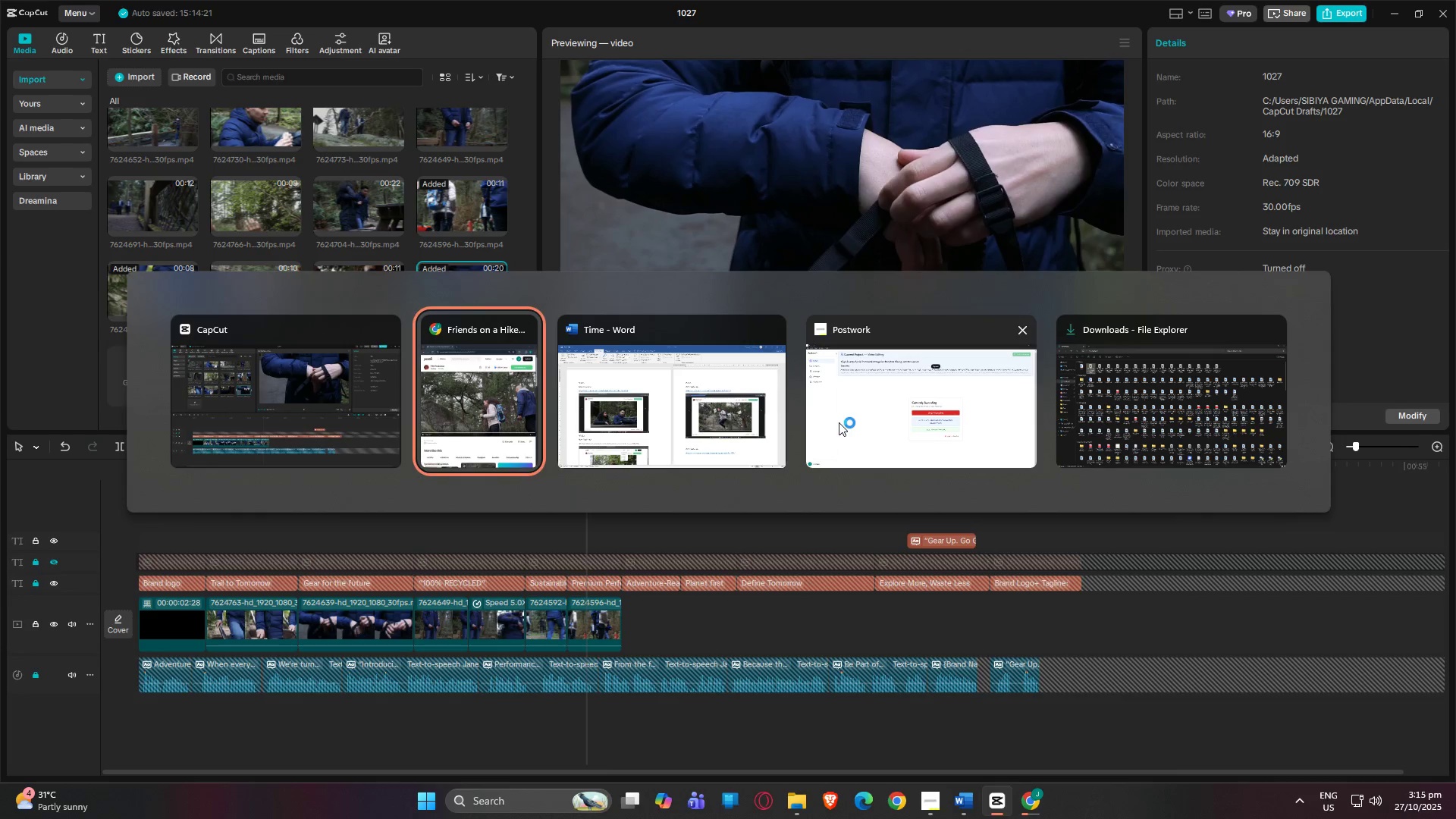 
key(Alt+Tab)
 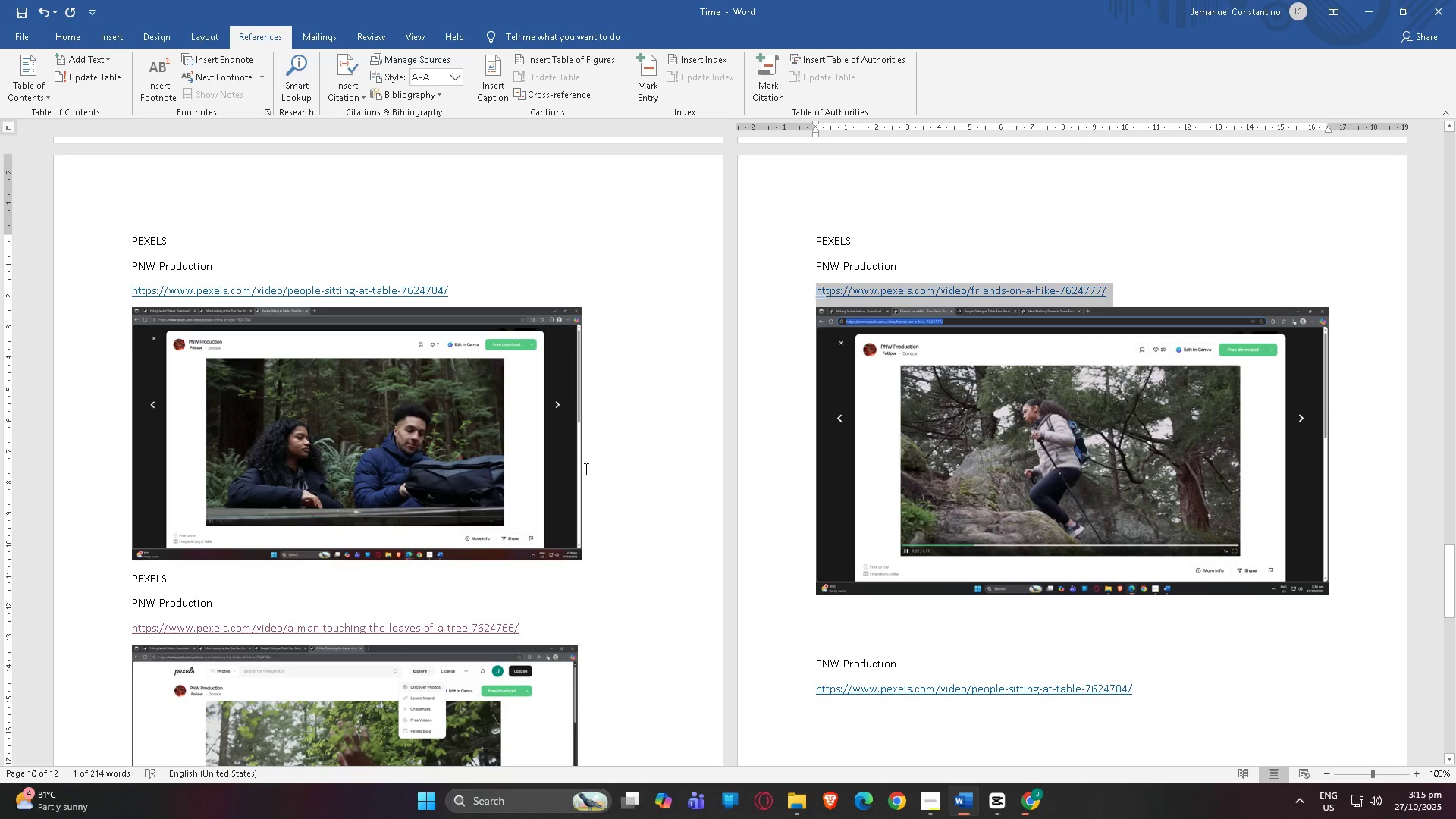 
scroll: coordinate [440, 469], scroll_direction: none, amount: 0.0
 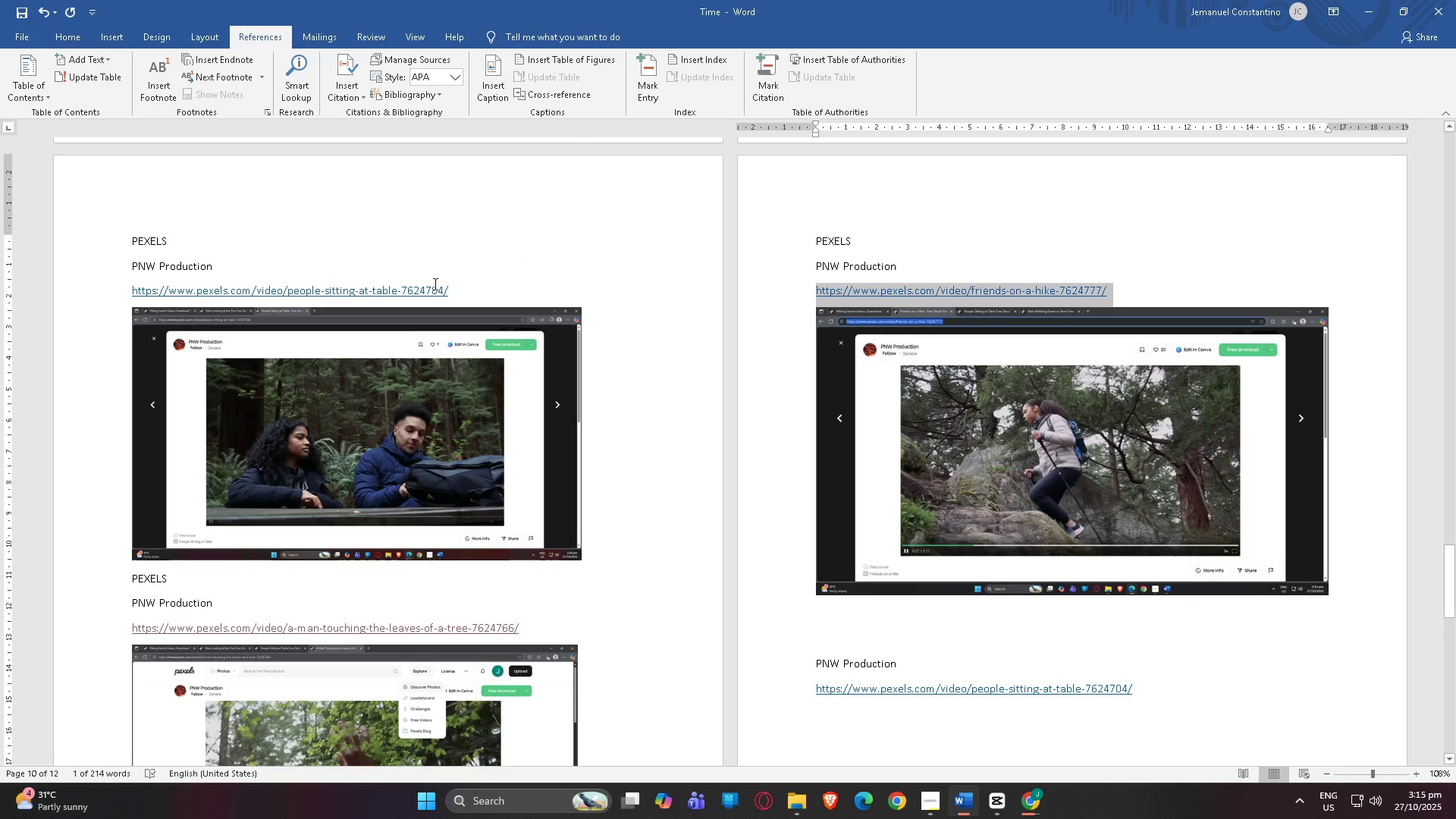 
scroll: coordinate [393, 444], scroll_direction: up, amount: 16.0
 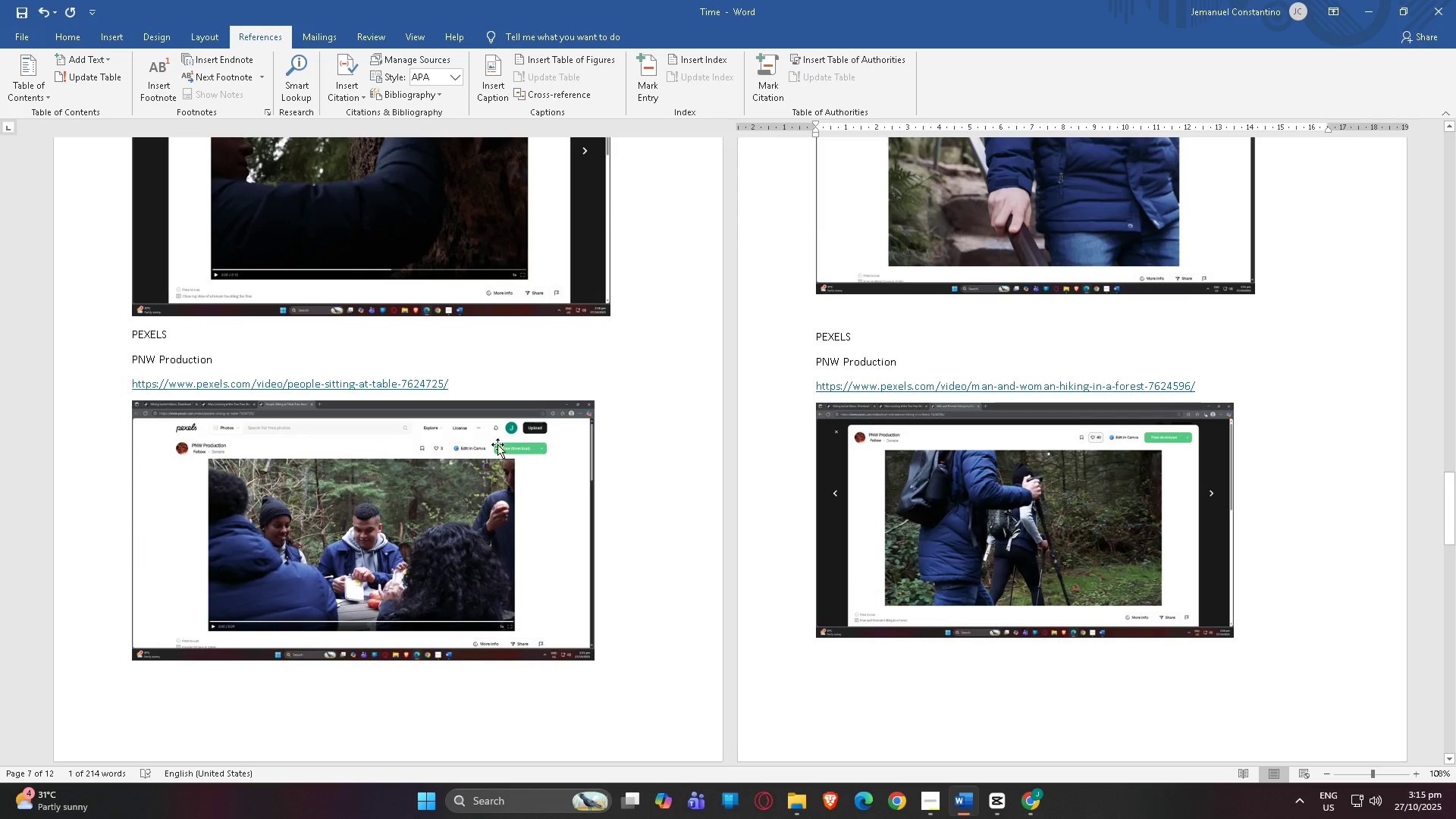 
scroll: coordinate [1063, 439], scroll_direction: down, amount: 1.0
 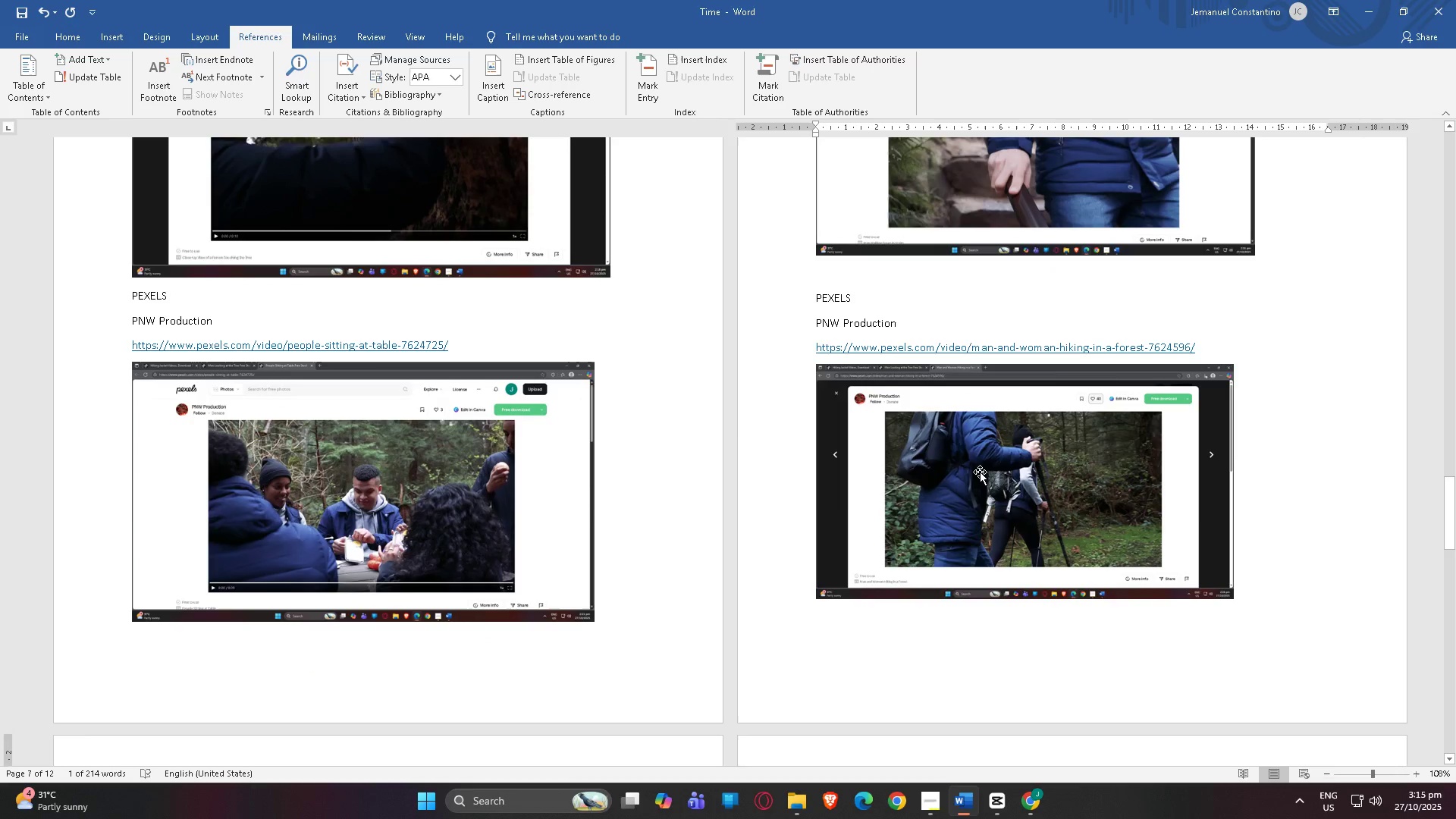 
key(Alt+Tab)
 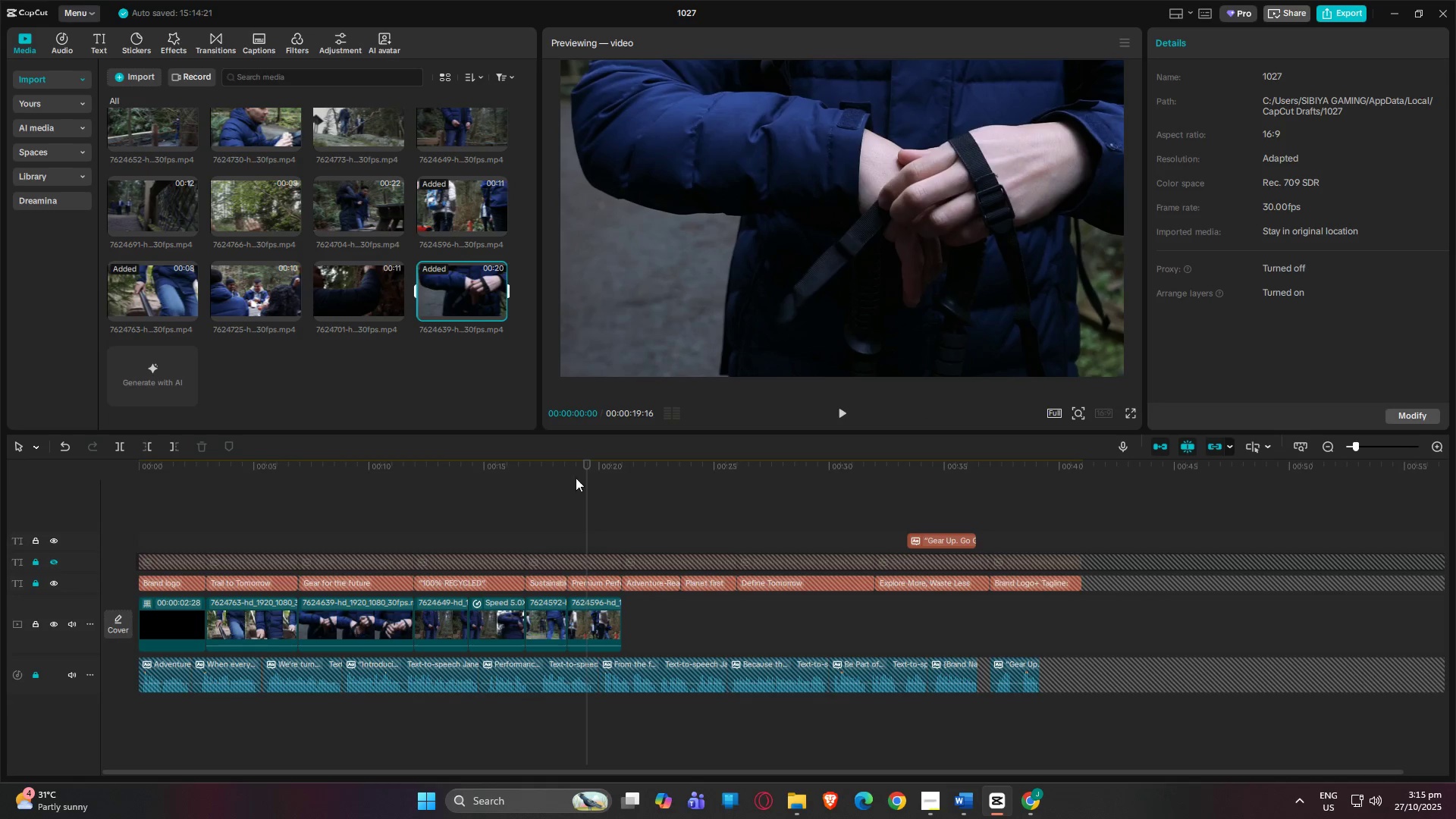 
left_click_drag(start_coordinate=[588, 460], to_coordinate=[0, 545])
 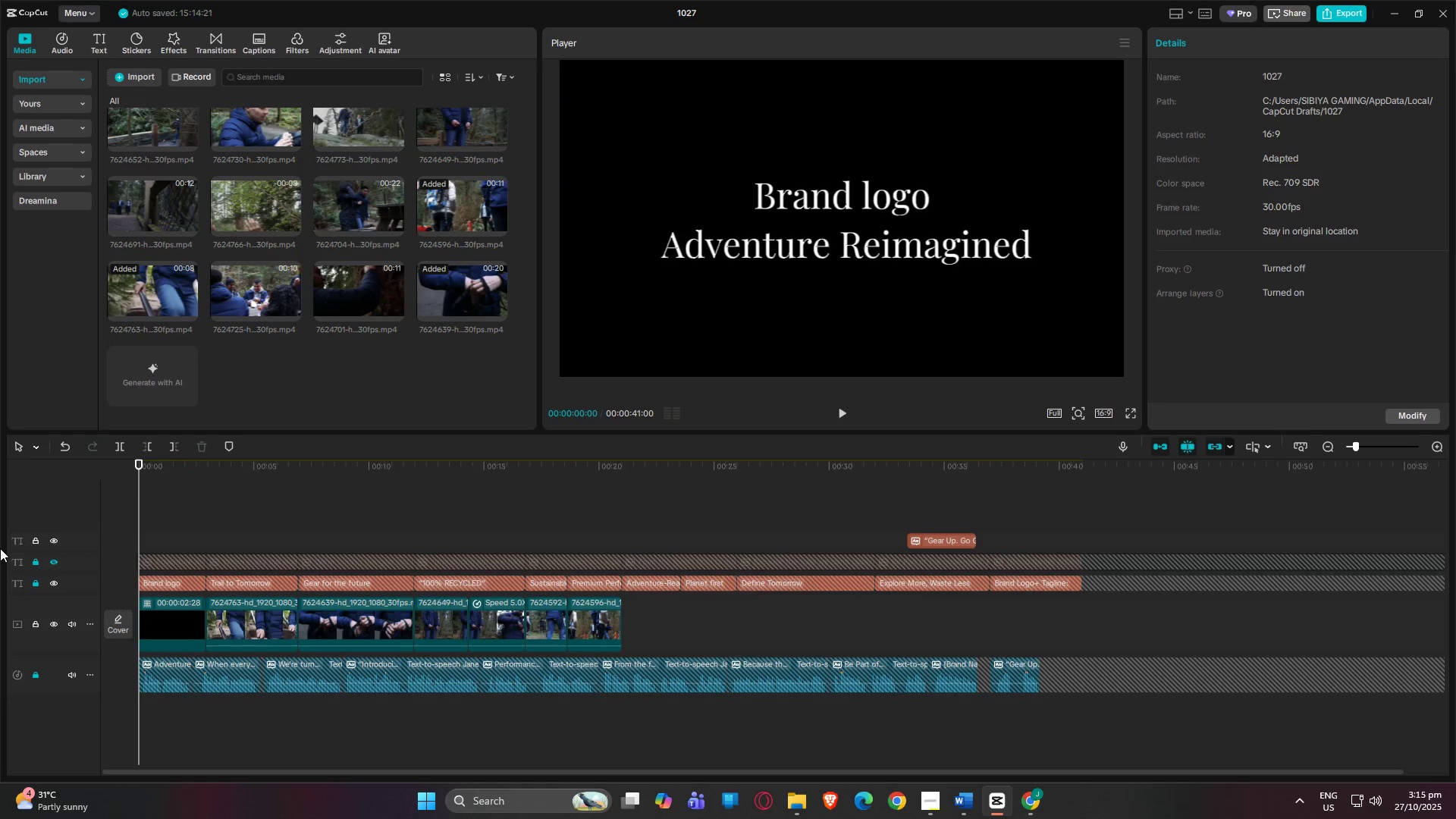 
key(Space)
 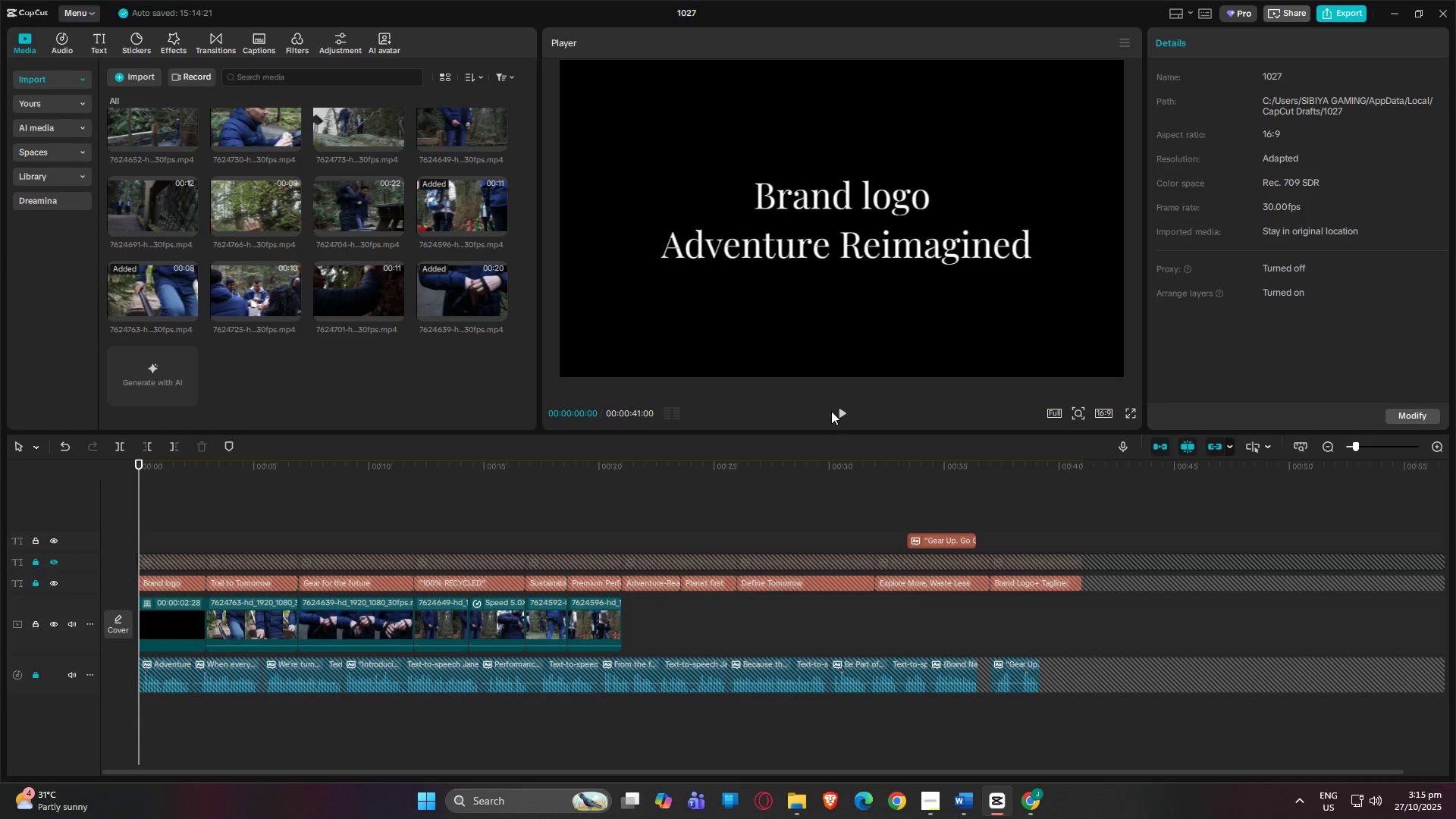 
double_click([851, 416])
 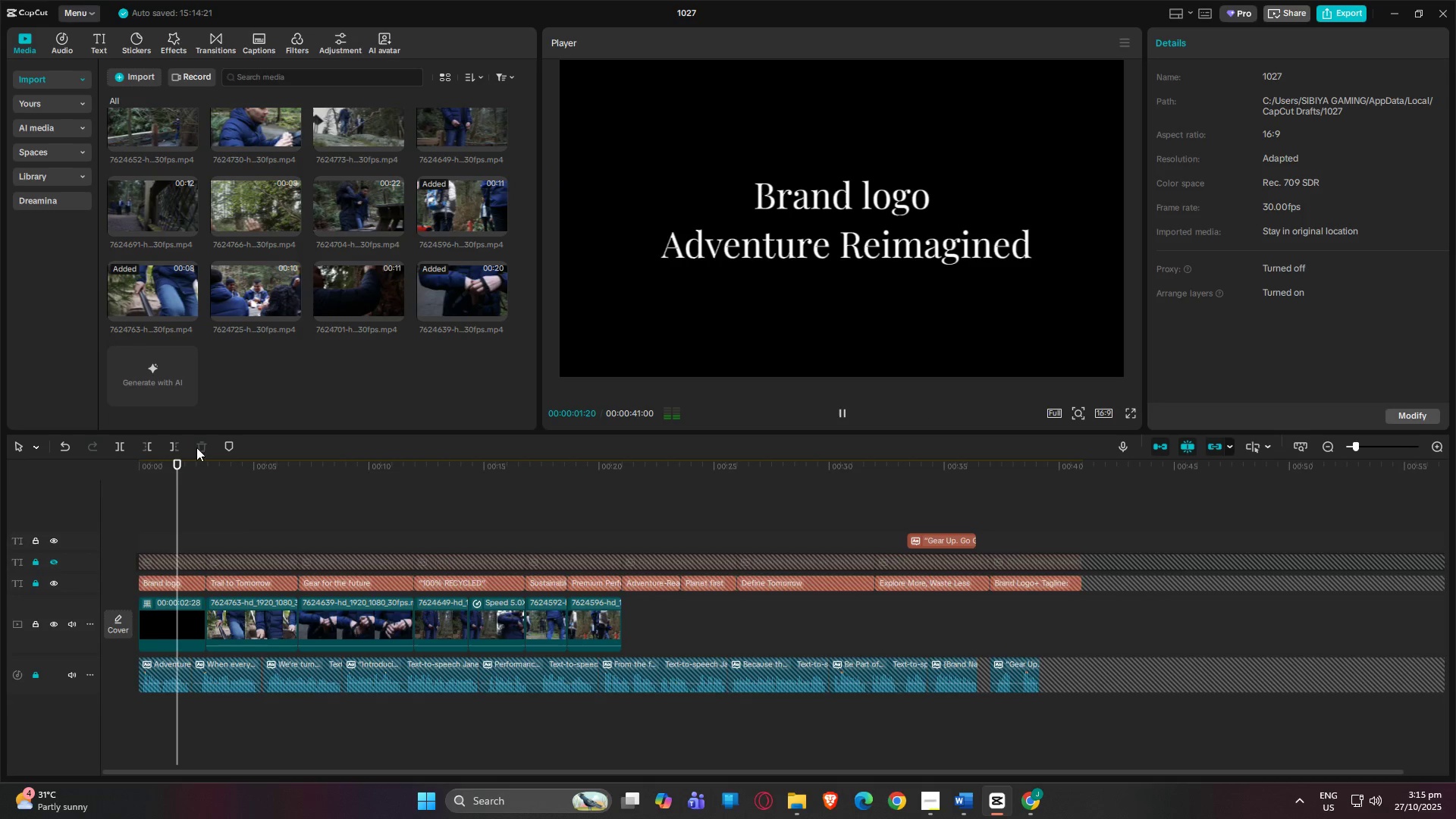 
scroll: coordinate [255, 397], scroll_direction: up, amount: 2.0
 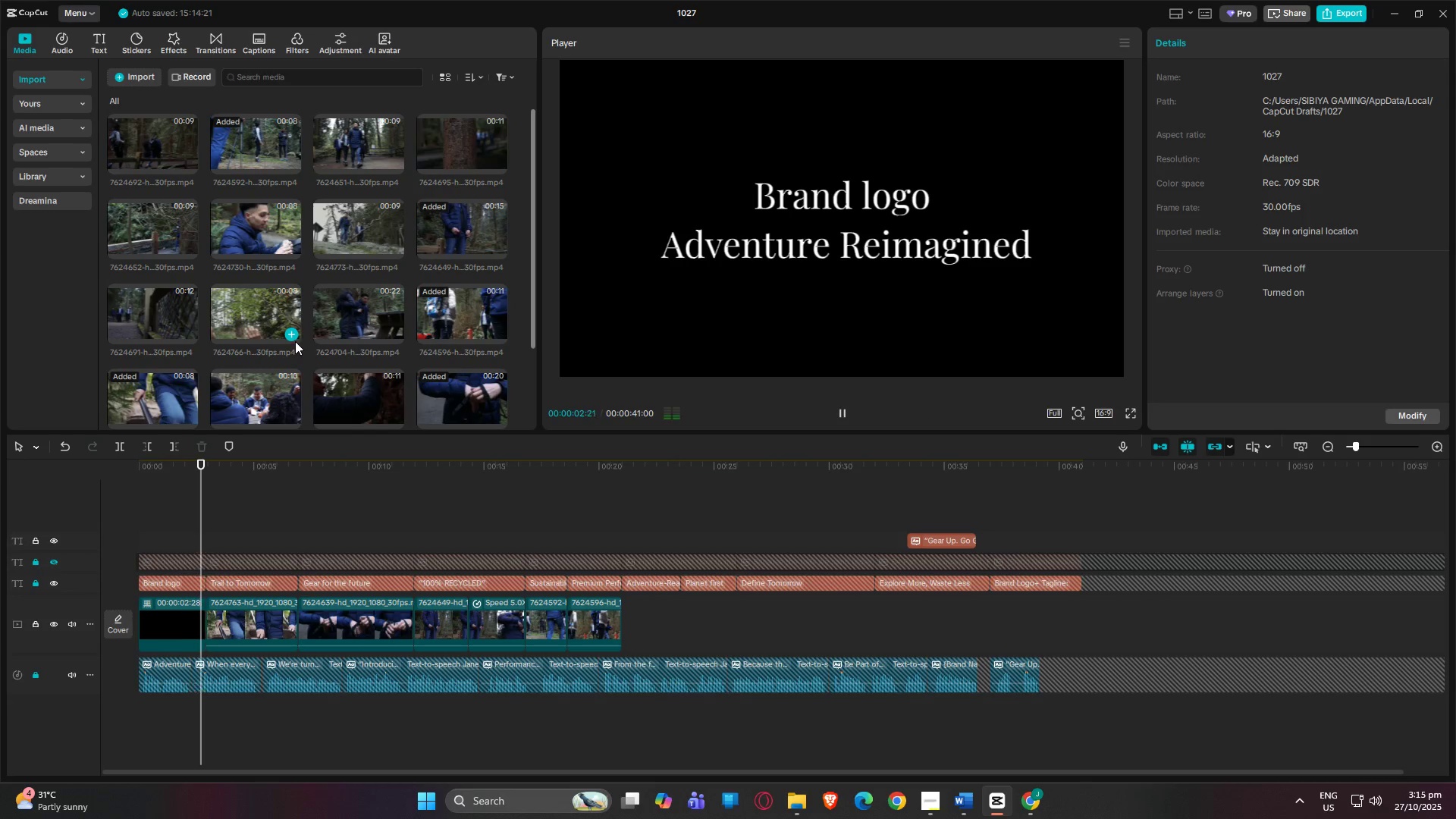 
mouse_move([362, 243])
 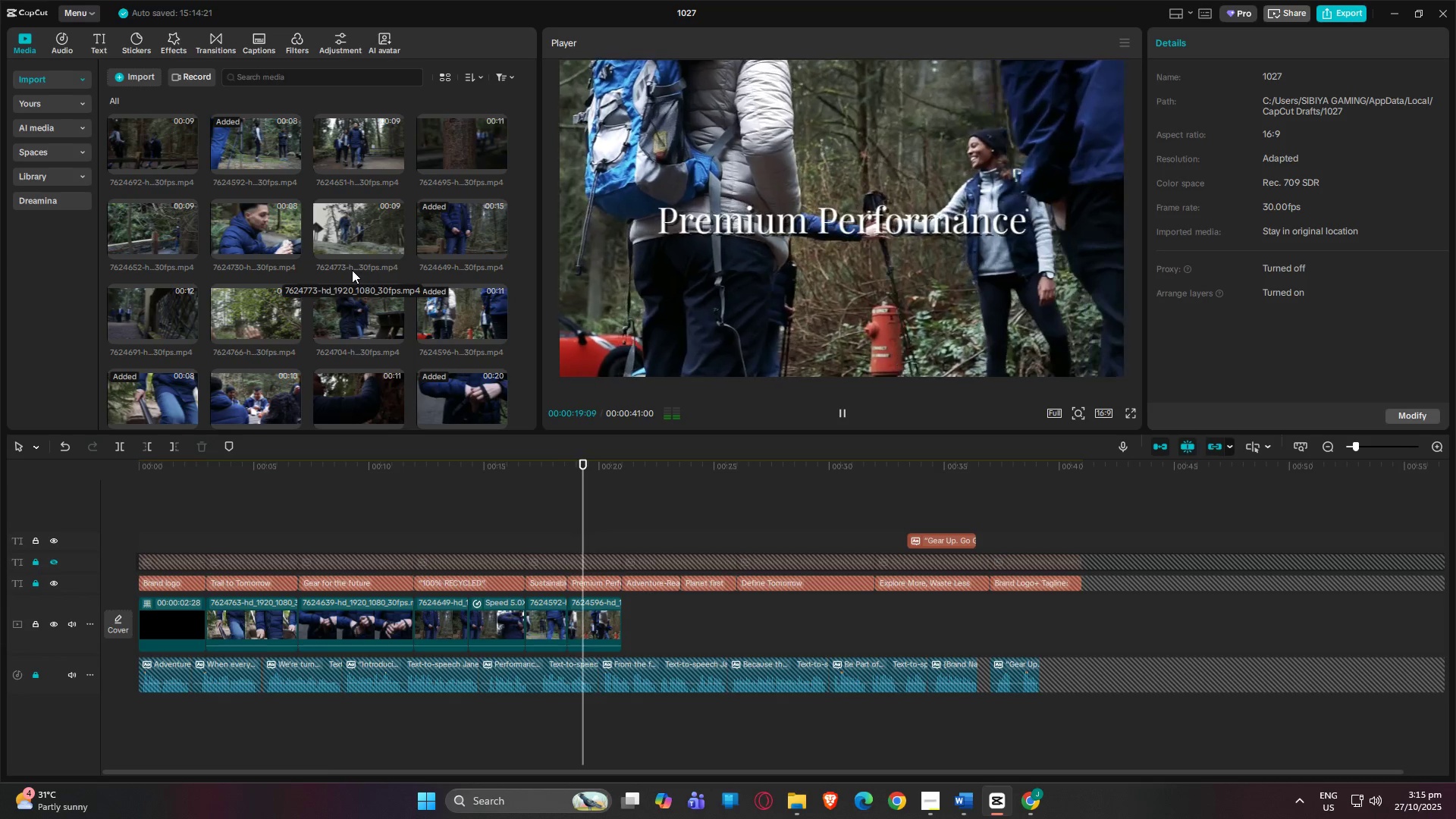 
wait(19.54)
 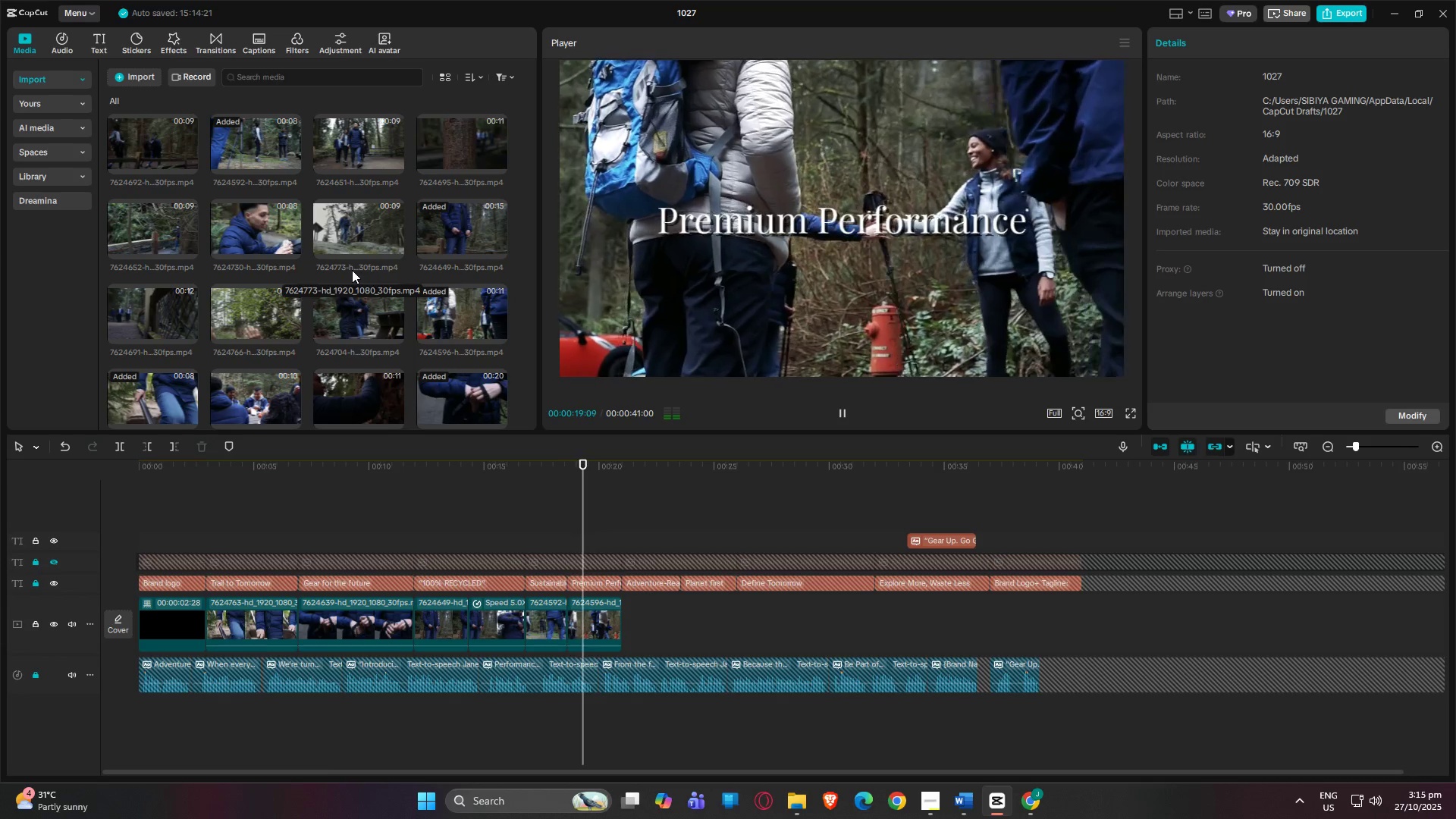 
scroll: coordinate [290, 392], scroll_direction: up, amount: 3.0
 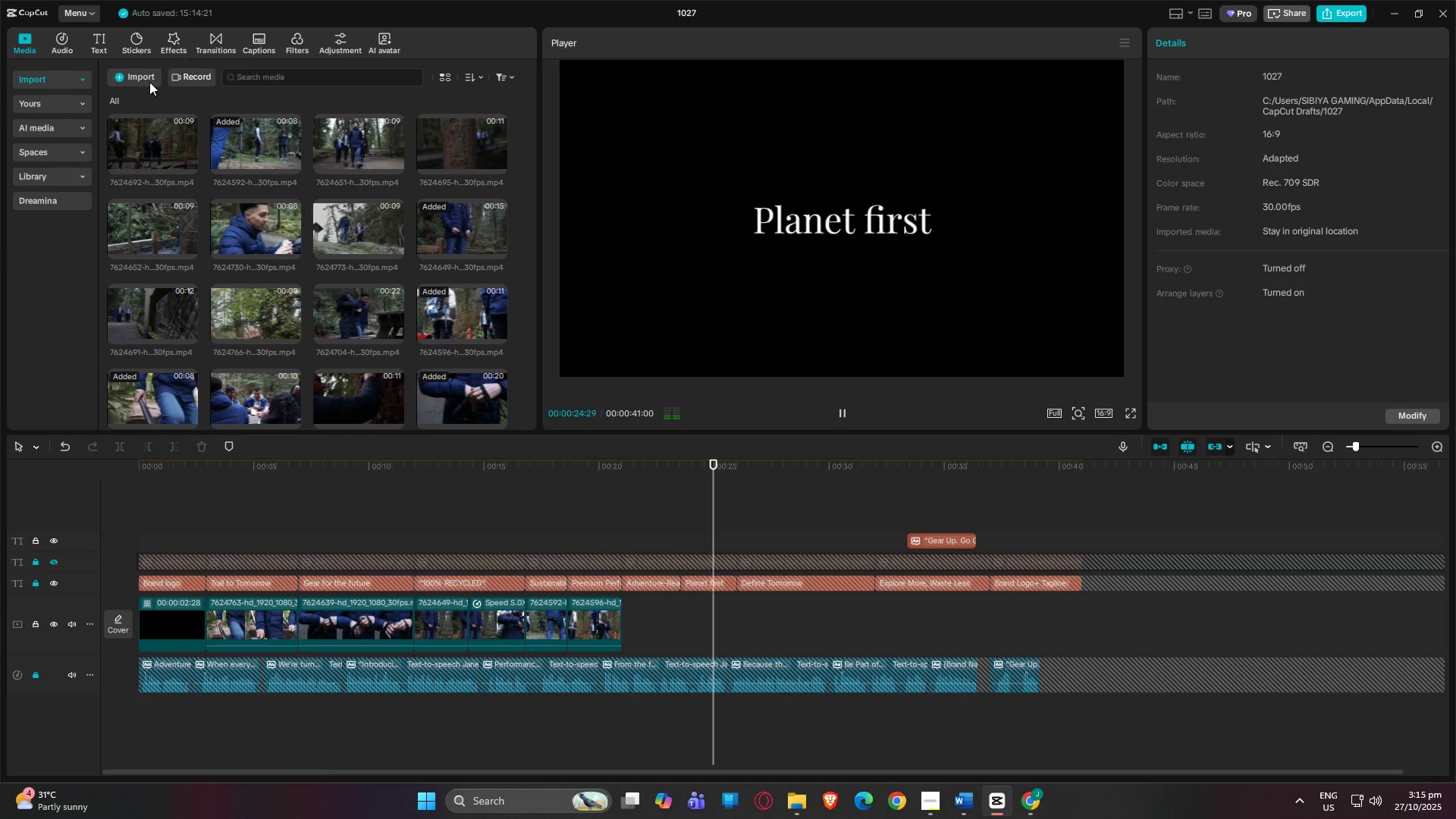 
left_click([147, 83])
 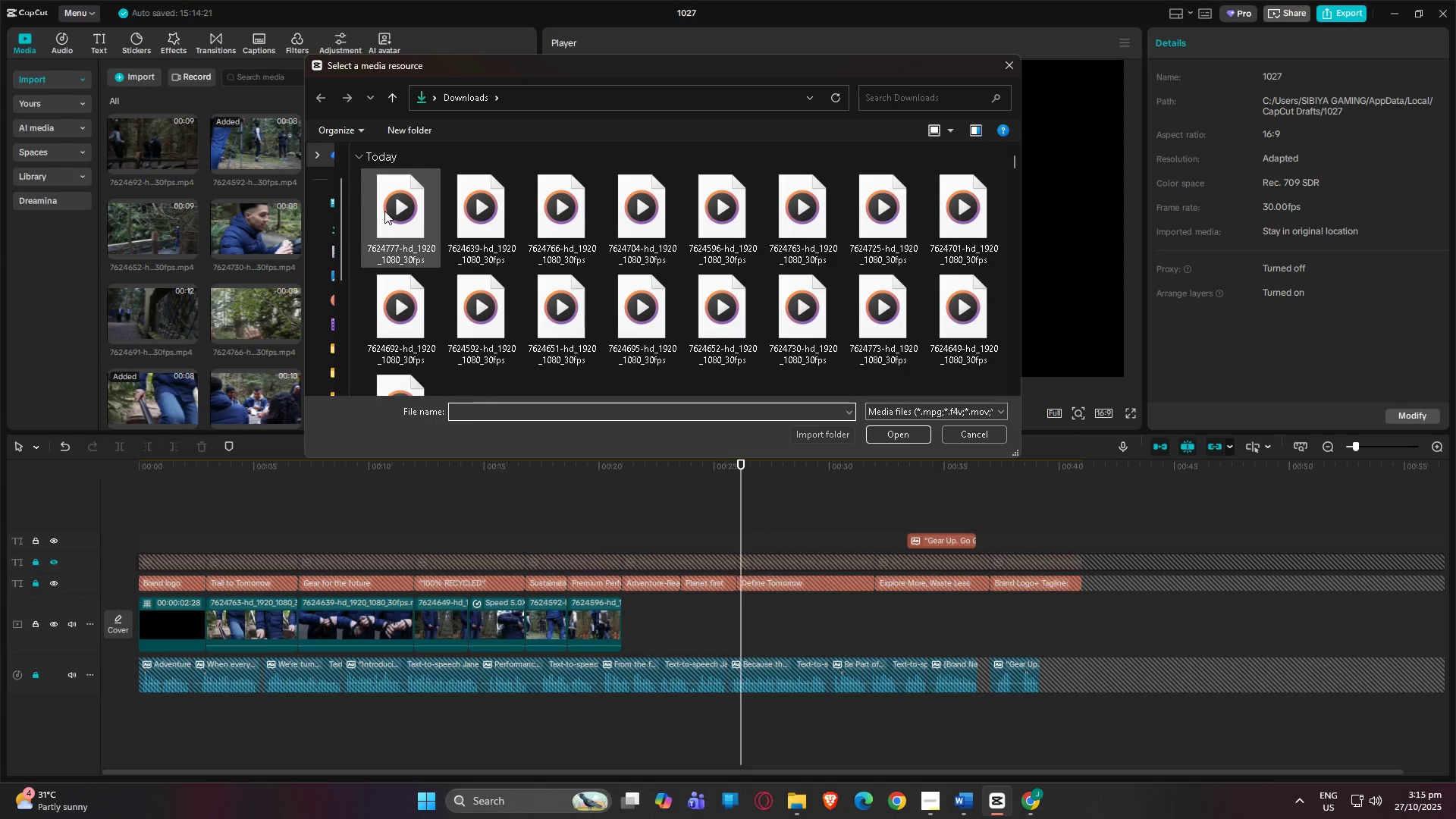 
double_click([384, 211])
 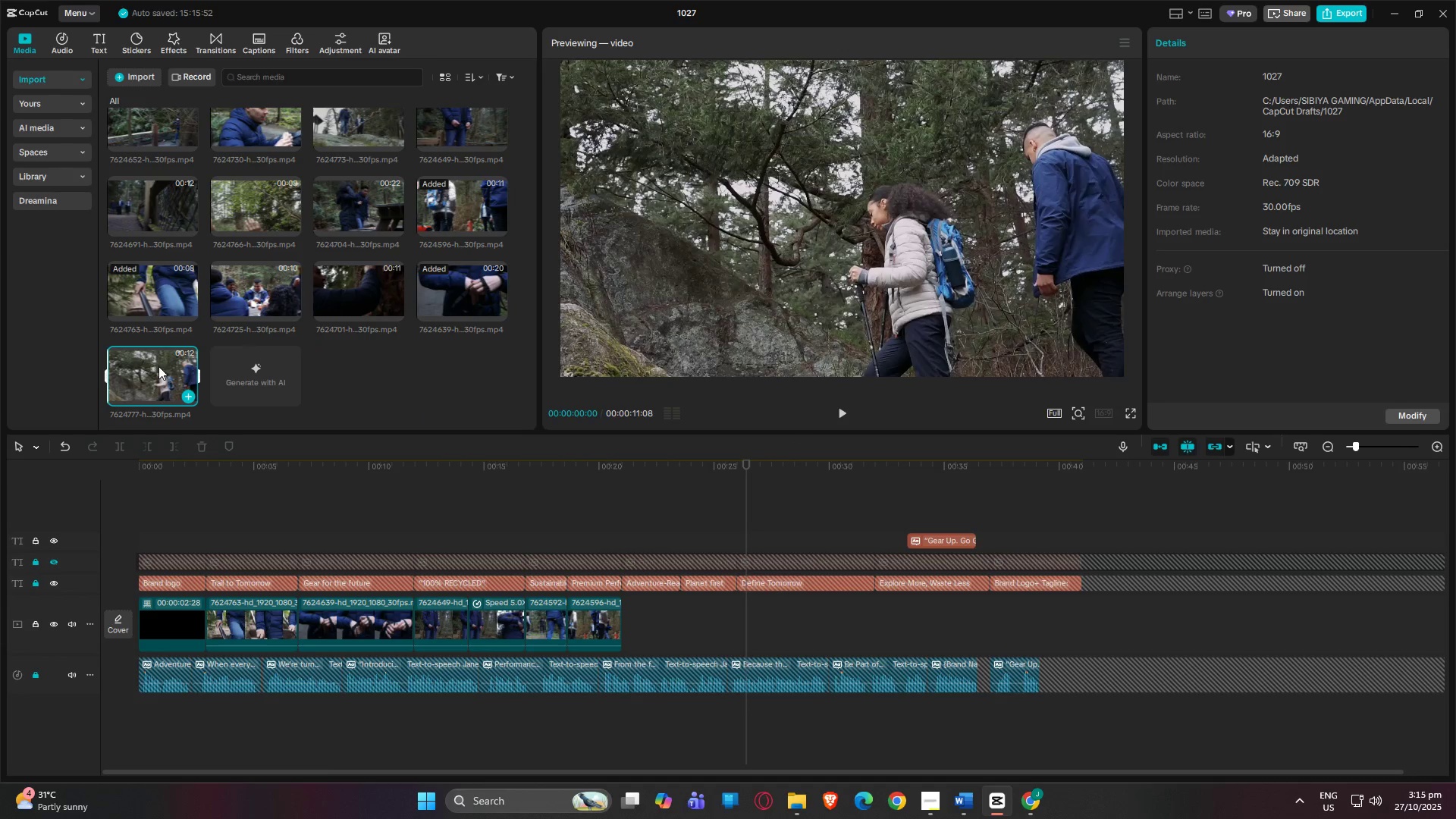 
left_click_drag(start_coordinate=[149, 364], to_coordinate=[632, 617])
 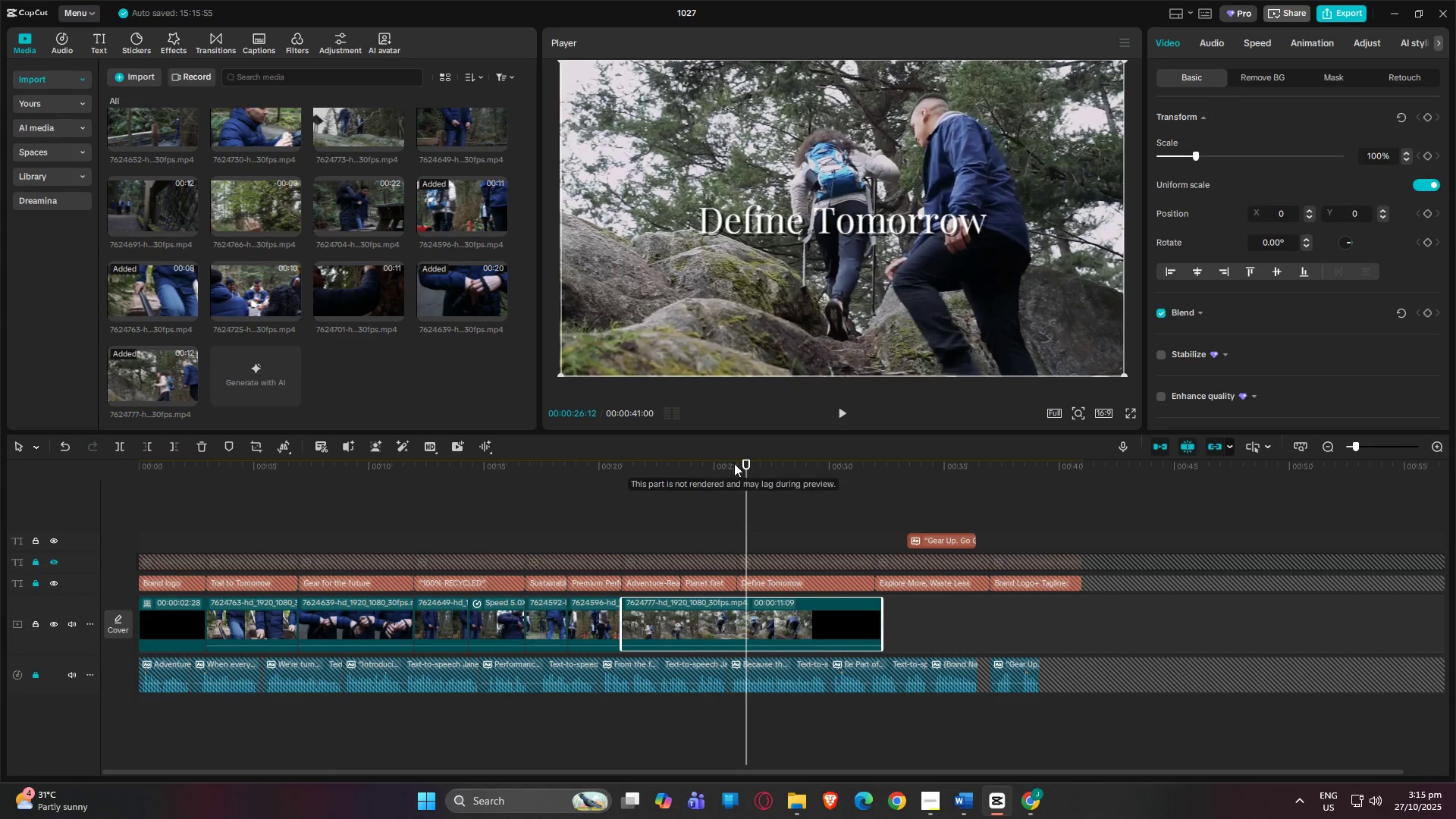 
left_click_drag(start_coordinate=[752, 466], to_coordinate=[603, 467])
 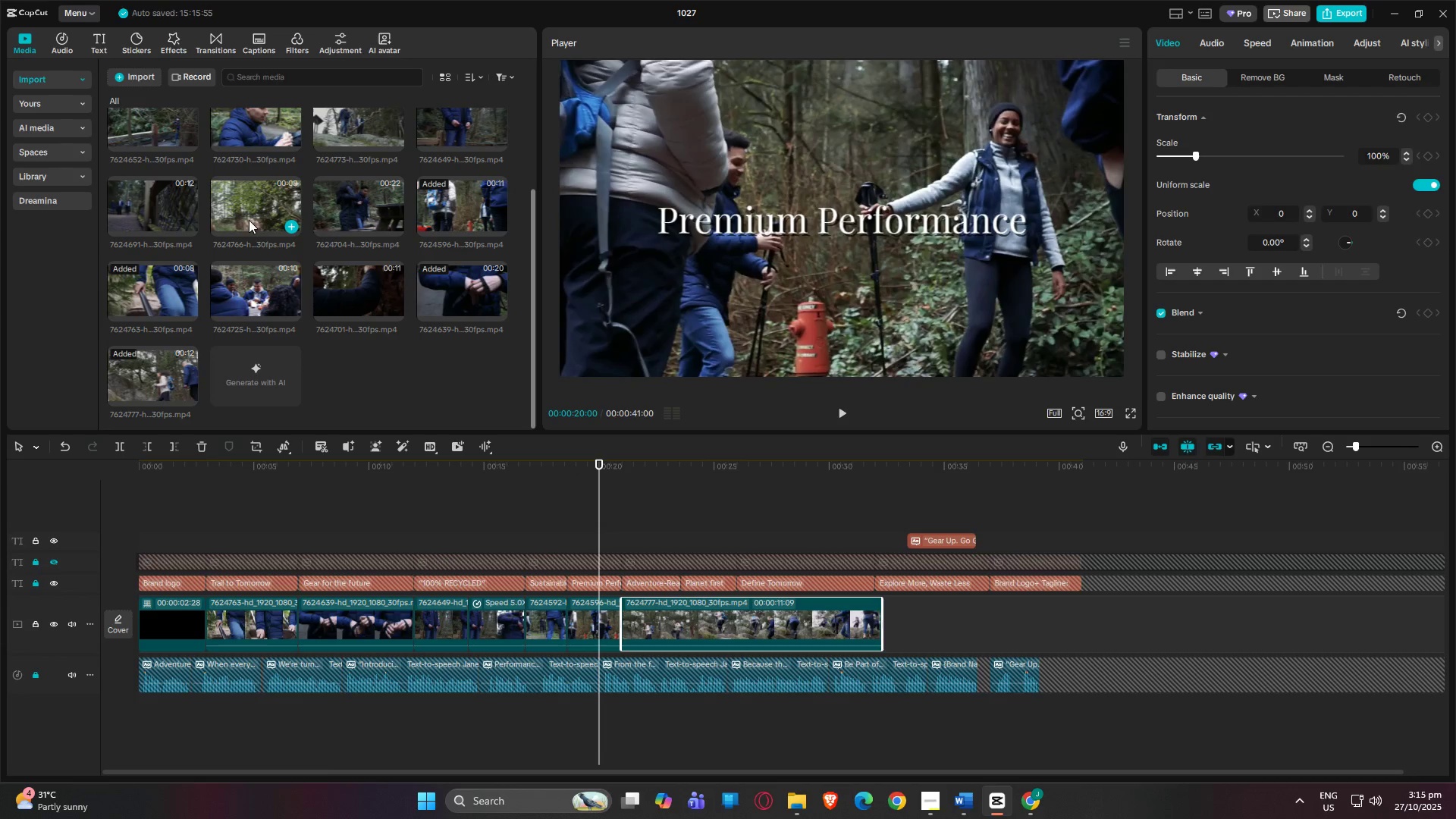 
left_click_drag(start_coordinate=[242, 217], to_coordinate=[624, 618])
 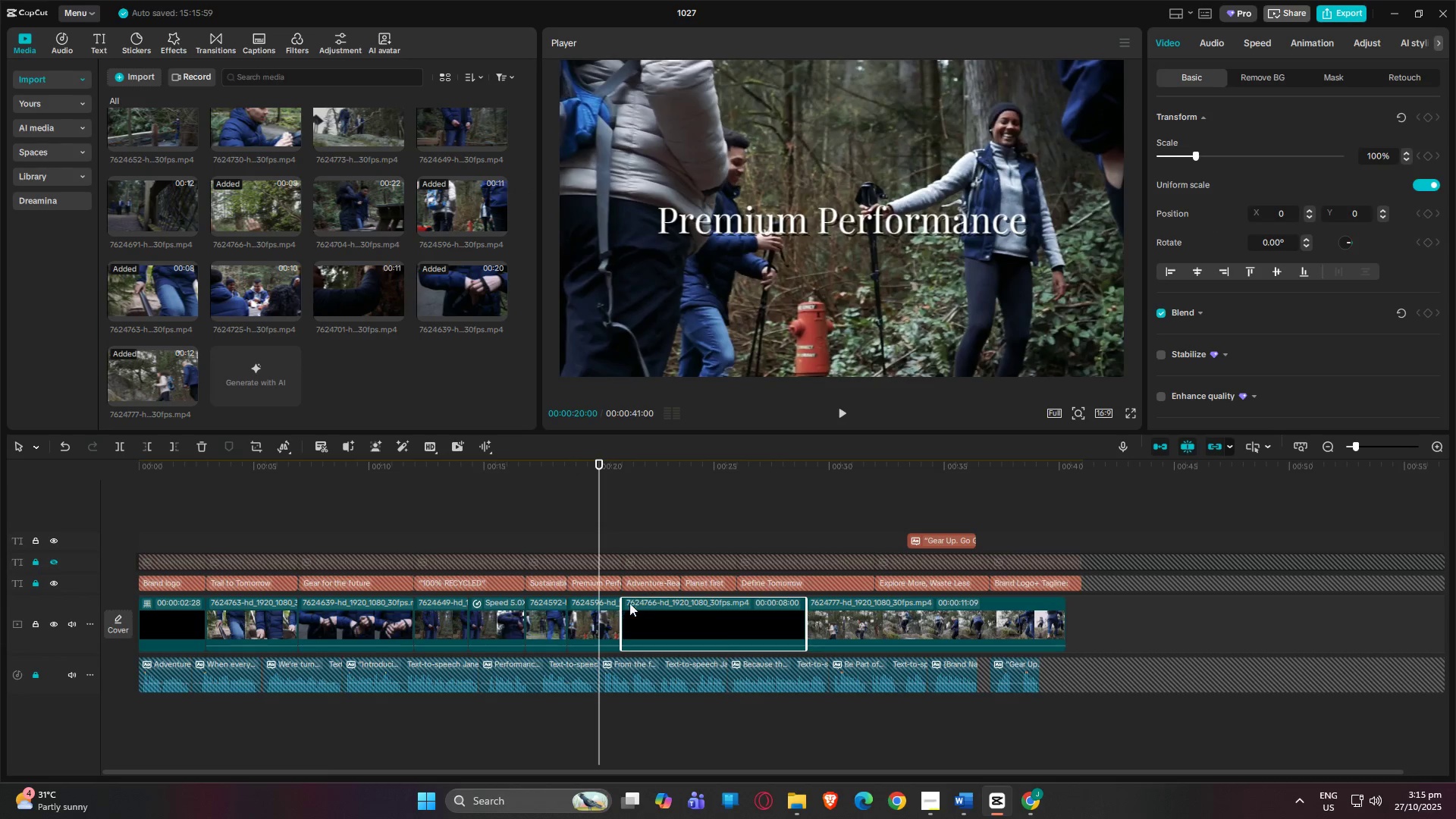 
key(Space)
 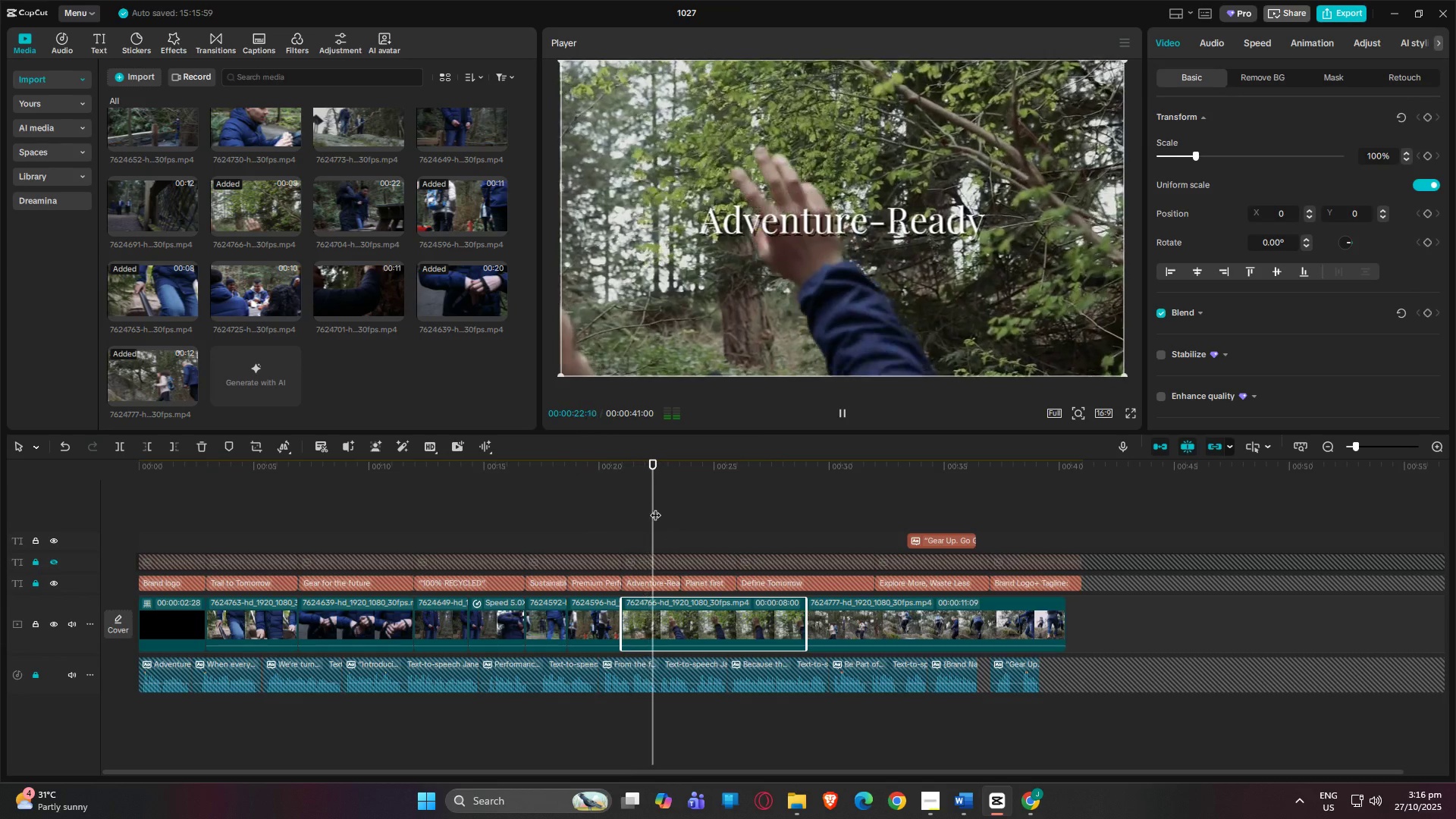 
key(Space)
 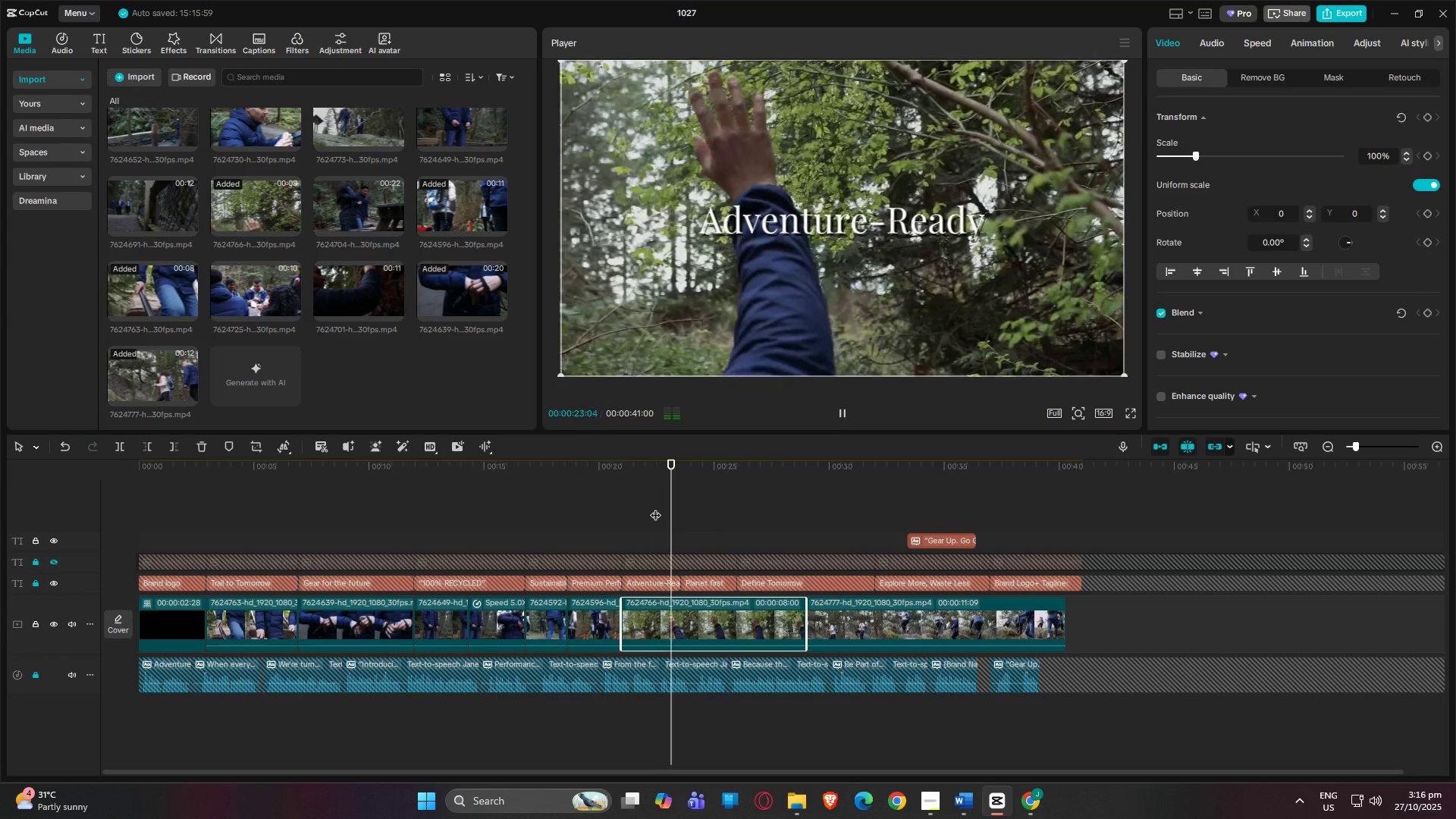 
key(Space)
 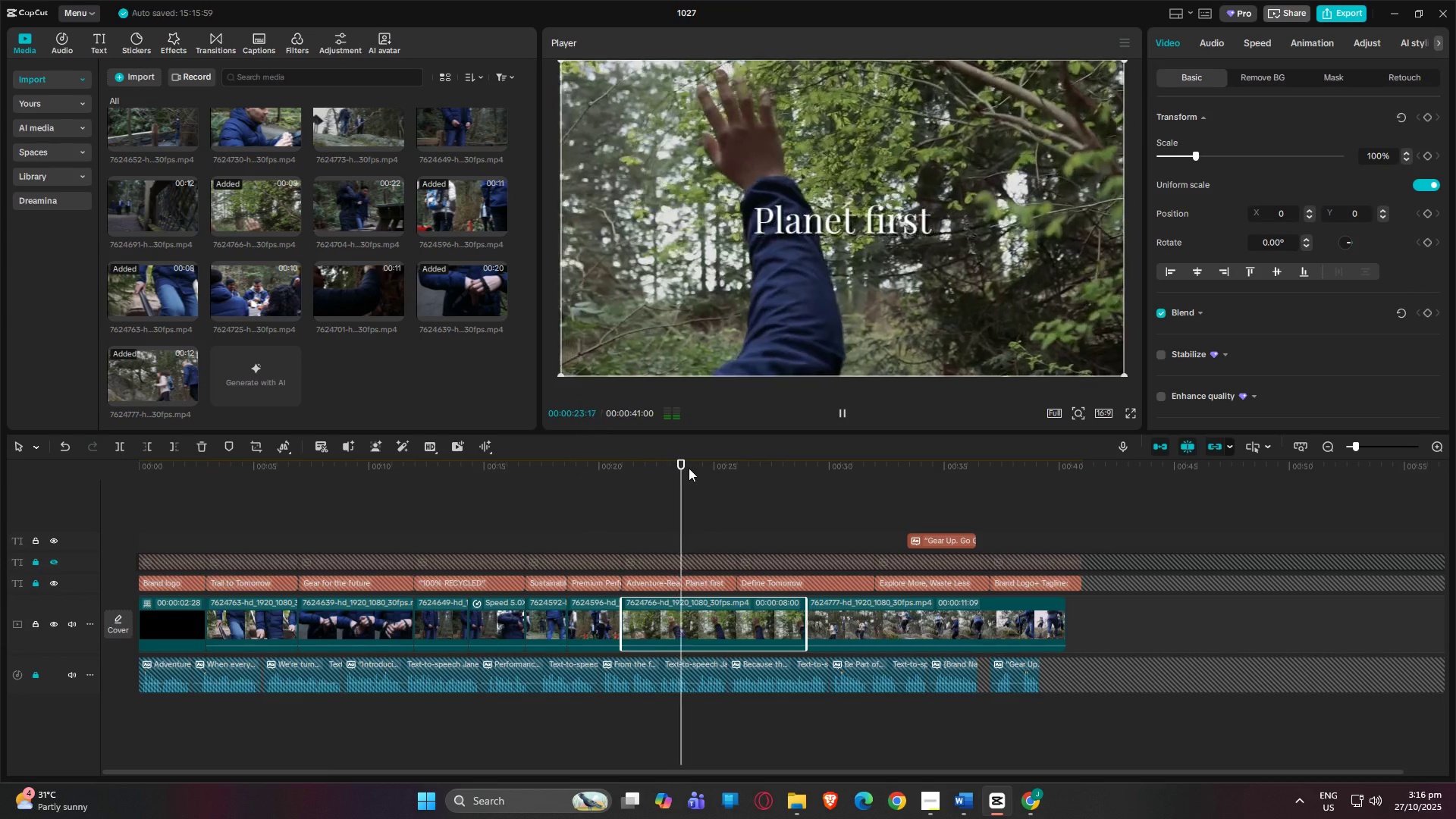 
left_click_drag(start_coordinate=[683, 467], to_coordinate=[602, 473])
 